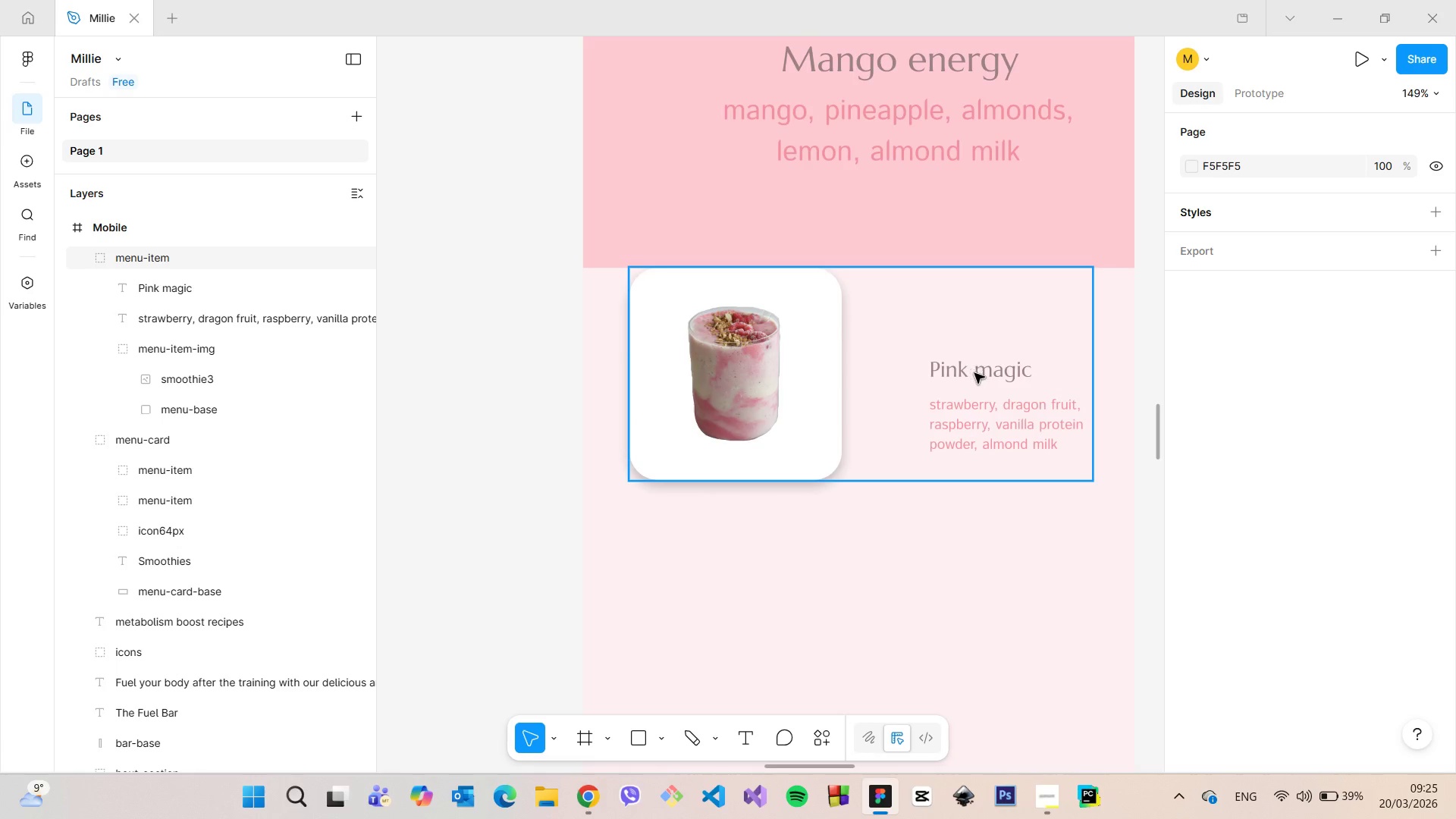 
double_click([975, 373])
 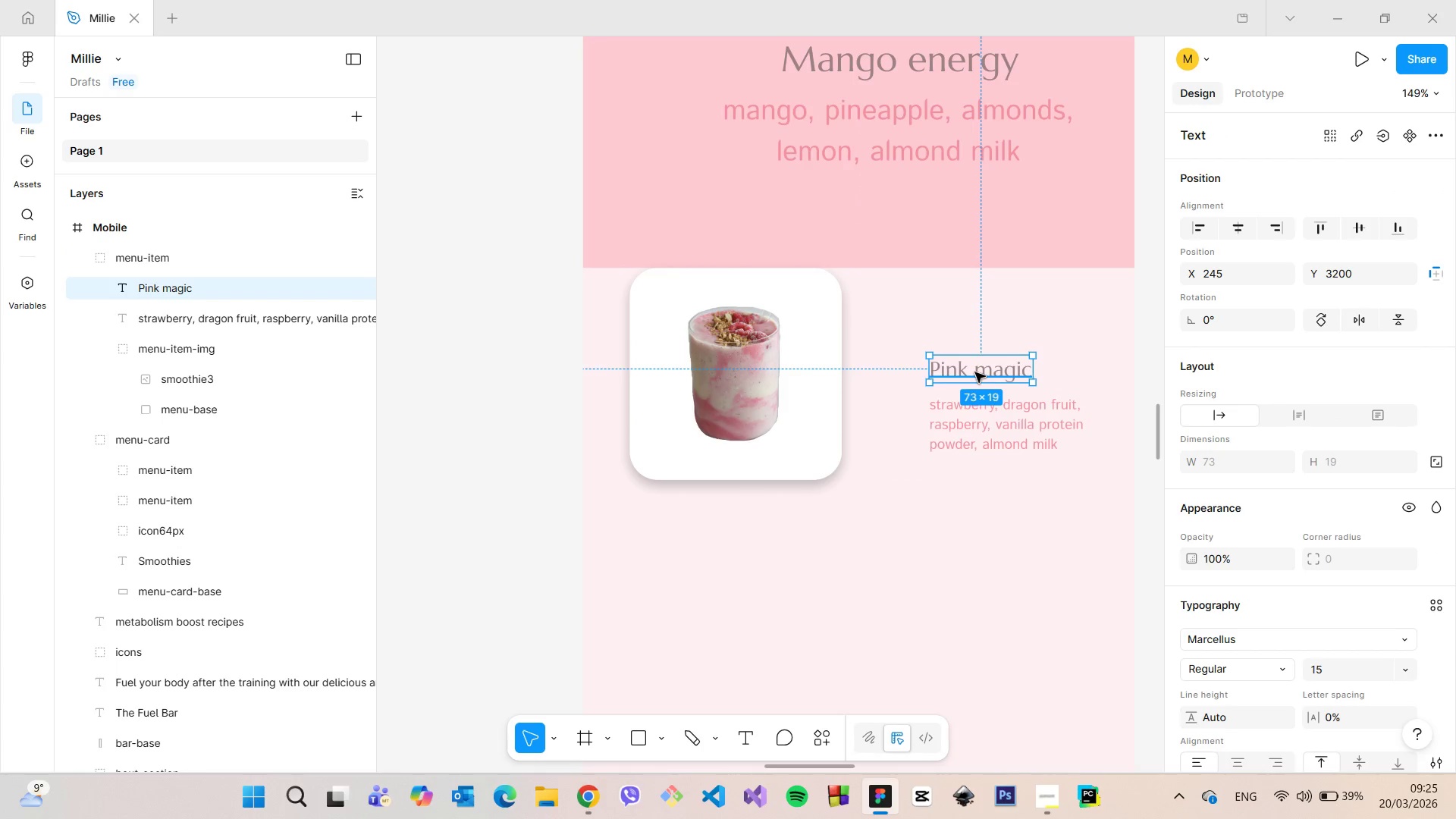 
left_click_drag(start_coordinate=[975, 372], to_coordinate=[928, 331])
 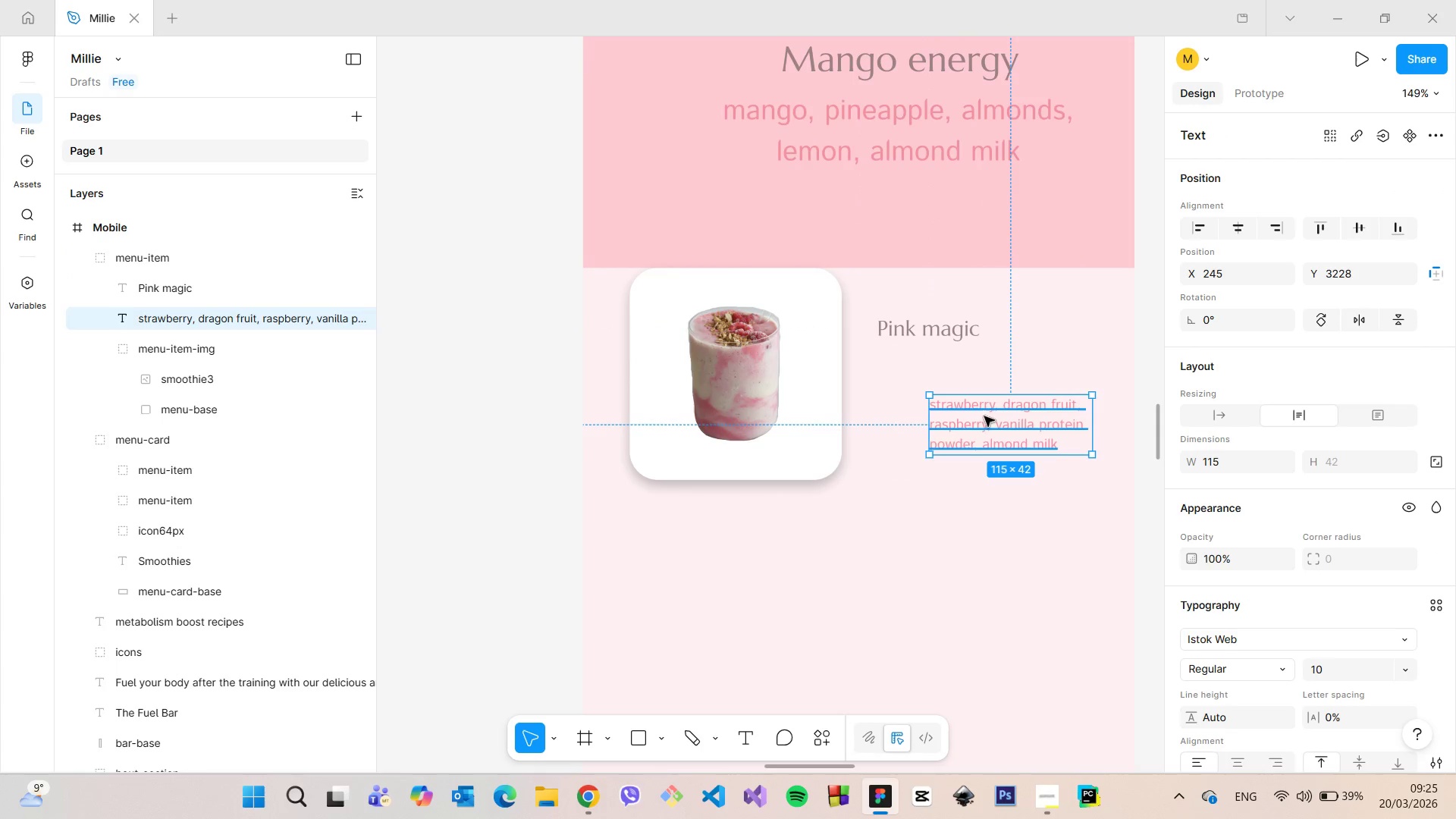 
left_click_drag(start_coordinate=[980, 416], to_coordinate=[926, 380])
 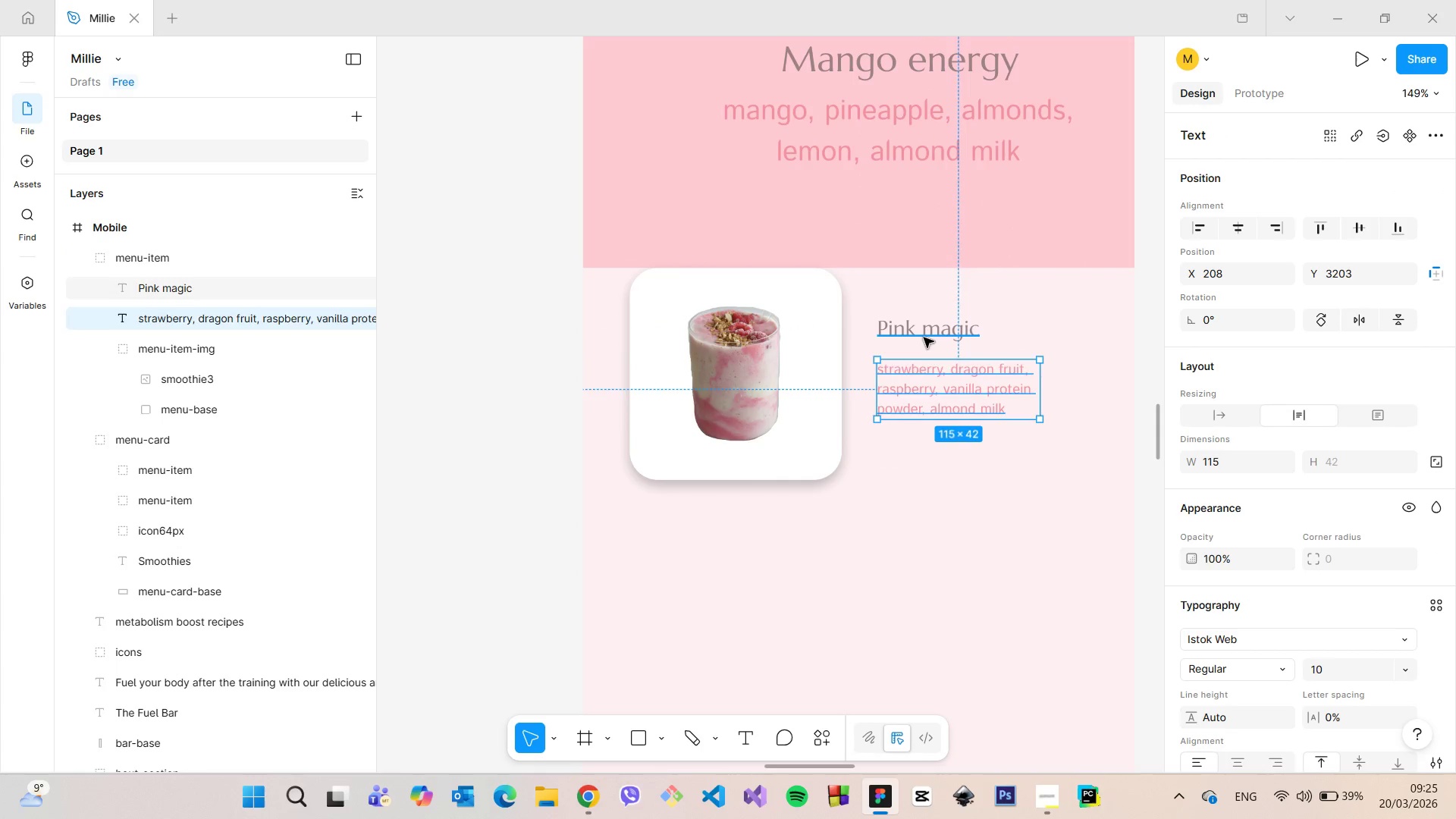 
left_click([924, 337])
 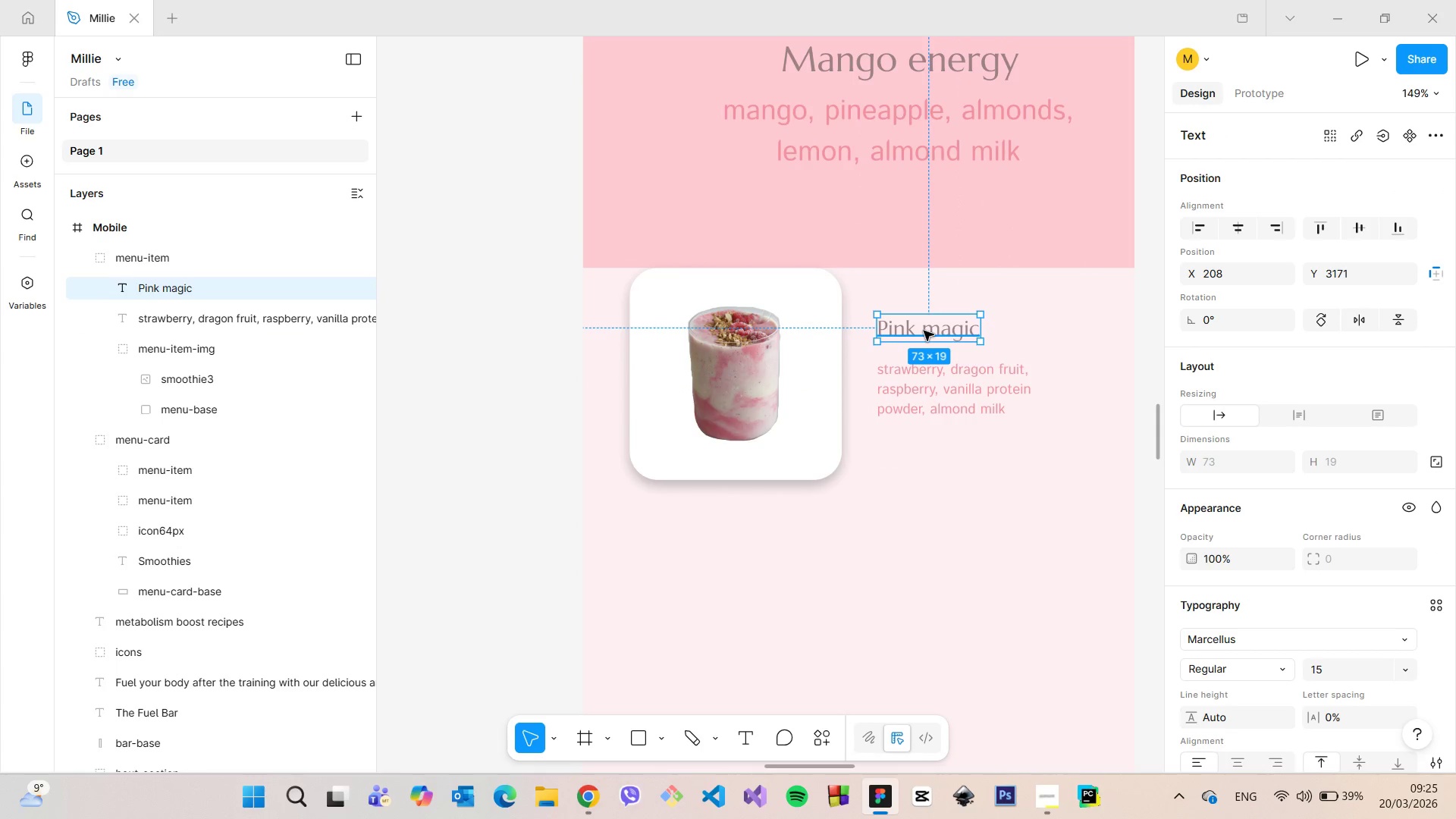 
left_click_drag(start_coordinate=[924, 331], to_coordinate=[924, 340])
 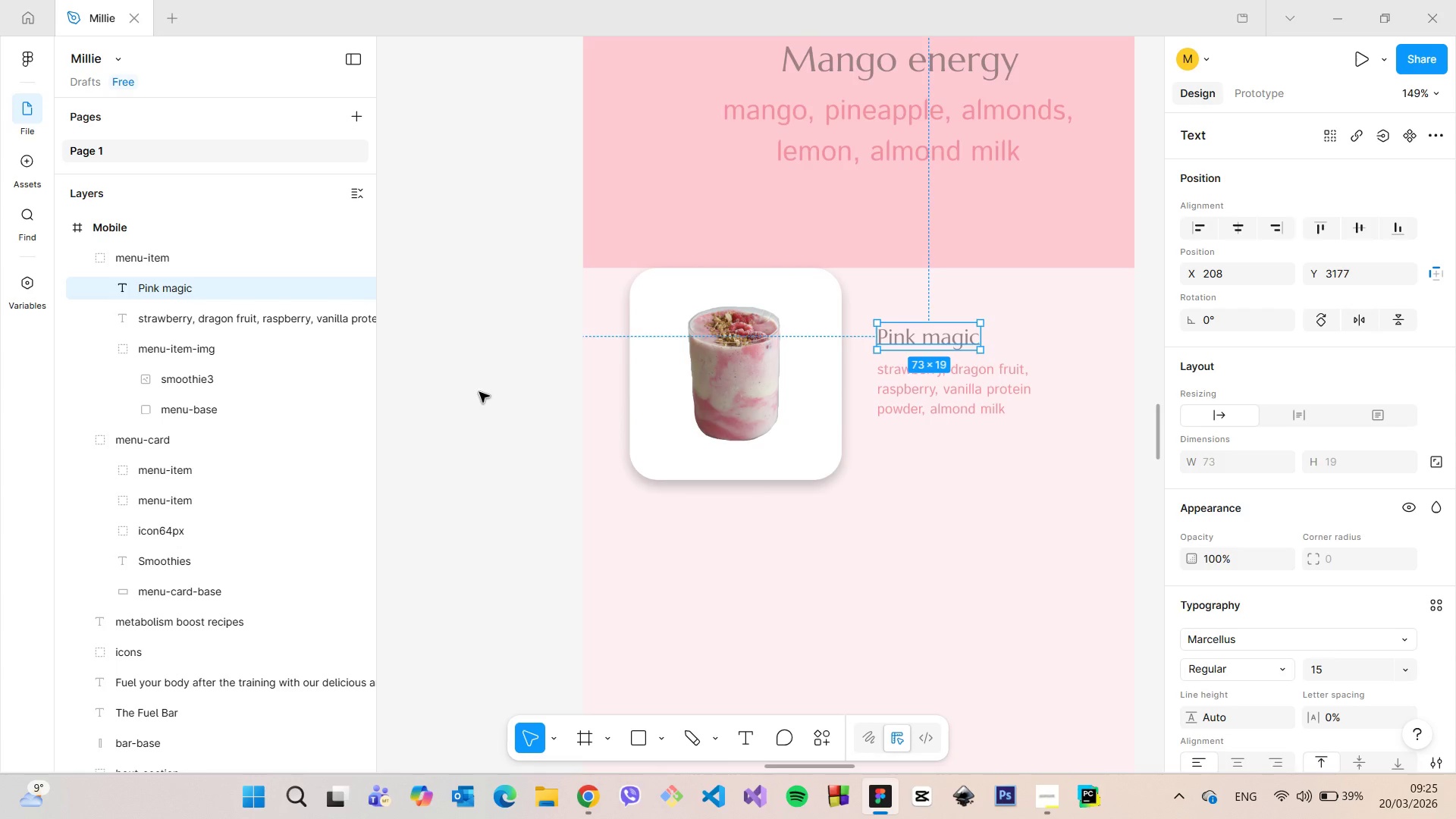 
left_click([479, 392])
 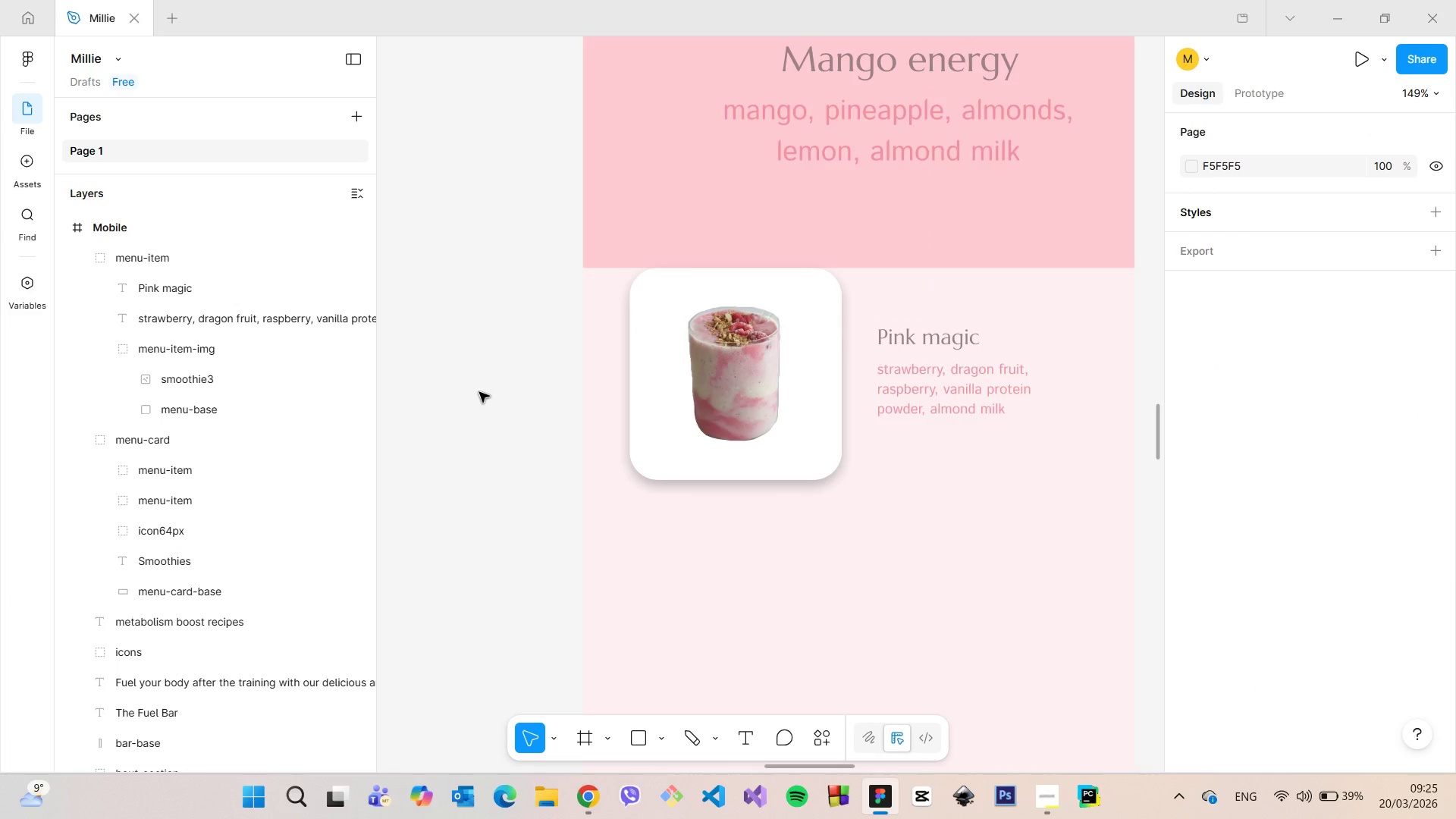 
scroll: coordinate [479, 392], scroll_direction: down, amount: 5.0
 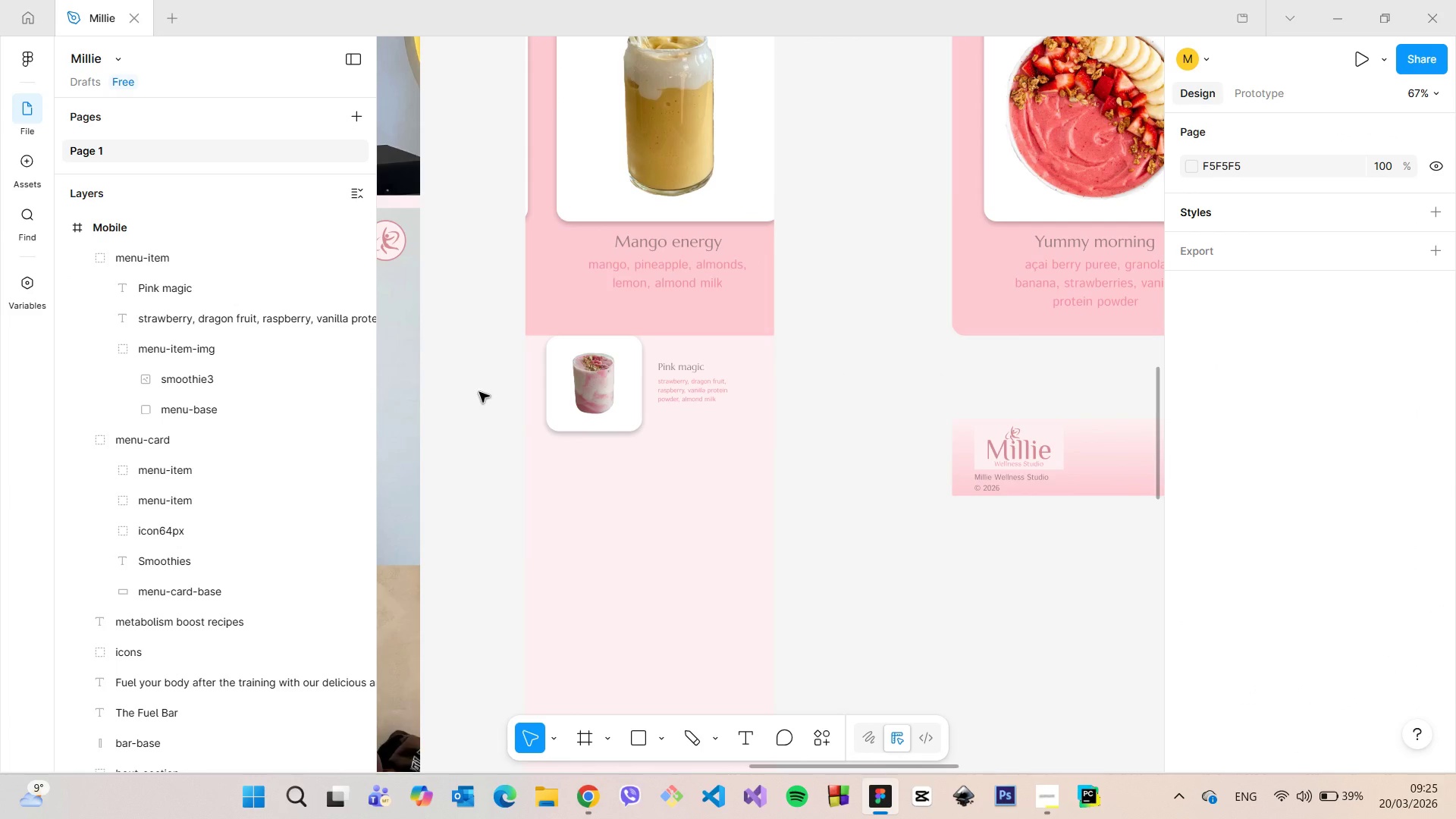 
scroll: coordinate [479, 392], scroll_direction: up, amount: 5.0
 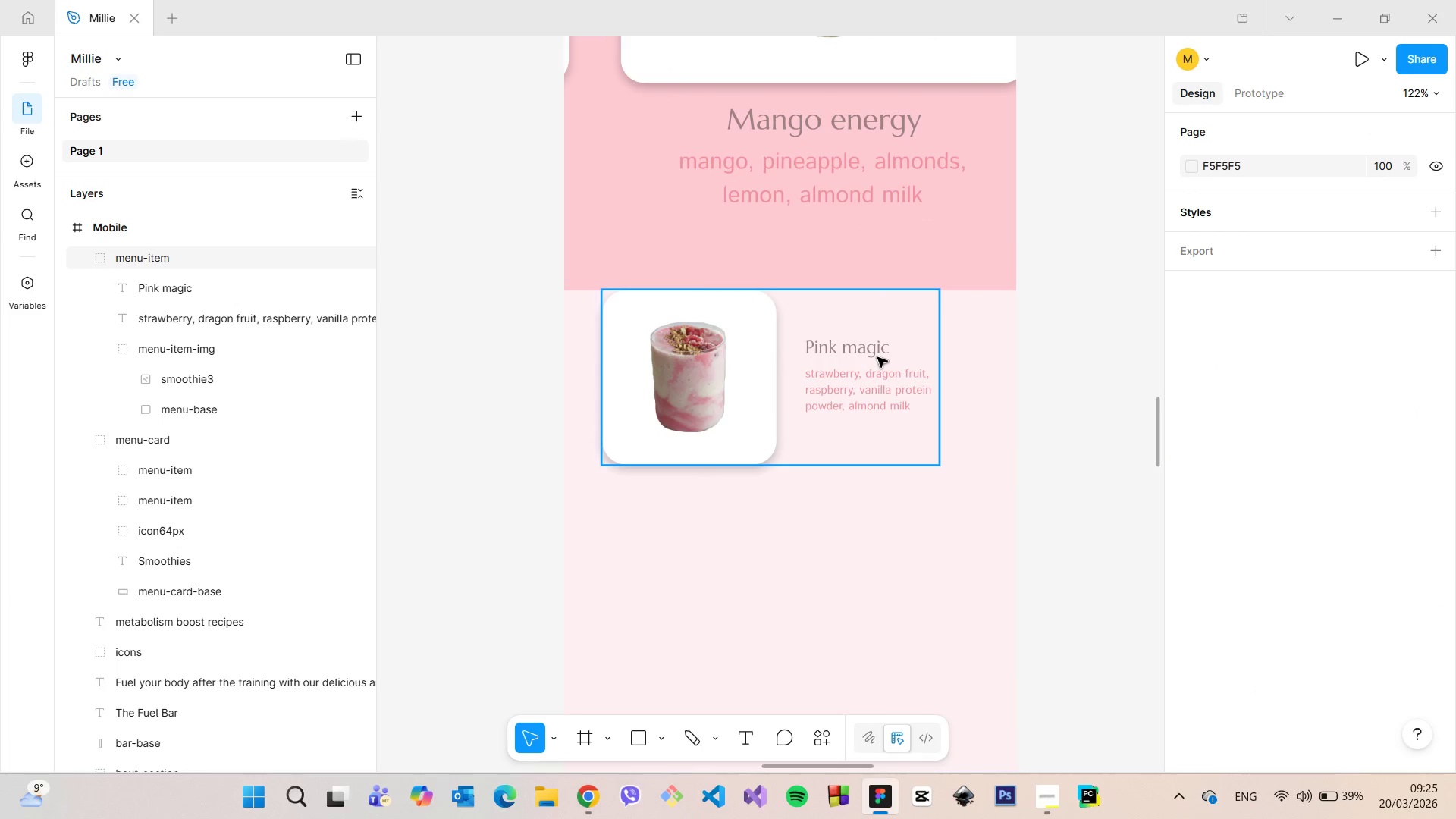 
left_click([877, 357])
 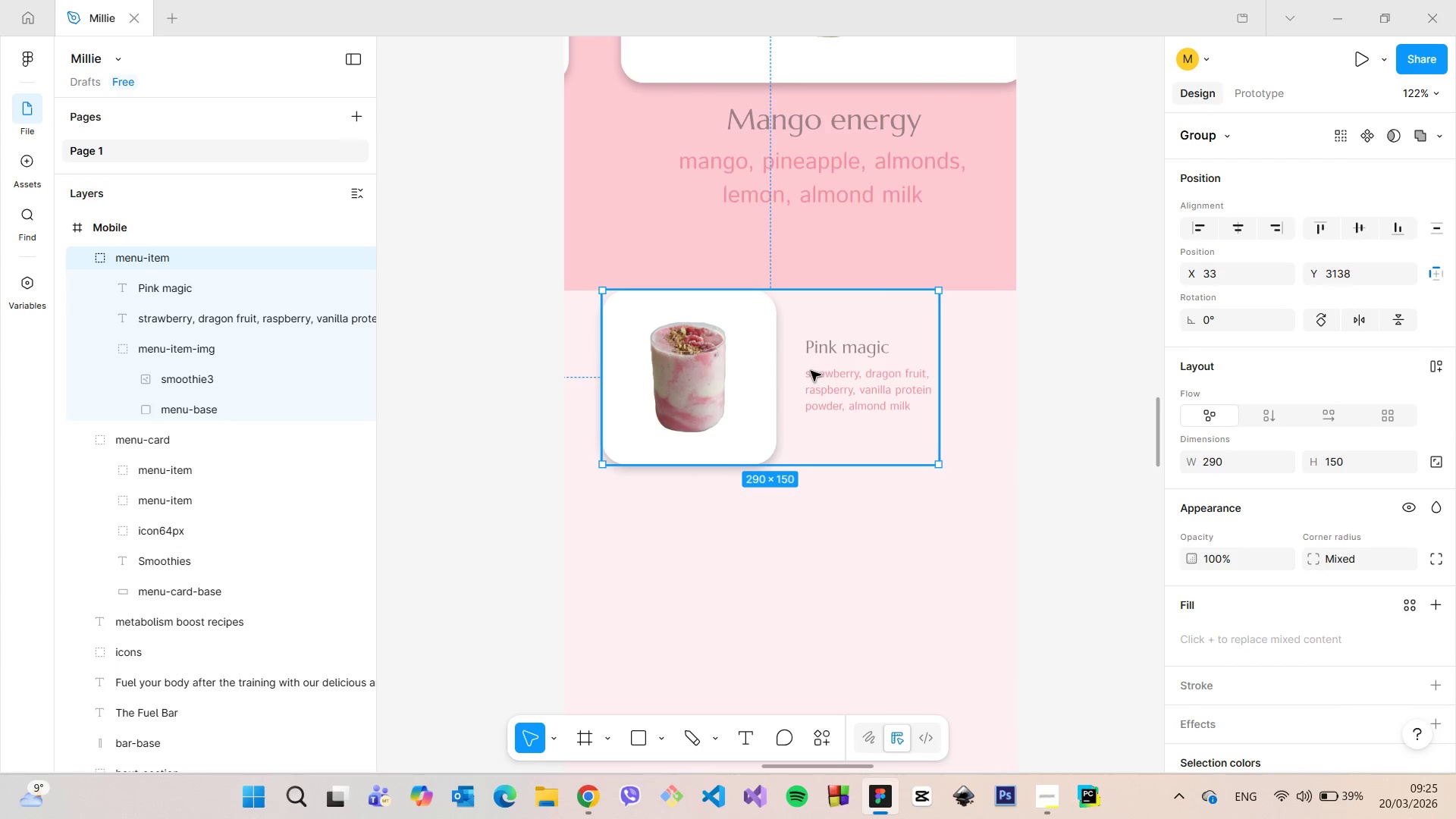 
left_click_drag(start_coordinate=[795, 372], to_coordinate=[811, 392])
 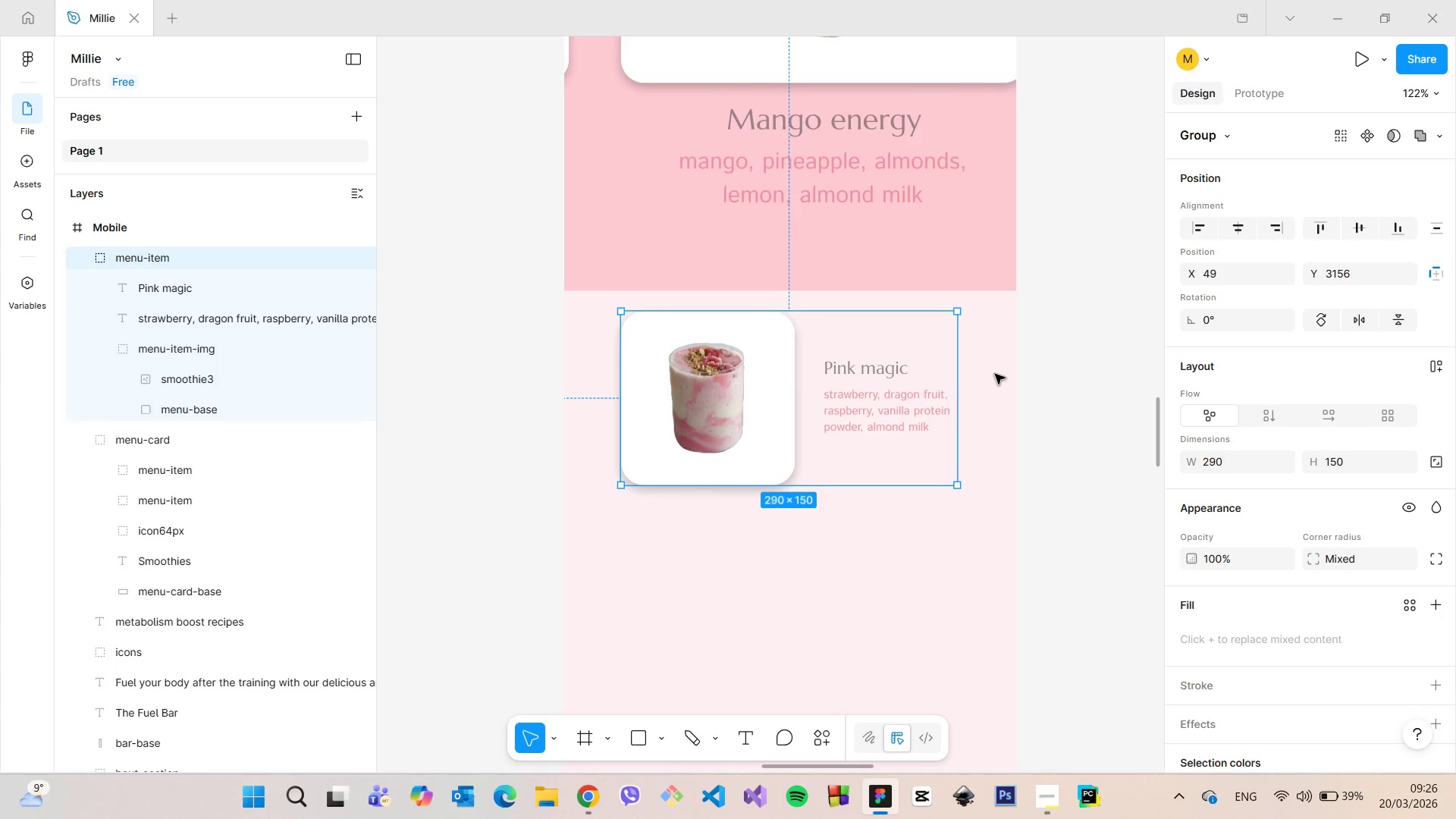 
hold_key(key=AltLeft, duration=1.02)
 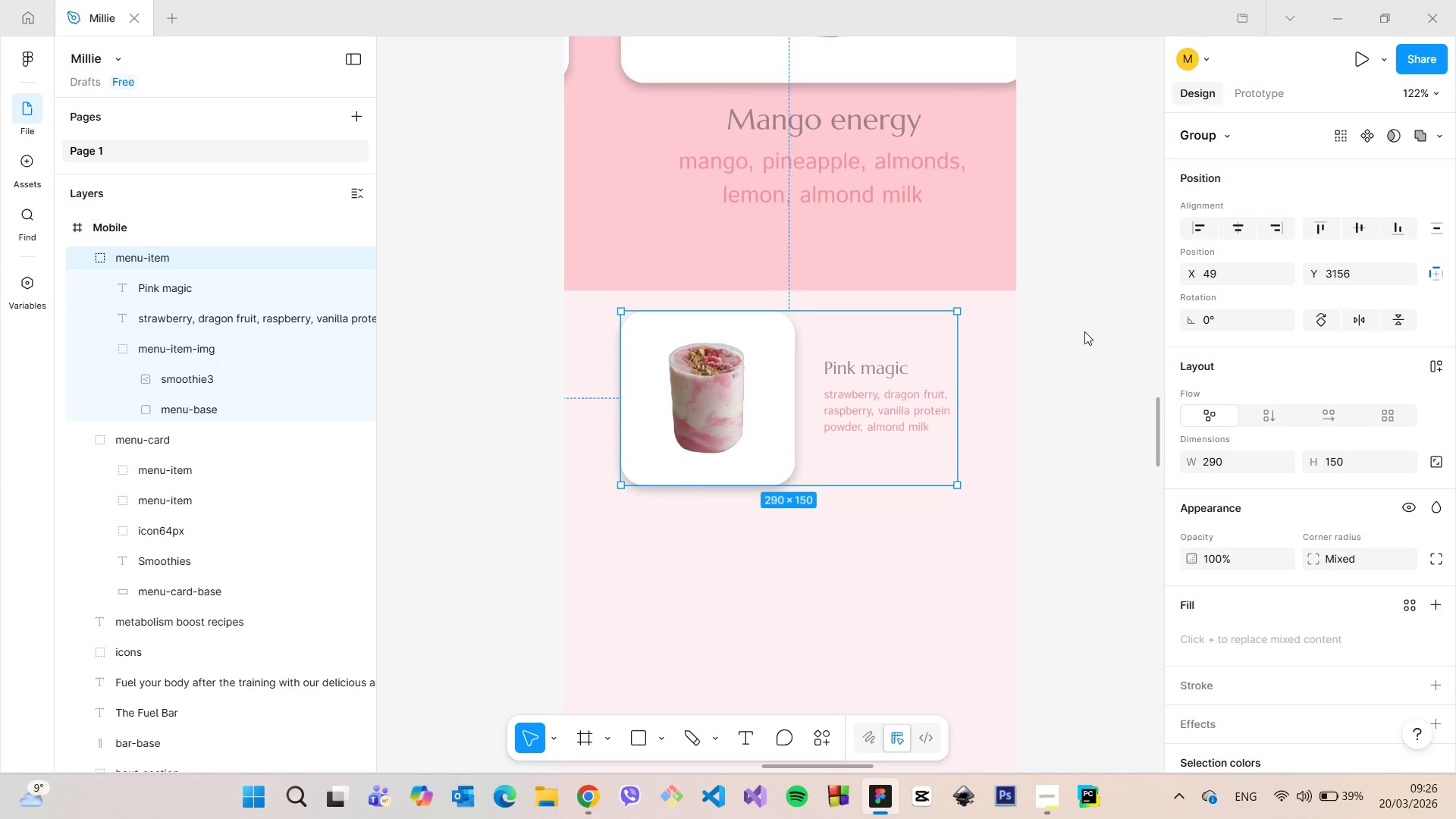 
left_click([1084, 331])
 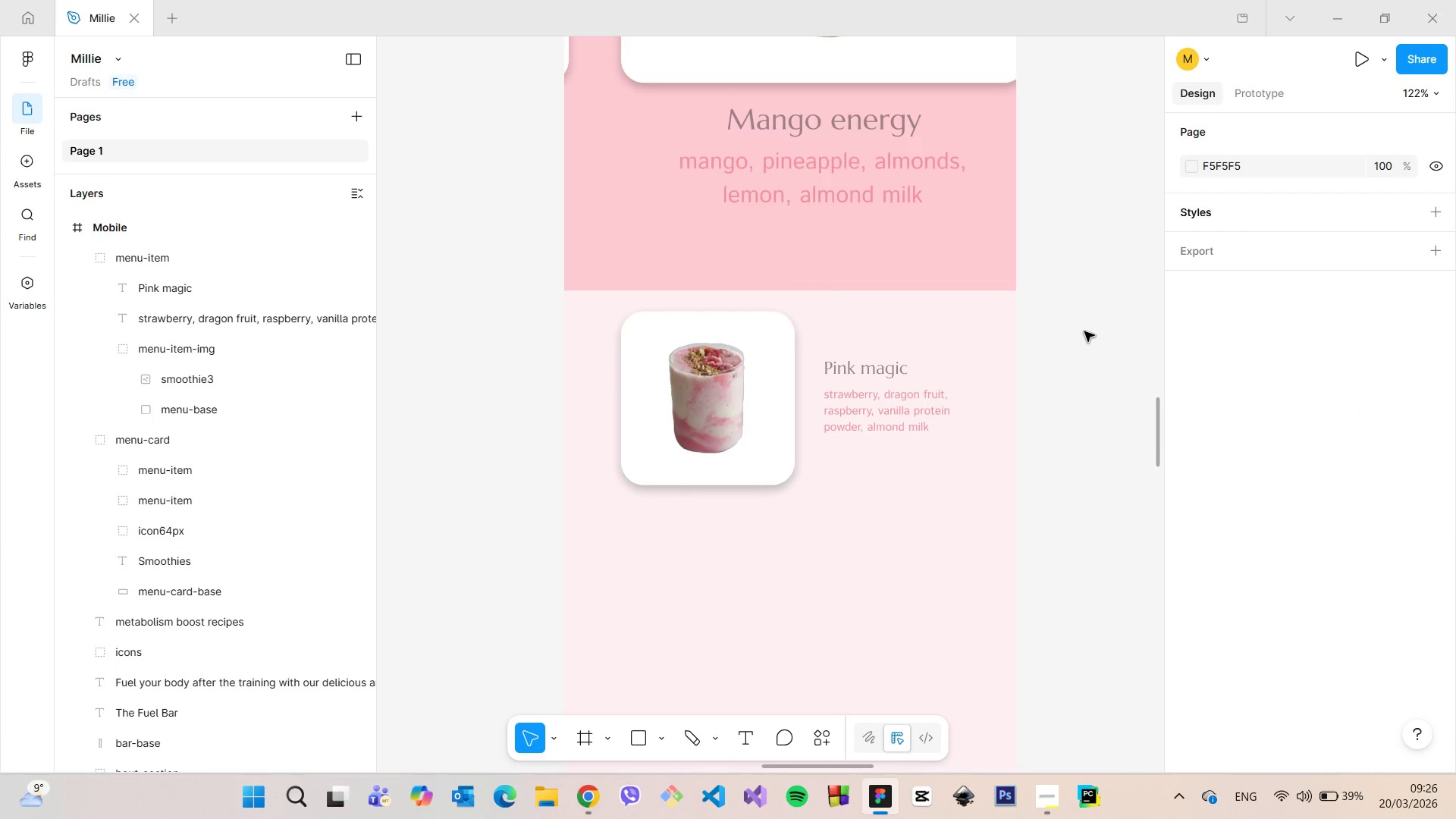 
scroll: coordinate [1084, 331], scroll_direction: down, amount: 4.0
 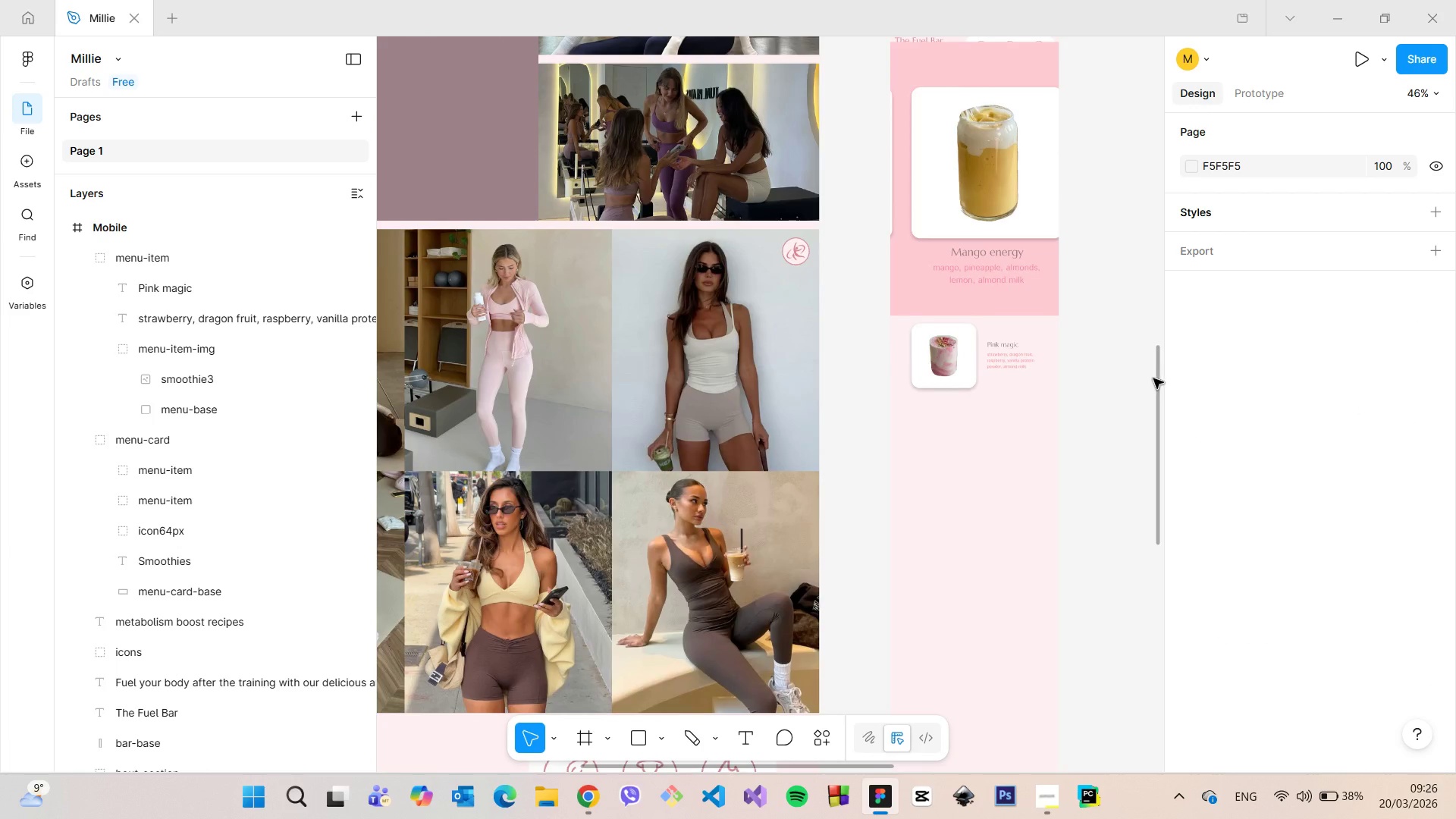 
left_click_drag(start_coordinate=[1159, 380], to_coordinate=[1158, 372])
 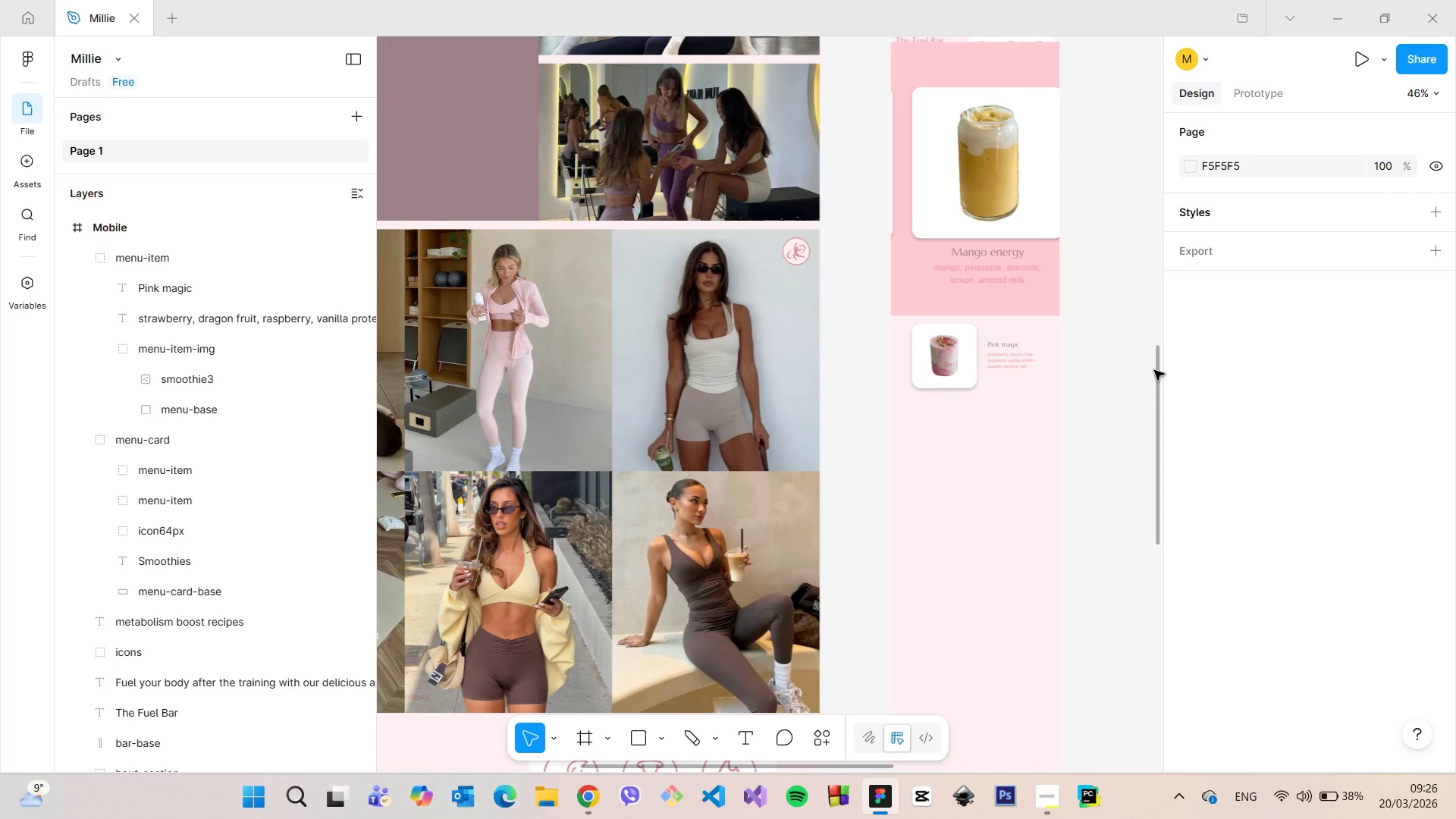 
left_click_drag(start_coordinate=[1154, 370], to_coordinate=[1148, 356])
 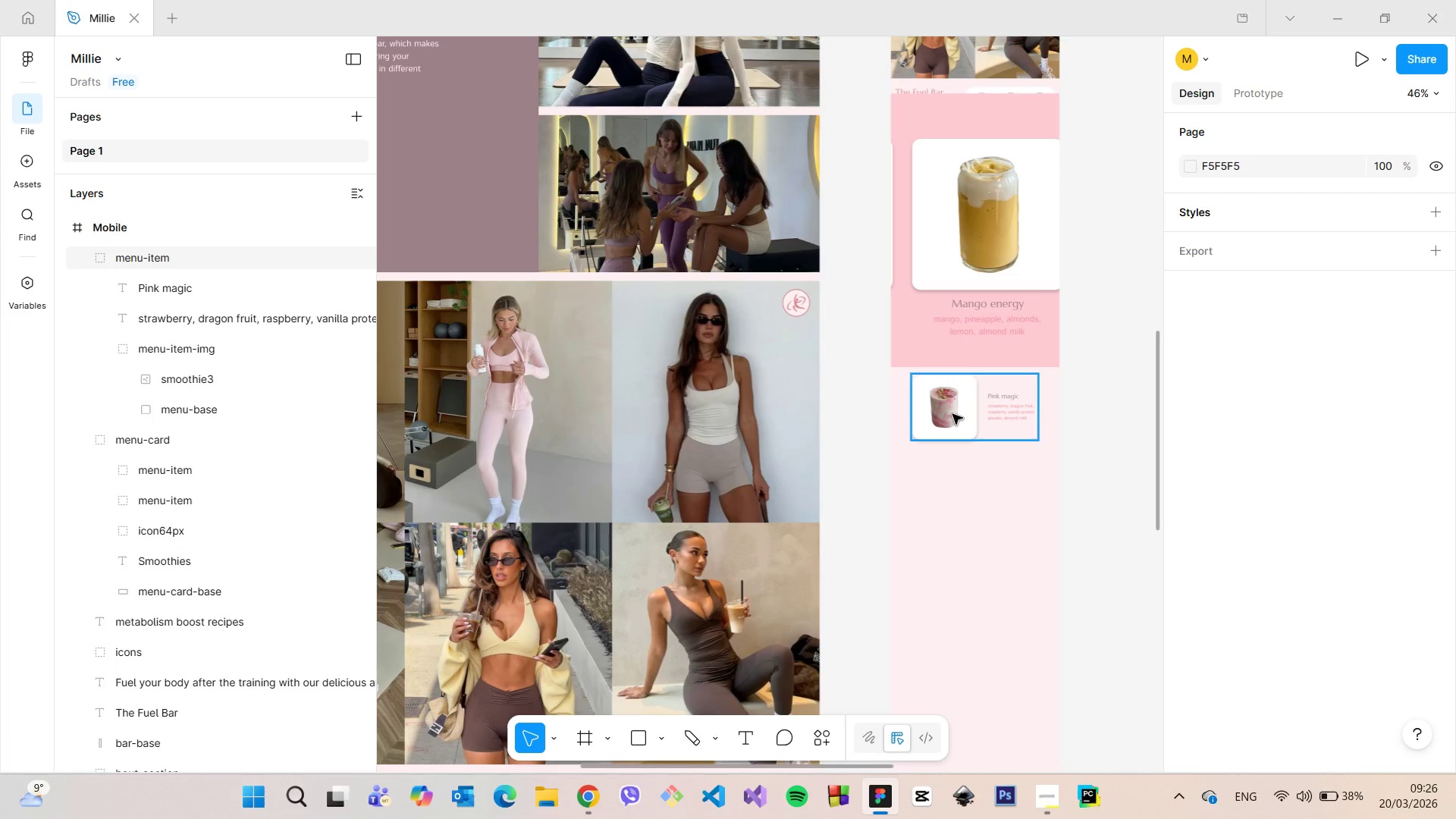 
double_click([953, 414])
 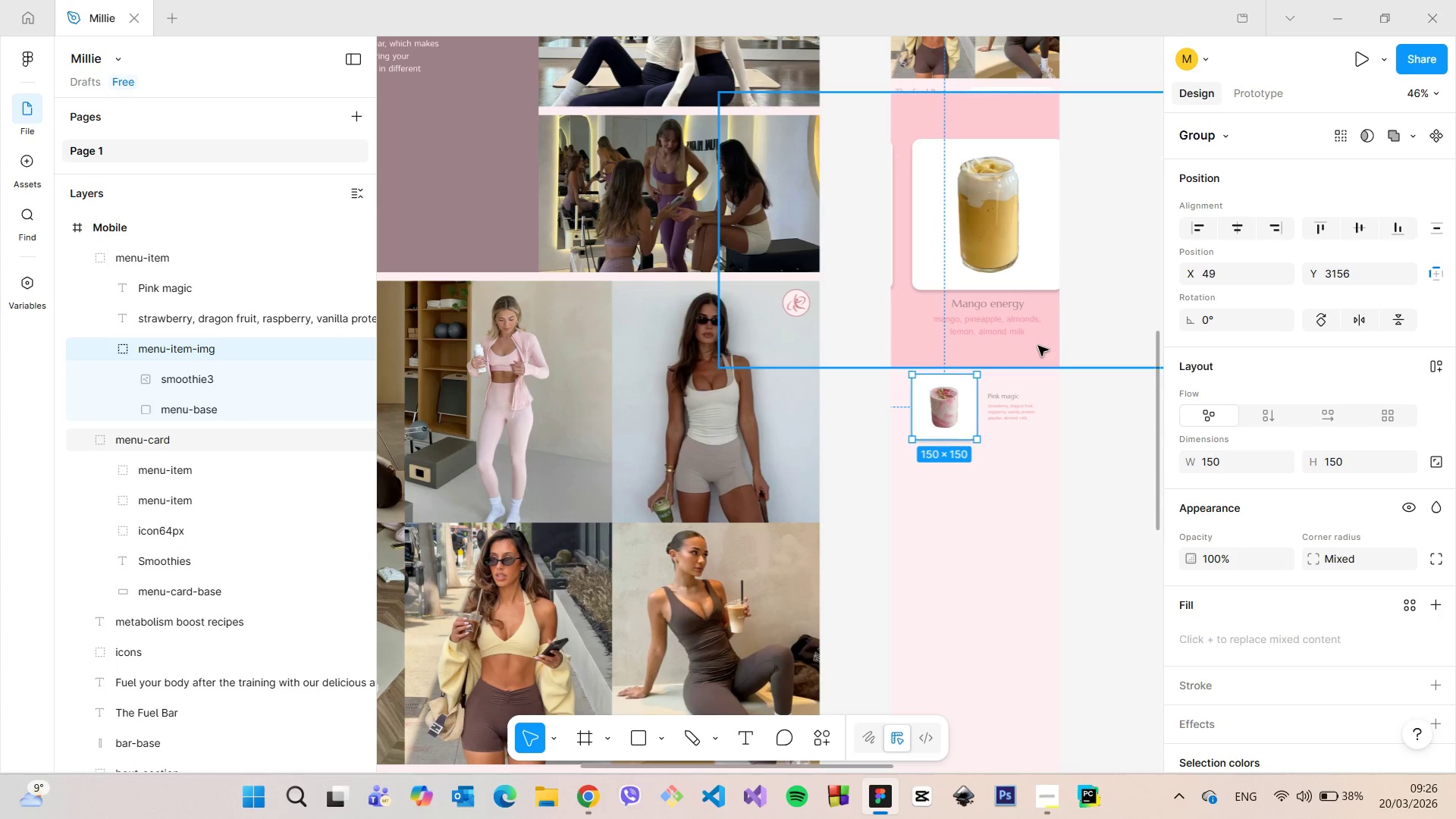 
left_click([1038, 346])
 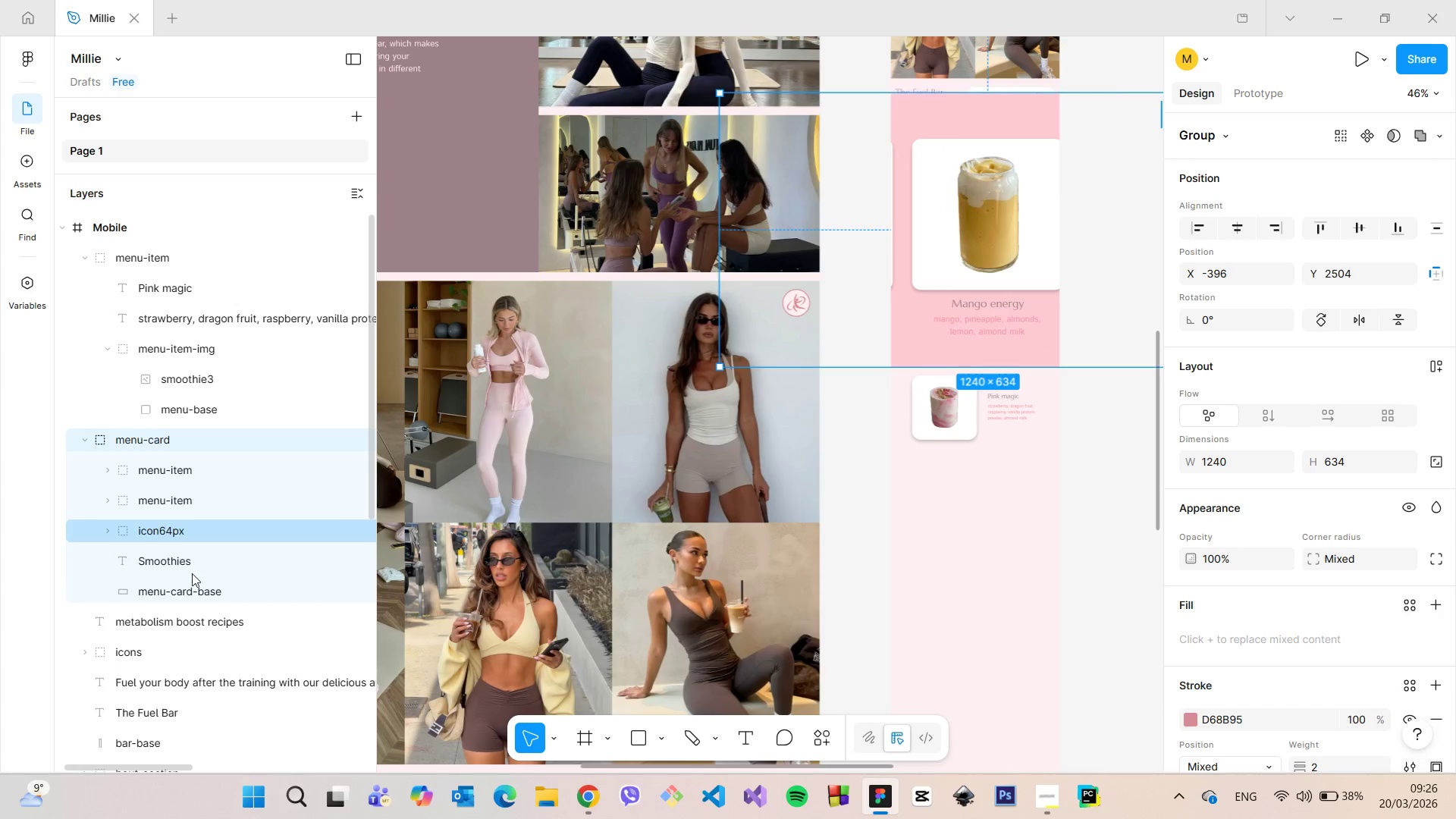 
left_click([192, 587])
 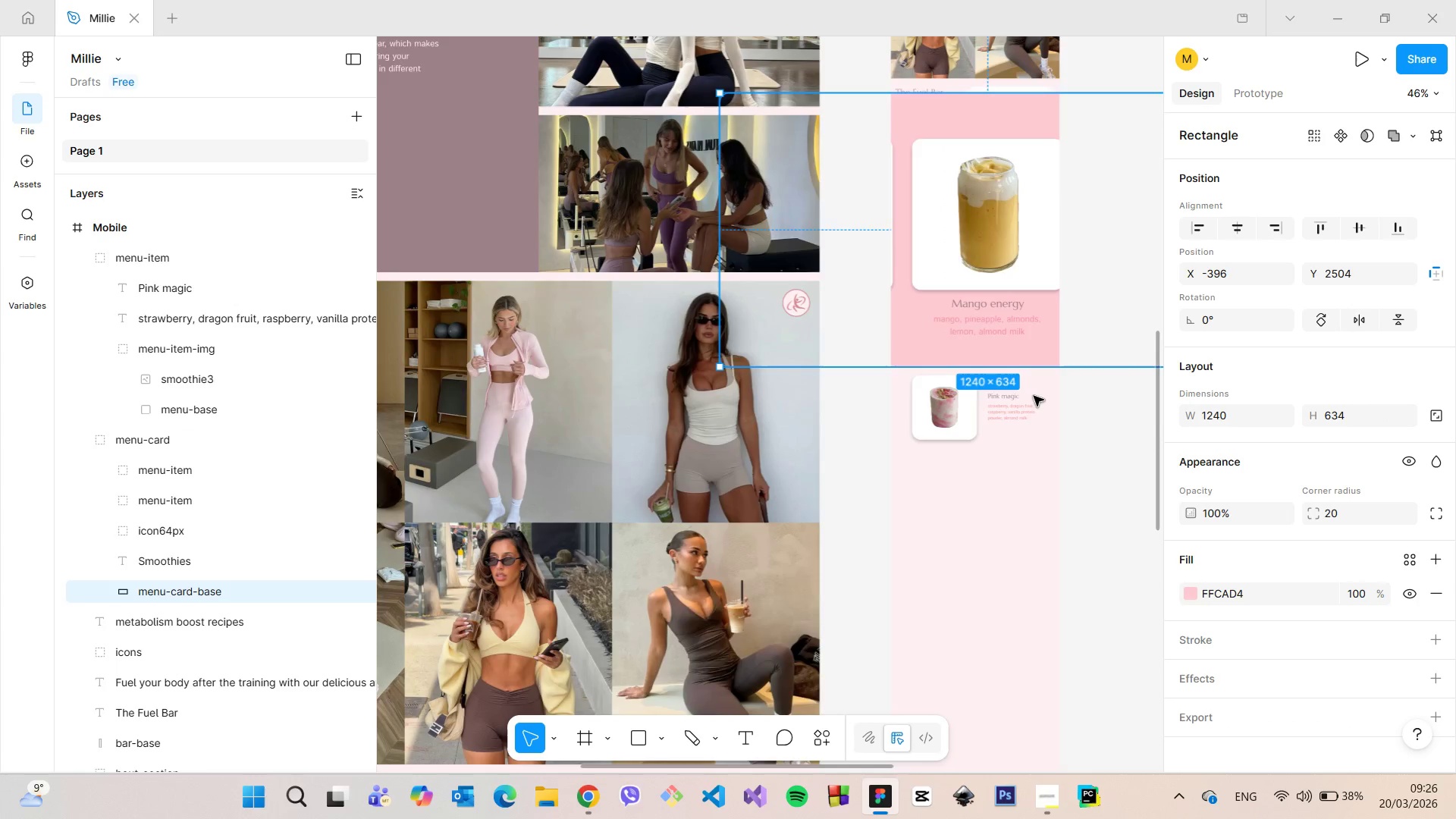 
scroll: coordinate [1034, 396], scroll_direction: down, amount: 5.0
 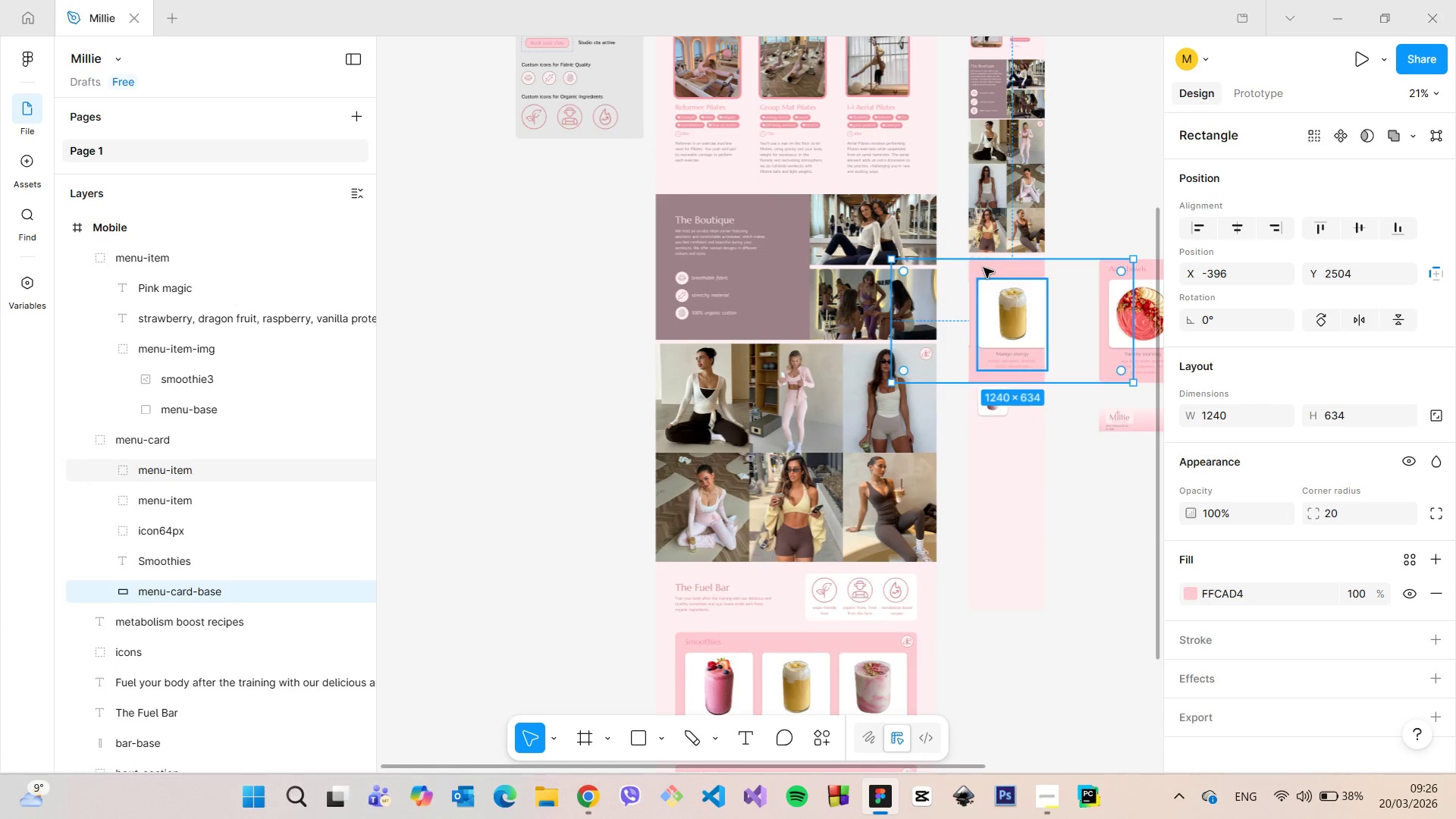 
left_click_drag(start_coordinate=[987, 267], to_coordinate=[1068, 288])
 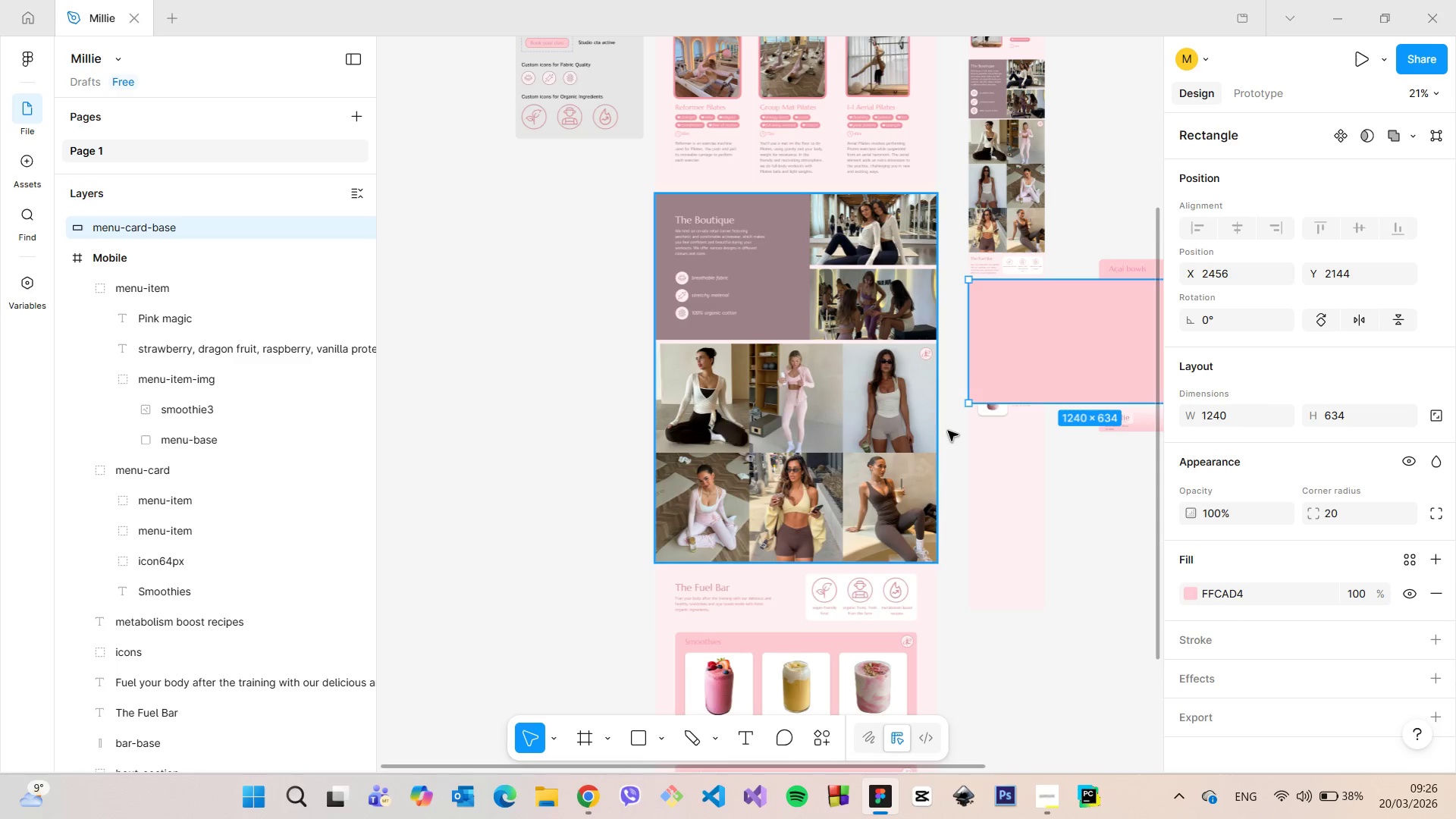 
scroll: coordinate [964, 435], scroll_direction: down, amount: 6.0
 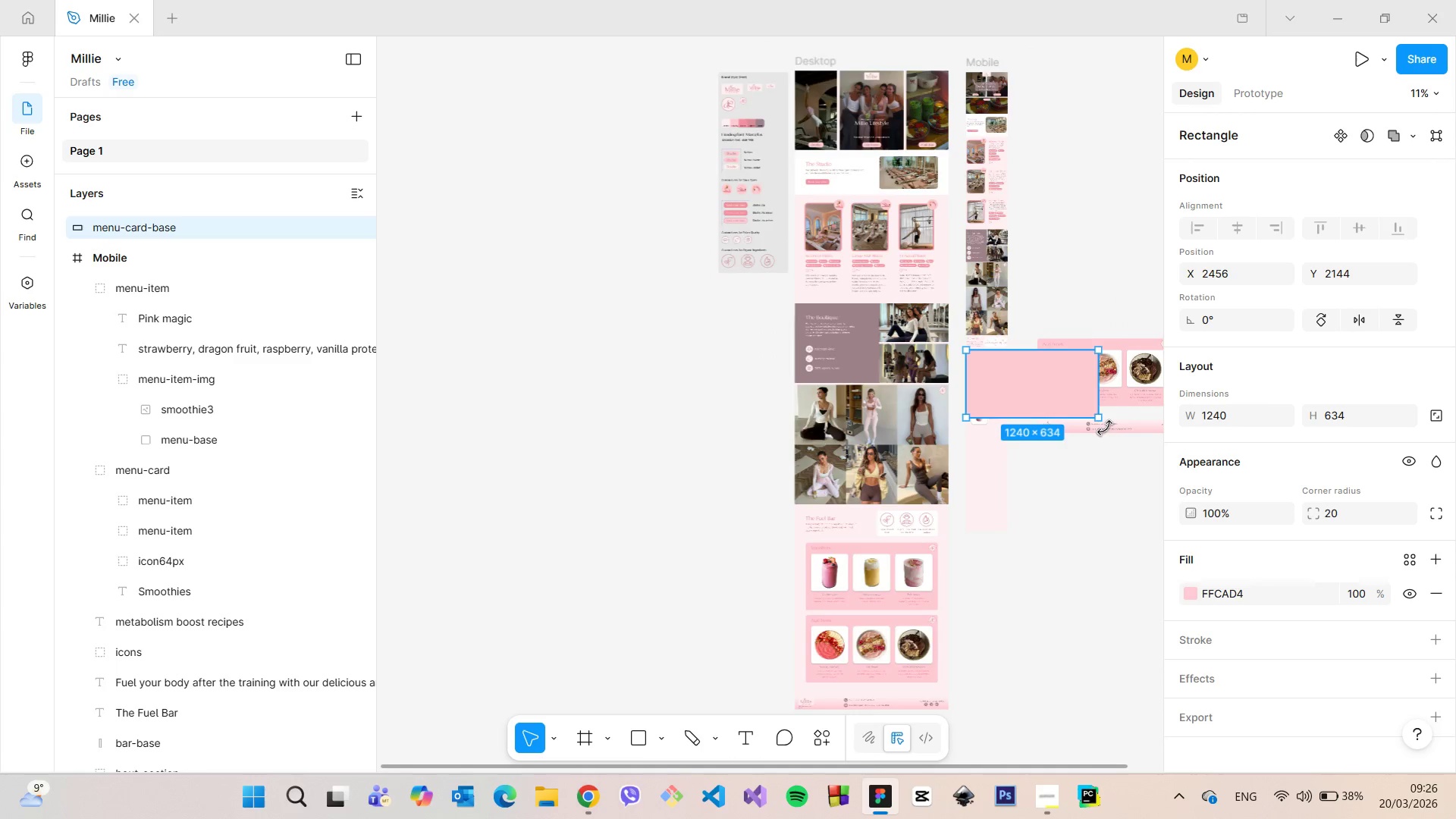 
scroll: coordinate [1107, 418], scroll_direction: up, amount: 7.0
 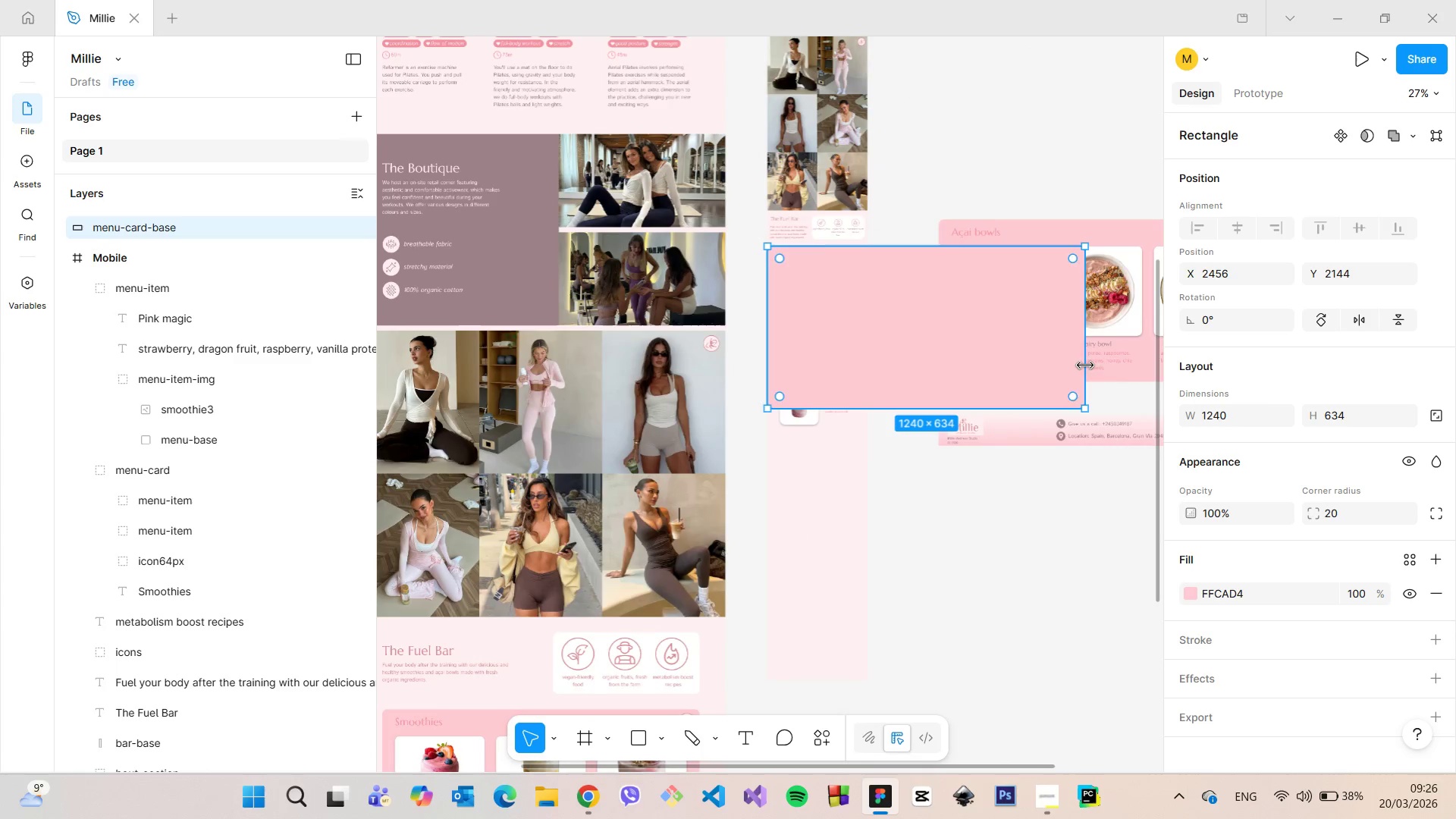 
left_click_drag(start_coordinate=[1085, 366], to_coordinate=[863, 366])
 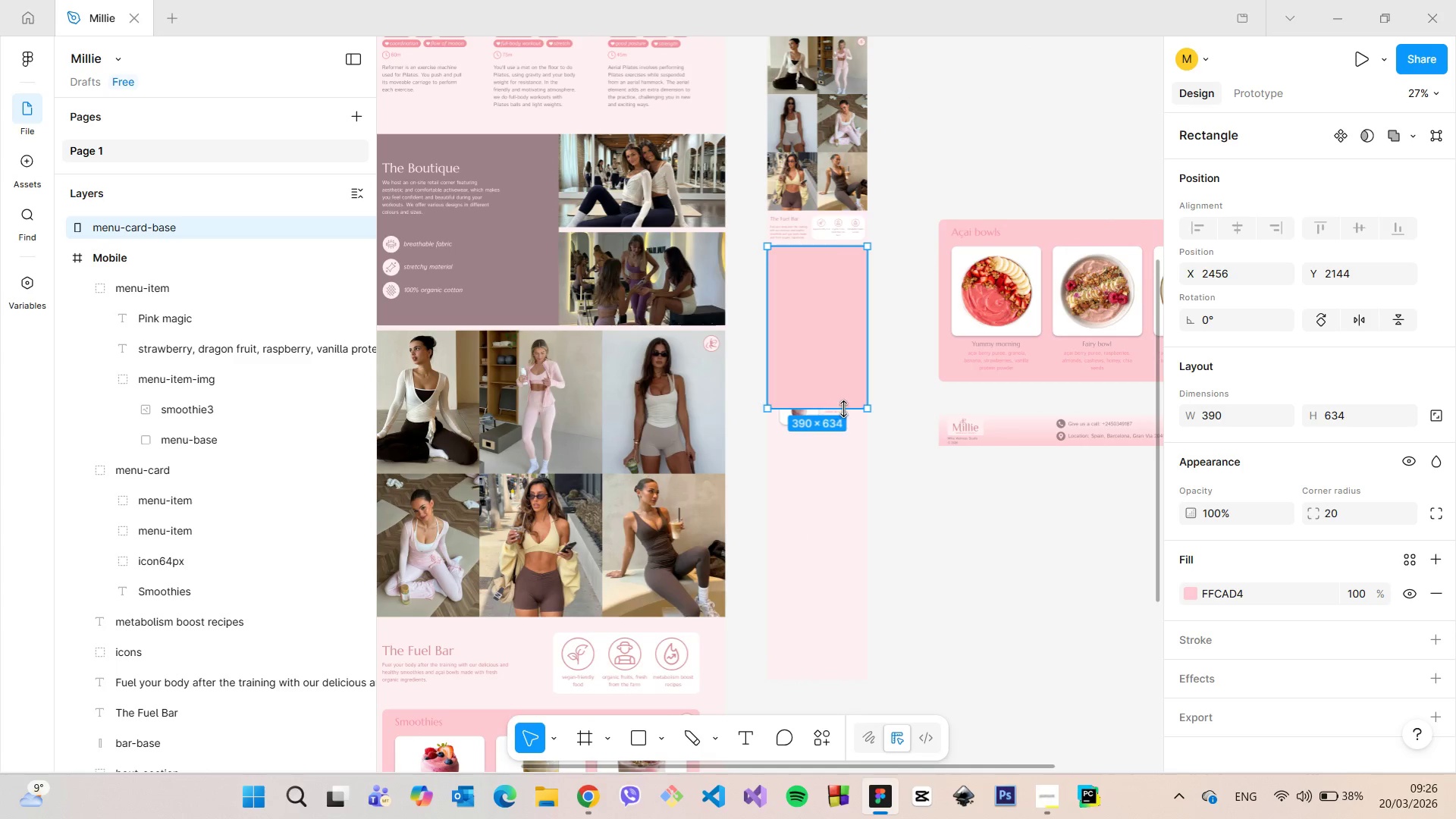 
left_click_drag(start_coordinate=[846, 409], to_coordinate=[852, 444])
 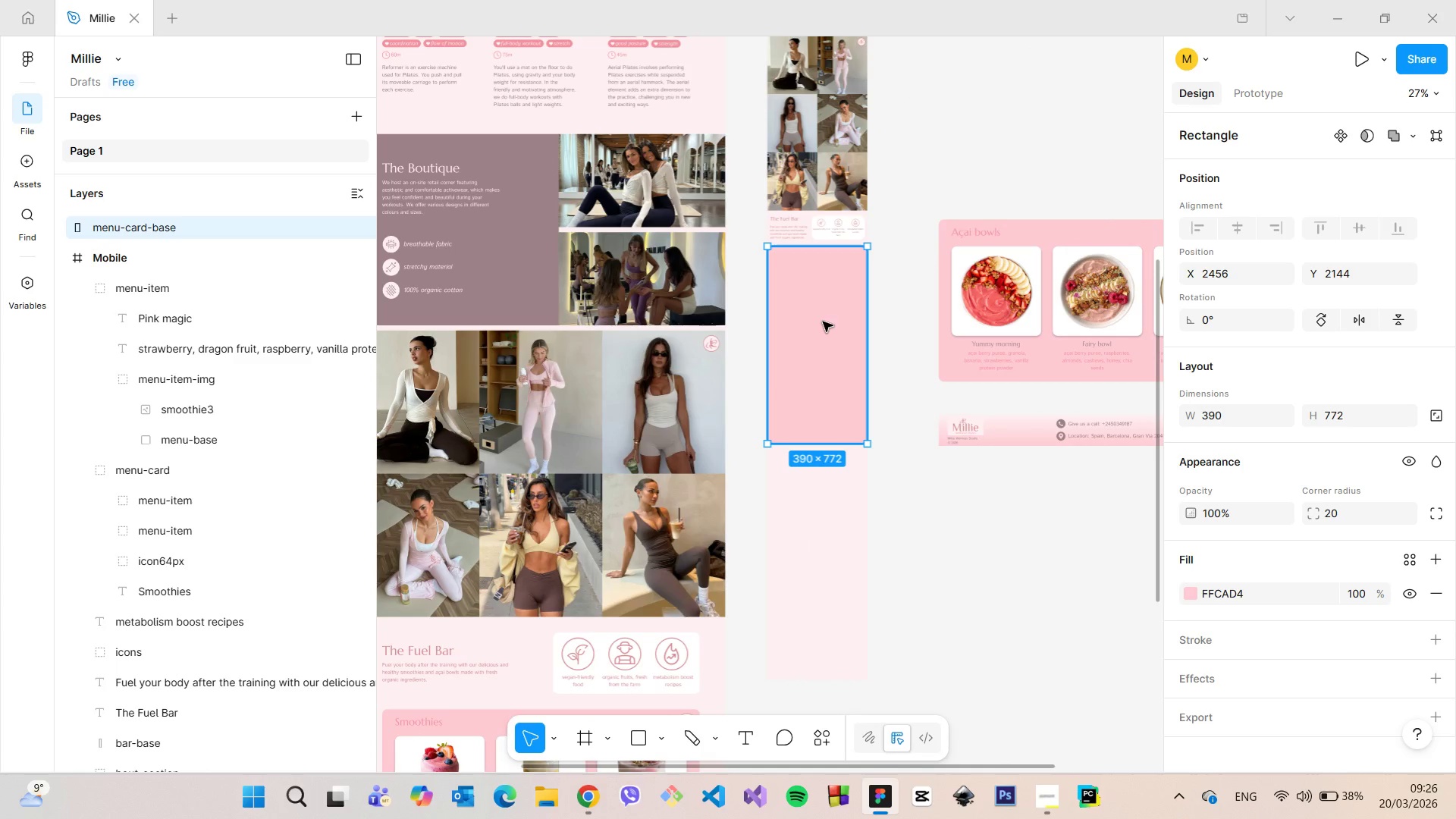 
scroll: coordinate [822, 327], scroll_direction: up, amount: 8.0
 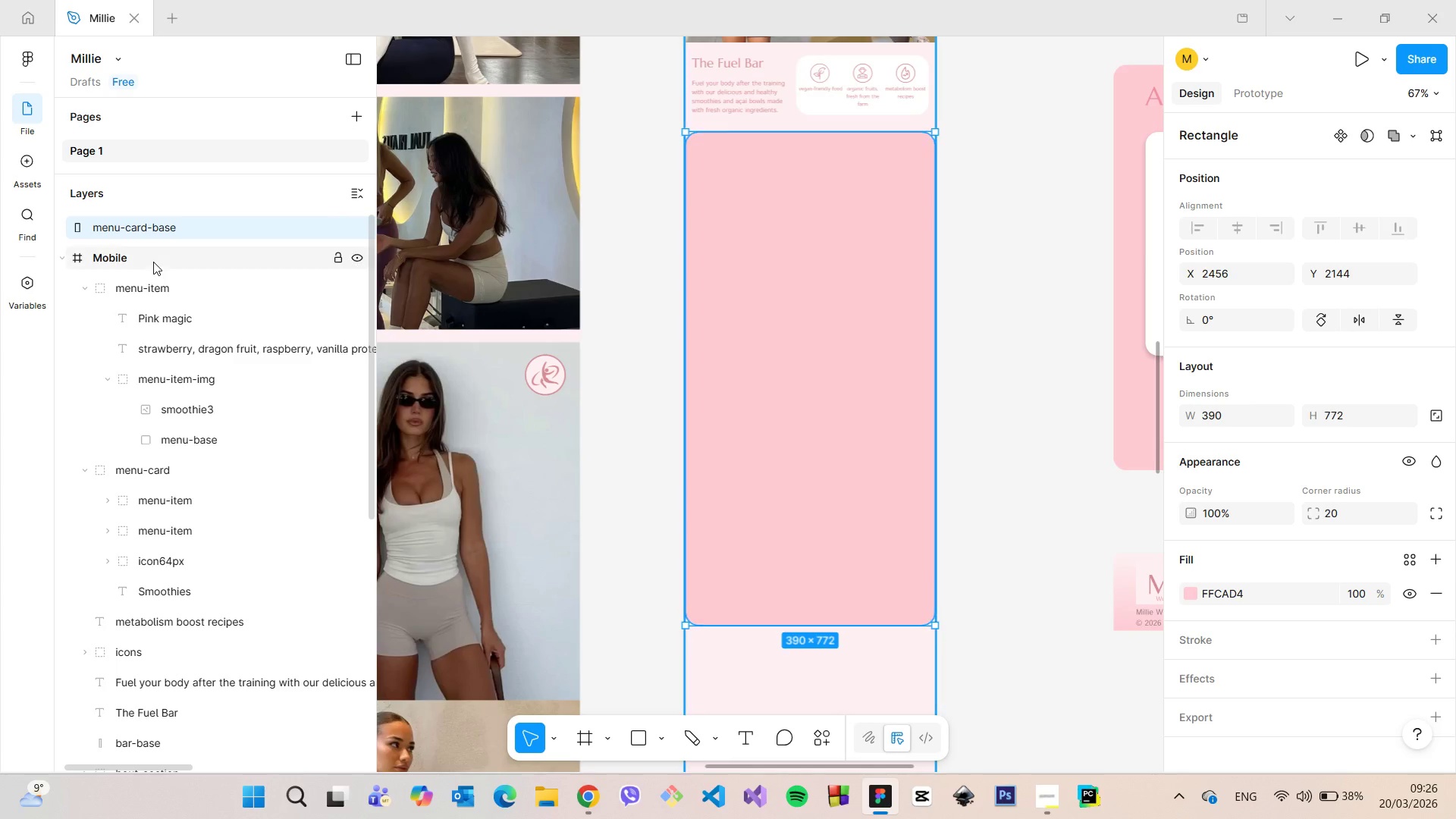 
left_click_drag(start_coordinate=[162, 227], to_coordinate=[206, 635])
 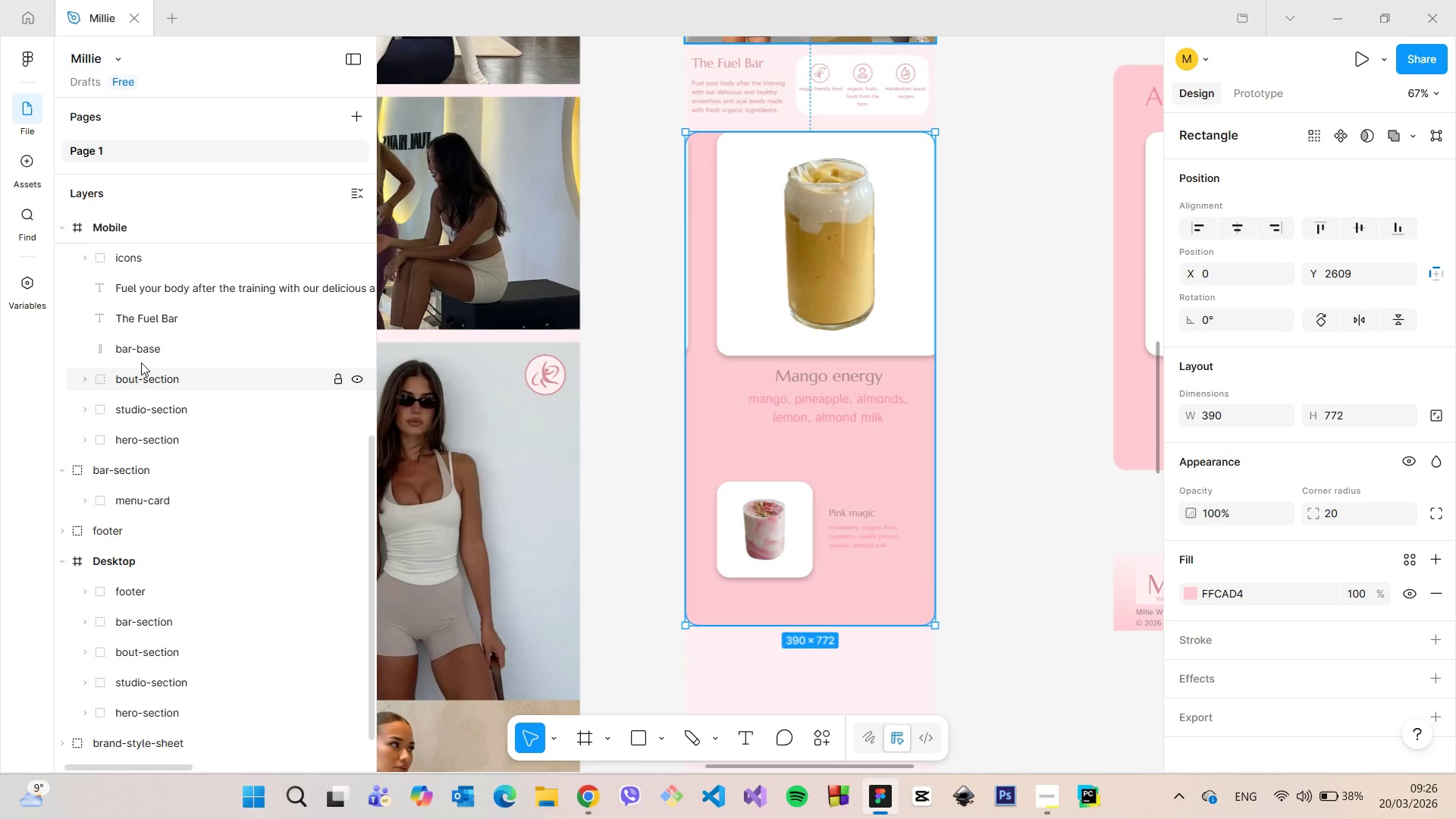 
scroll: coordinate [96, 337], scroll_direction: up, amount: 5.0
 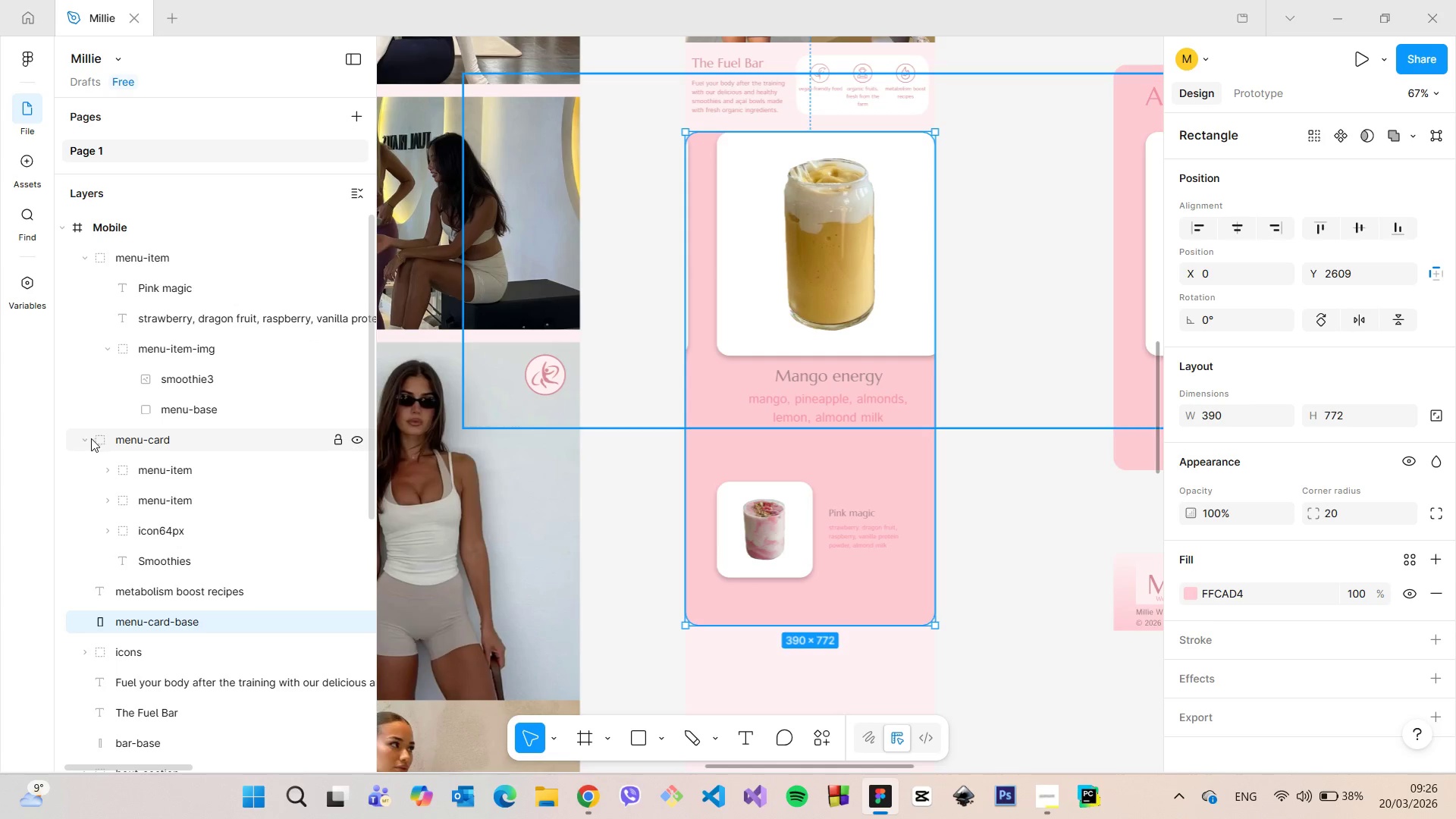 
left_click([89, 438])
 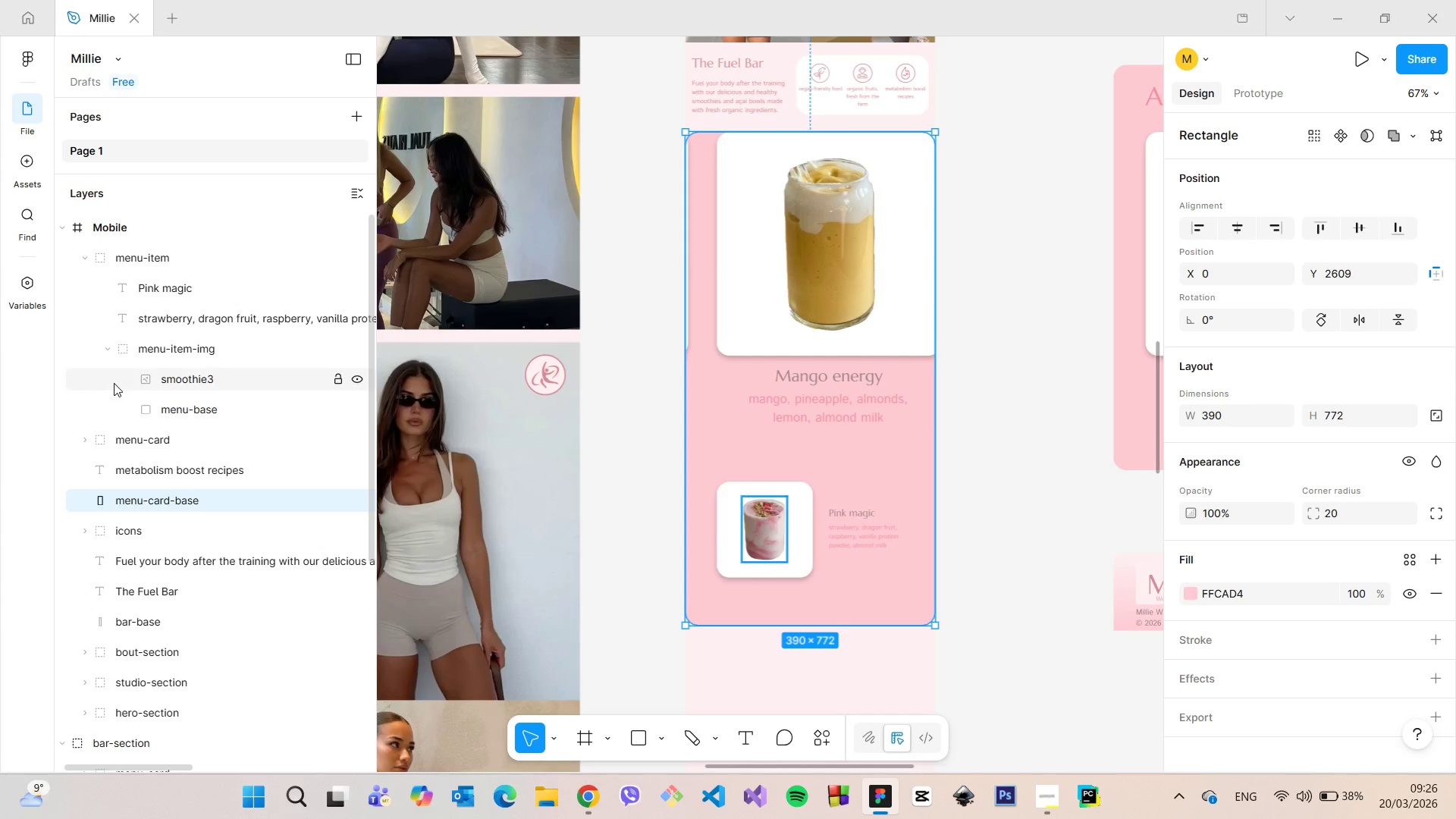 
scroll: coordinate [114, 383], scroll_direction: up, amount: 1.0
 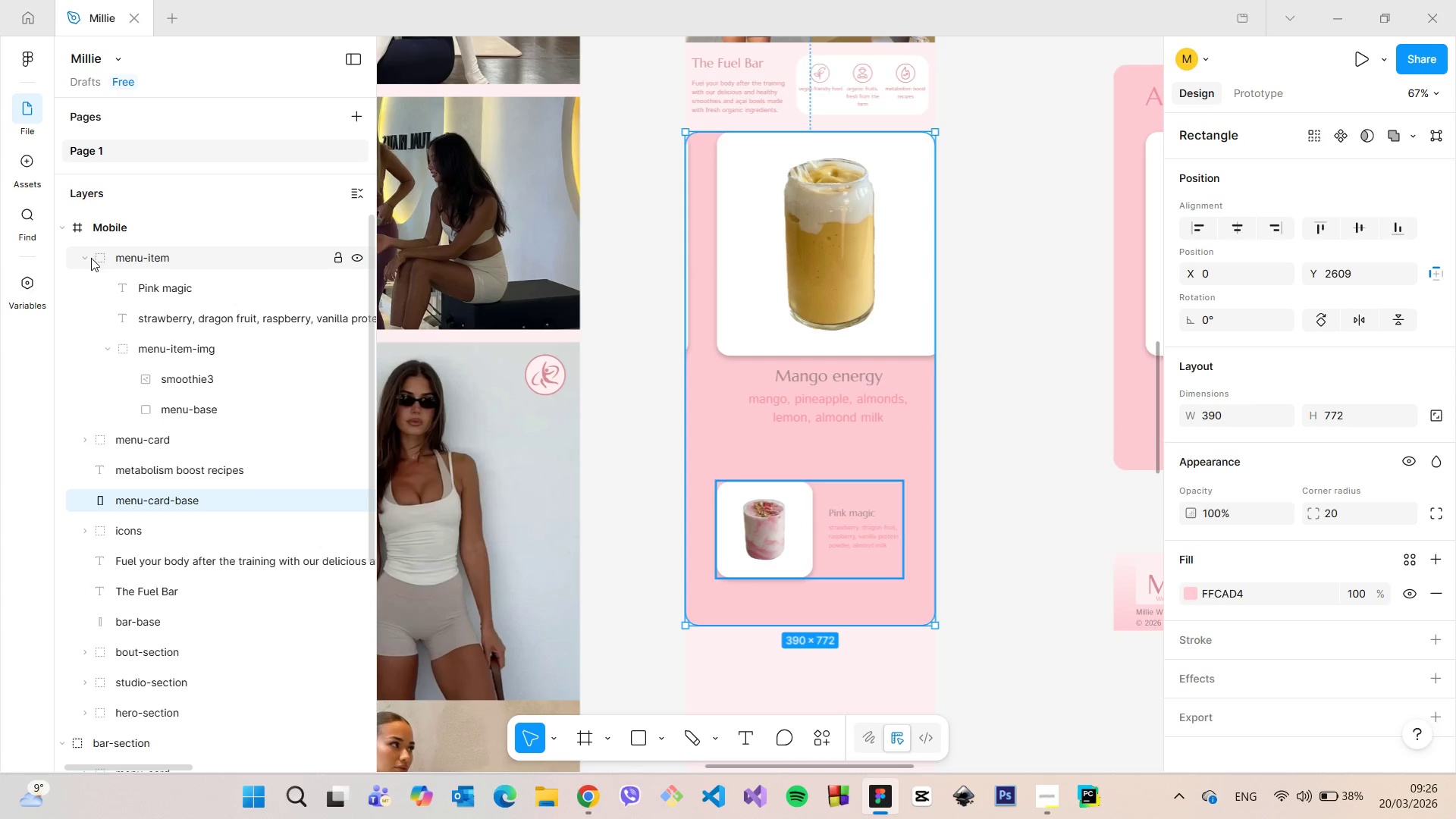 
left_click([90, 258])
 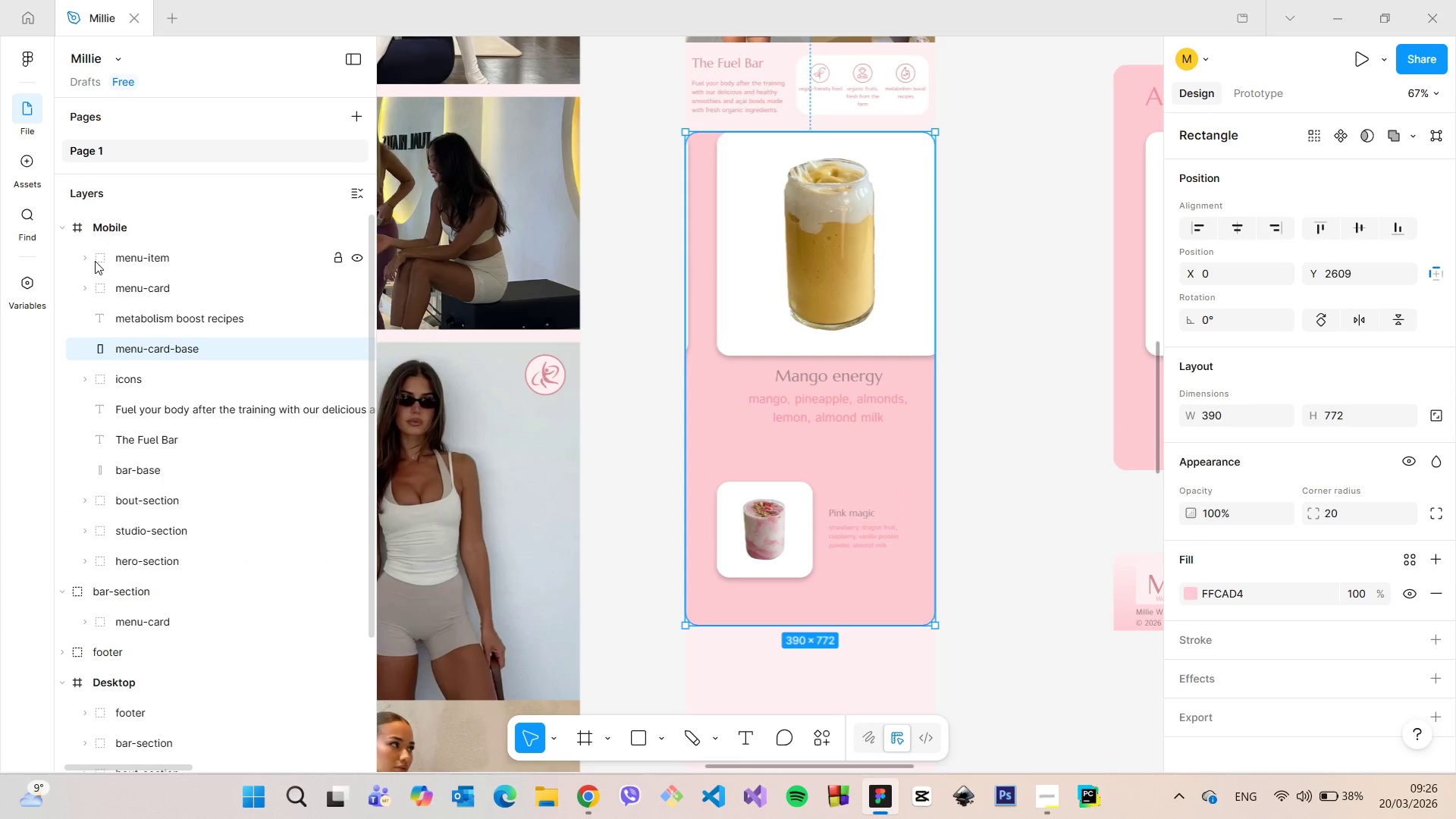 
scroll: coordinate [96, 262], scroll_direction: up, amount: 3.0
 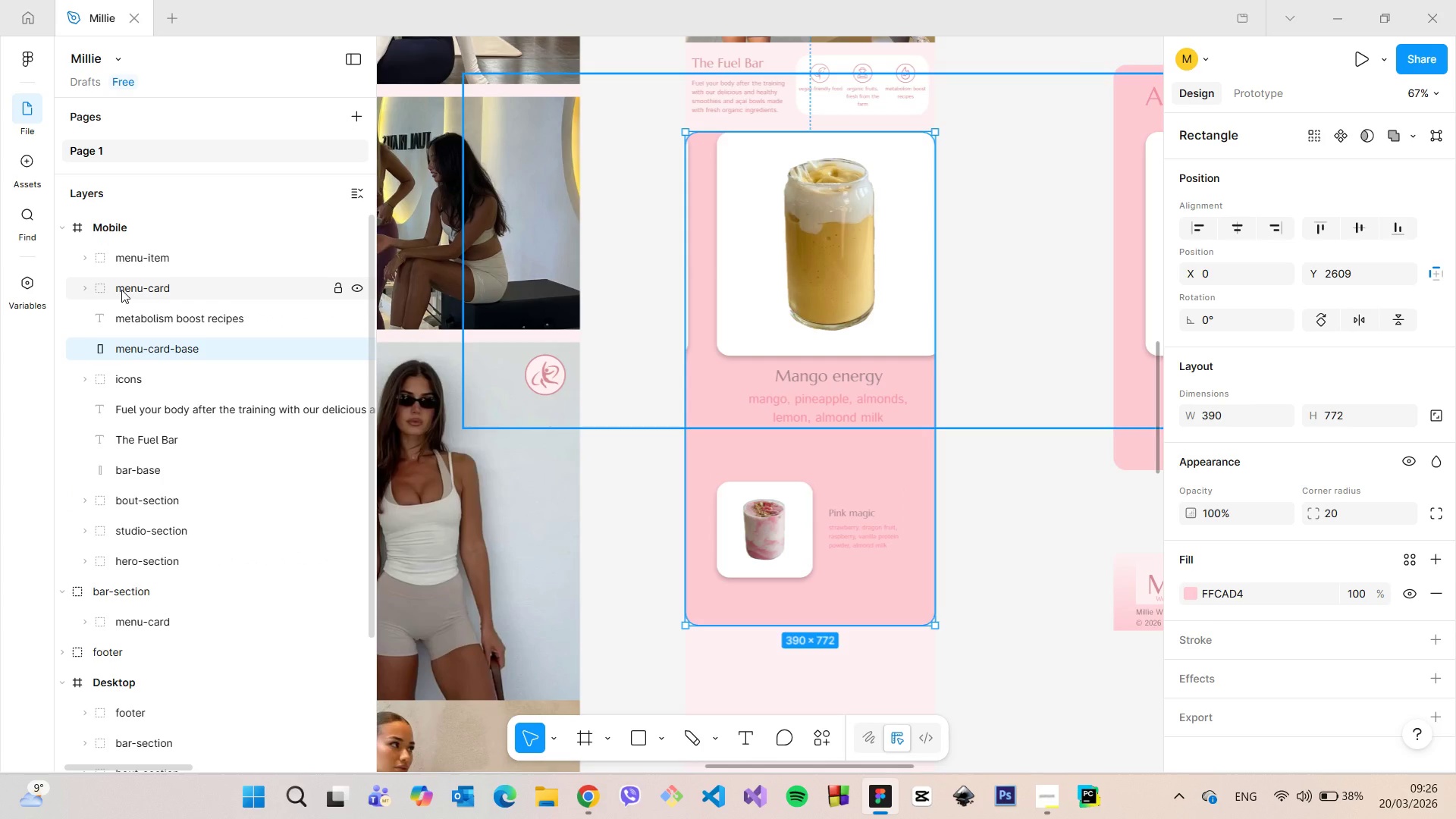 
left_click([121, 290])
 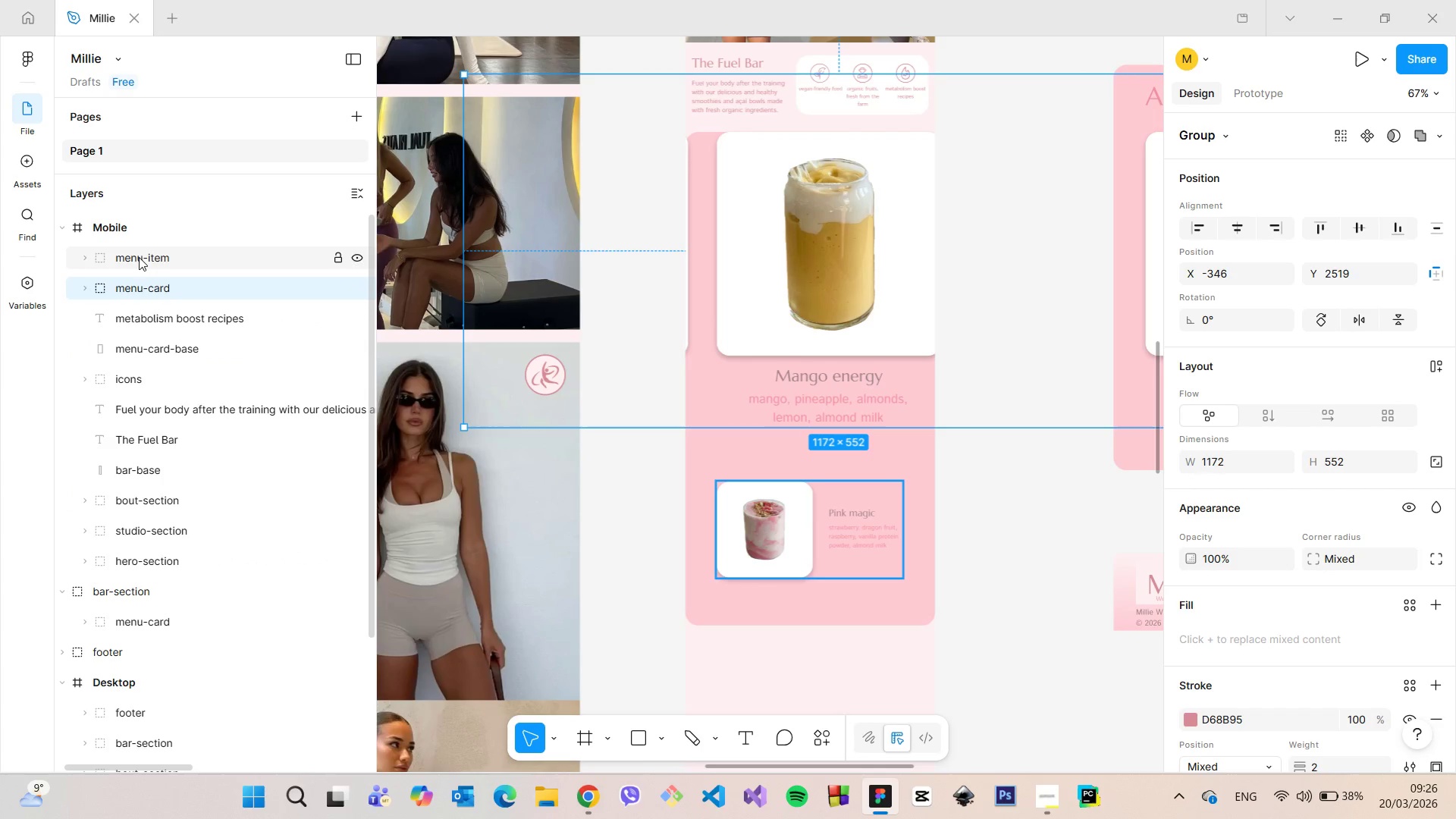 
left_click_drag(start_coordinate=[139, 257], to_coordinate=[146, 288])
 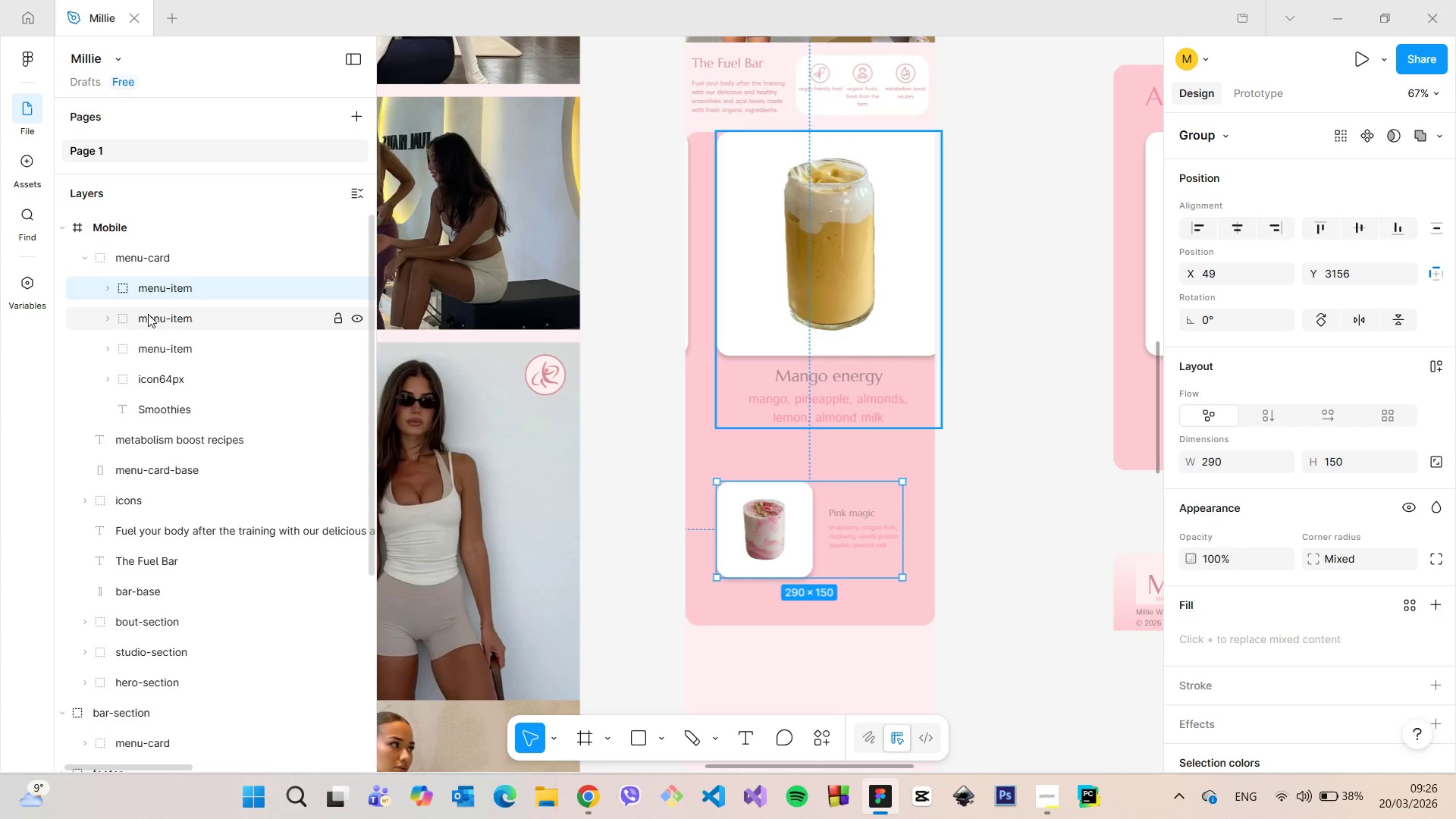 
wait(5.73)
 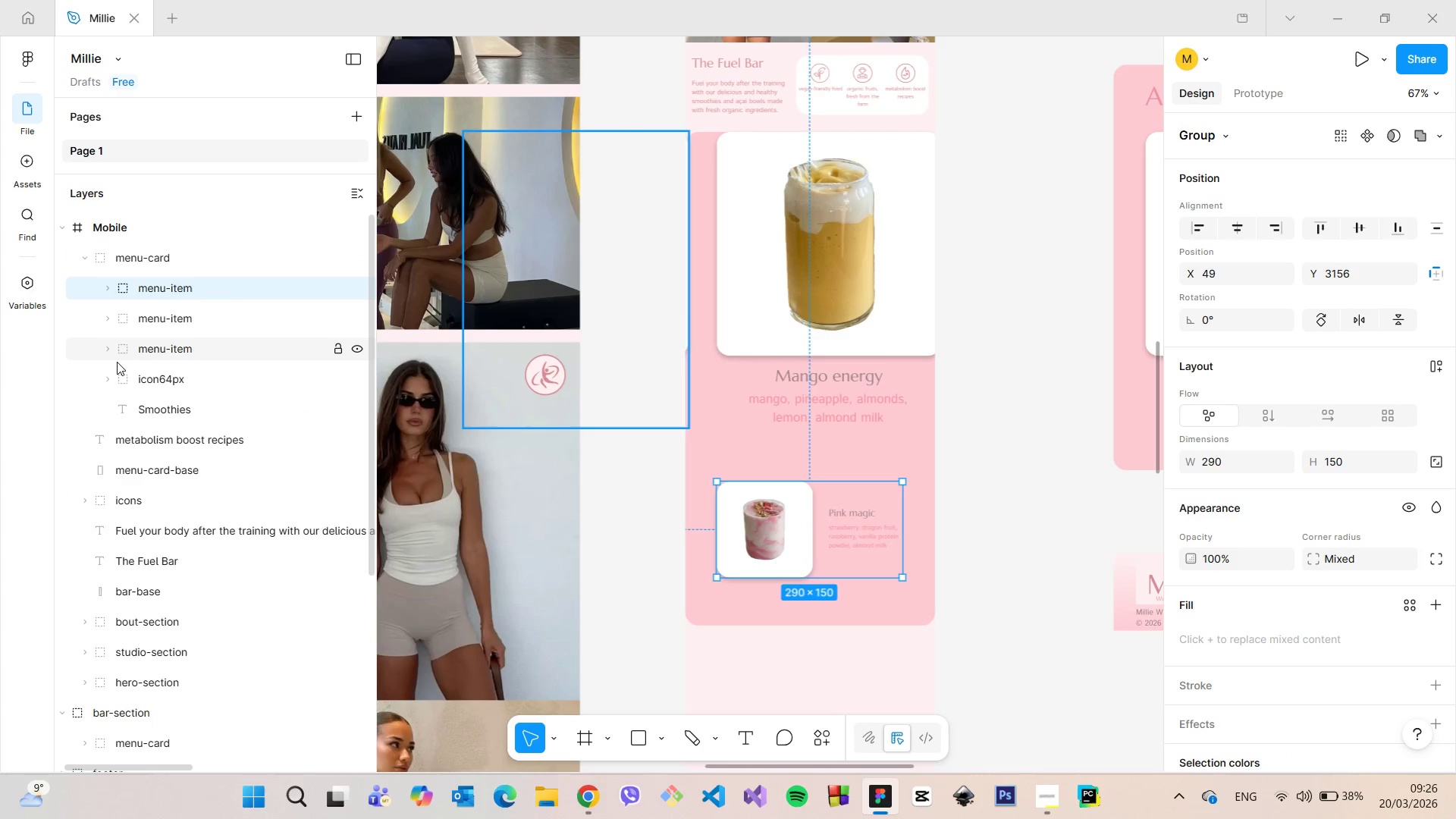 
double_click([844, 513])
 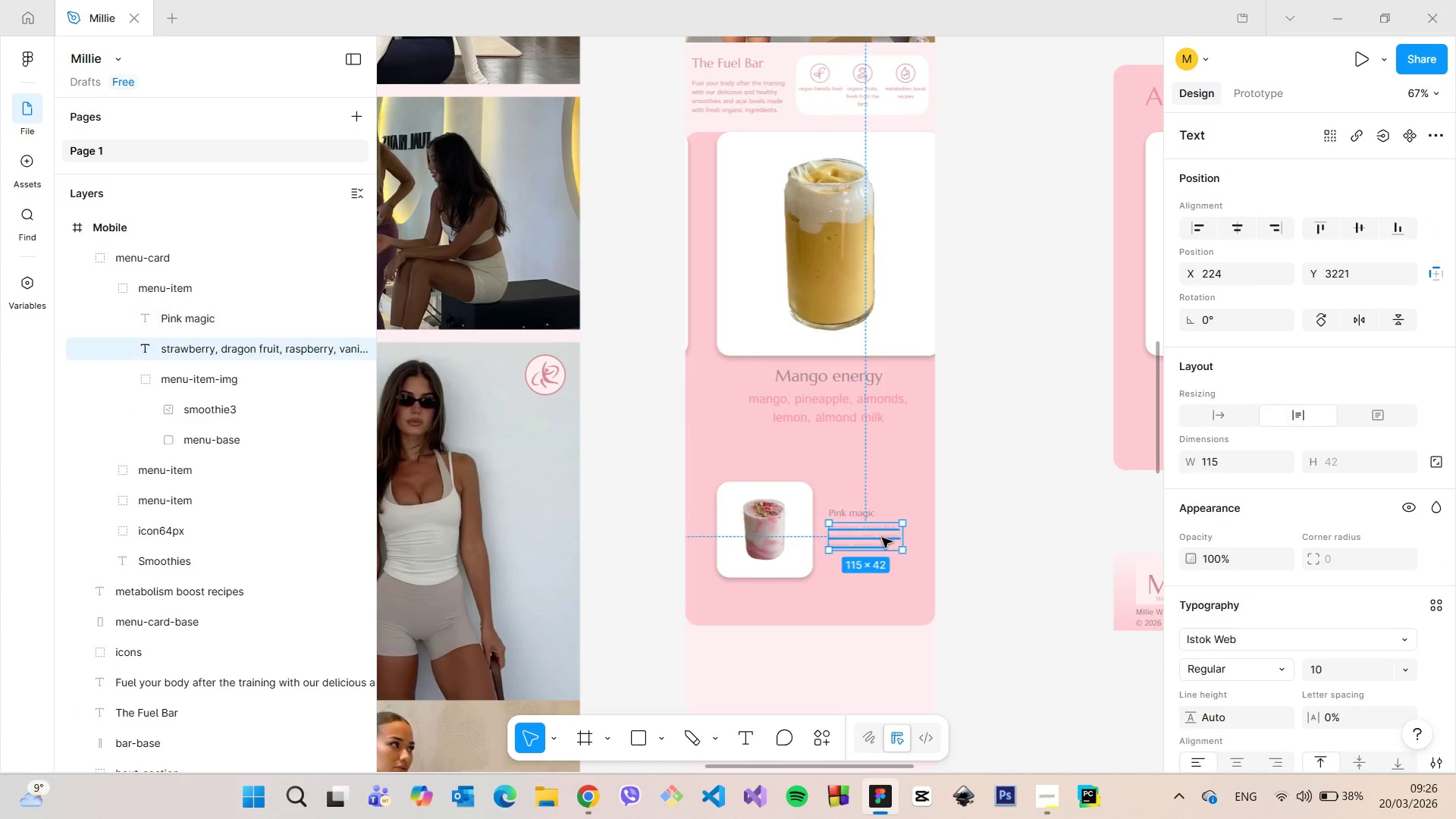 
scroll: coordinate [868, 537], scroll_direction: up, amount: 3.0
 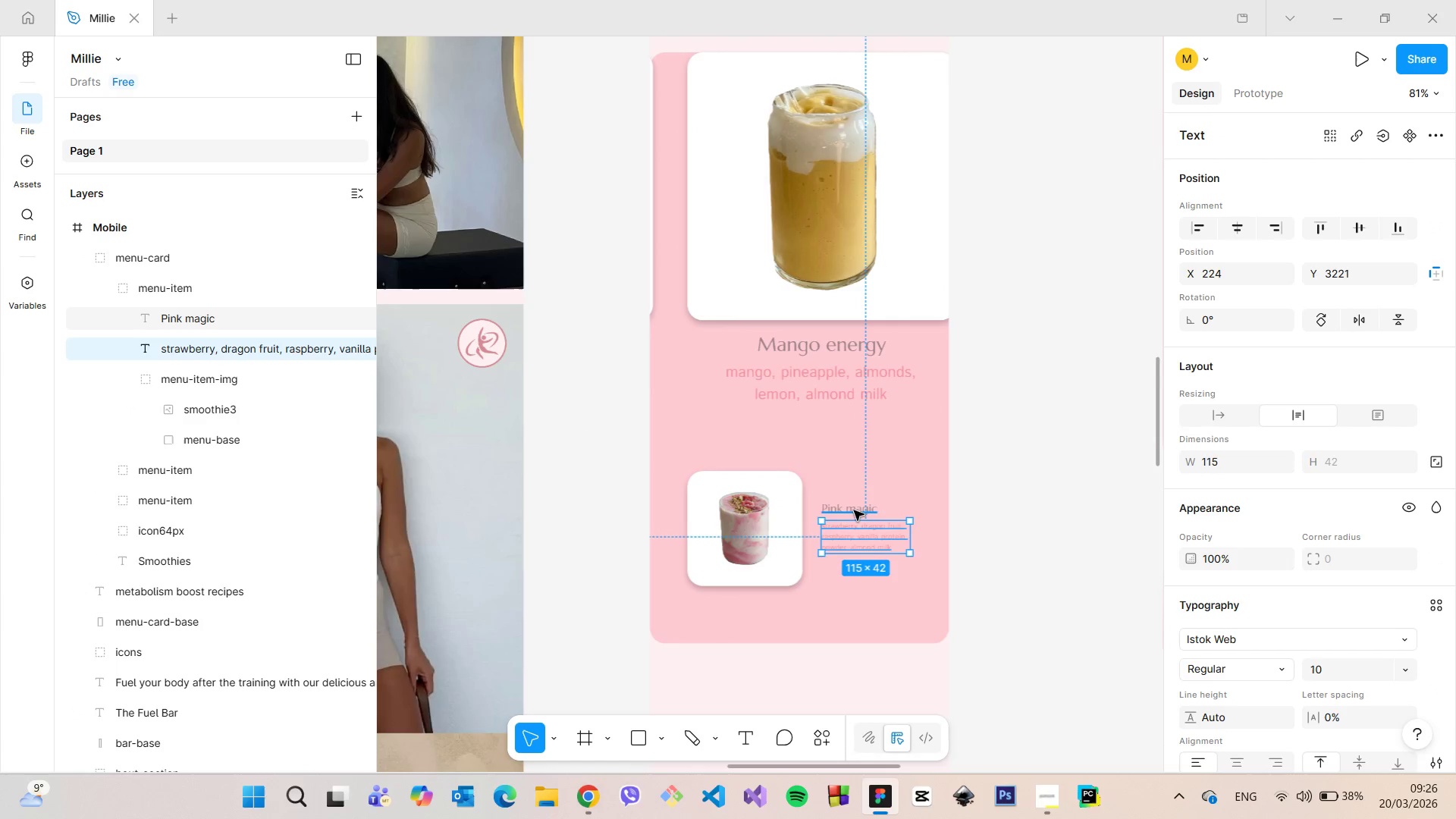 
left_click([854, 510])
 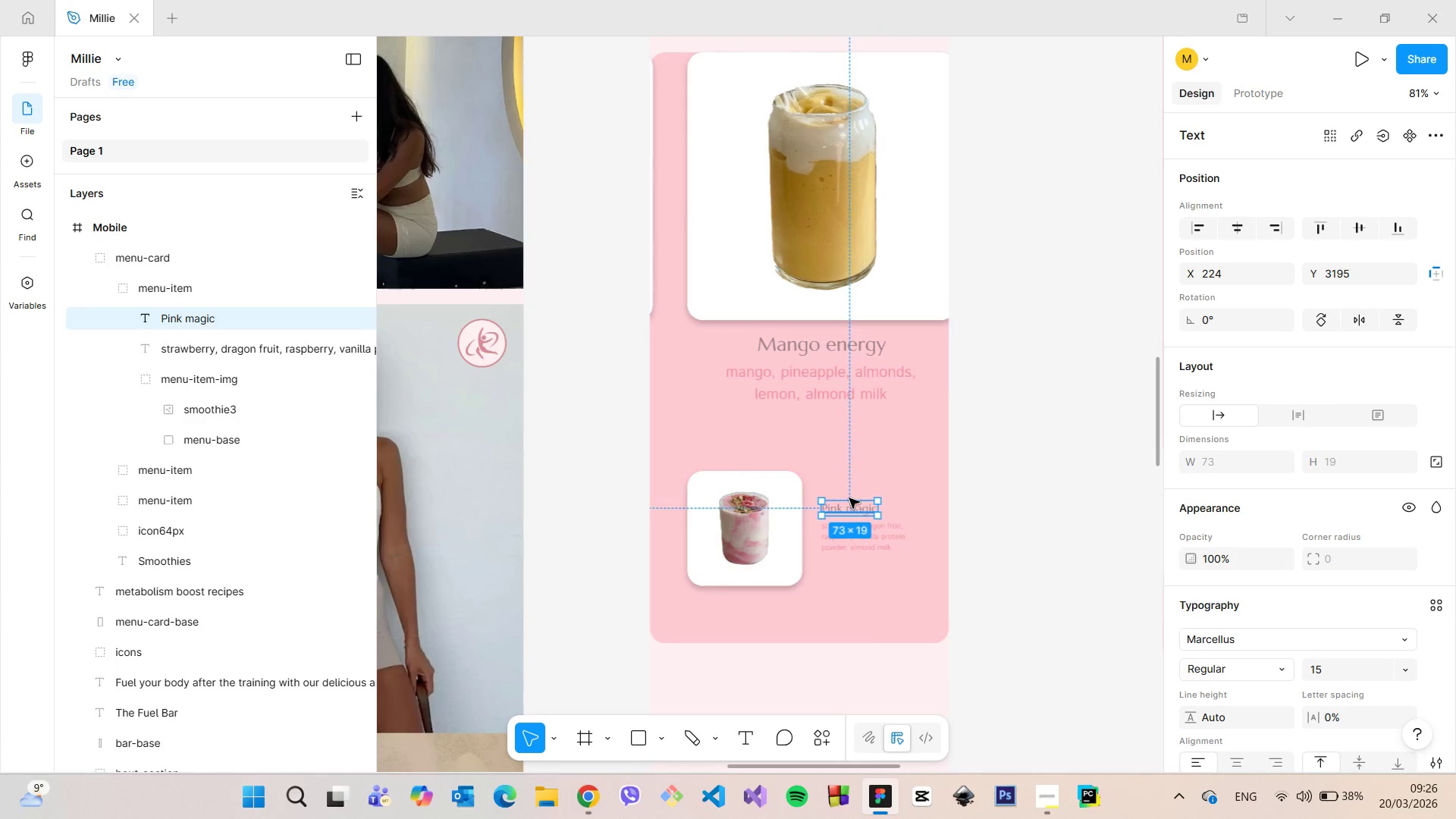 
hold_key(key=AltLeft, duration=1.51)
 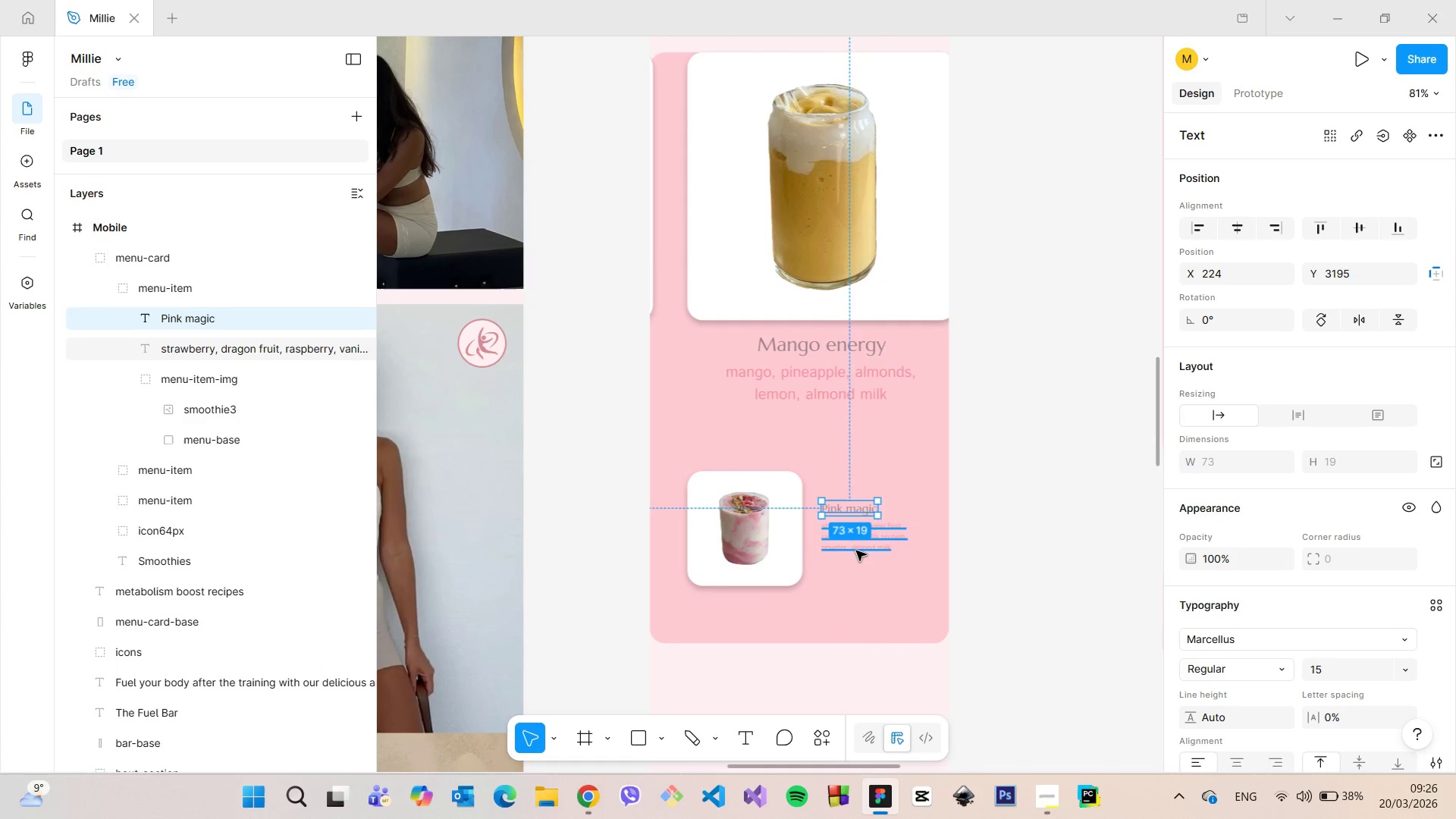 
key(Alt+AltLeft)
 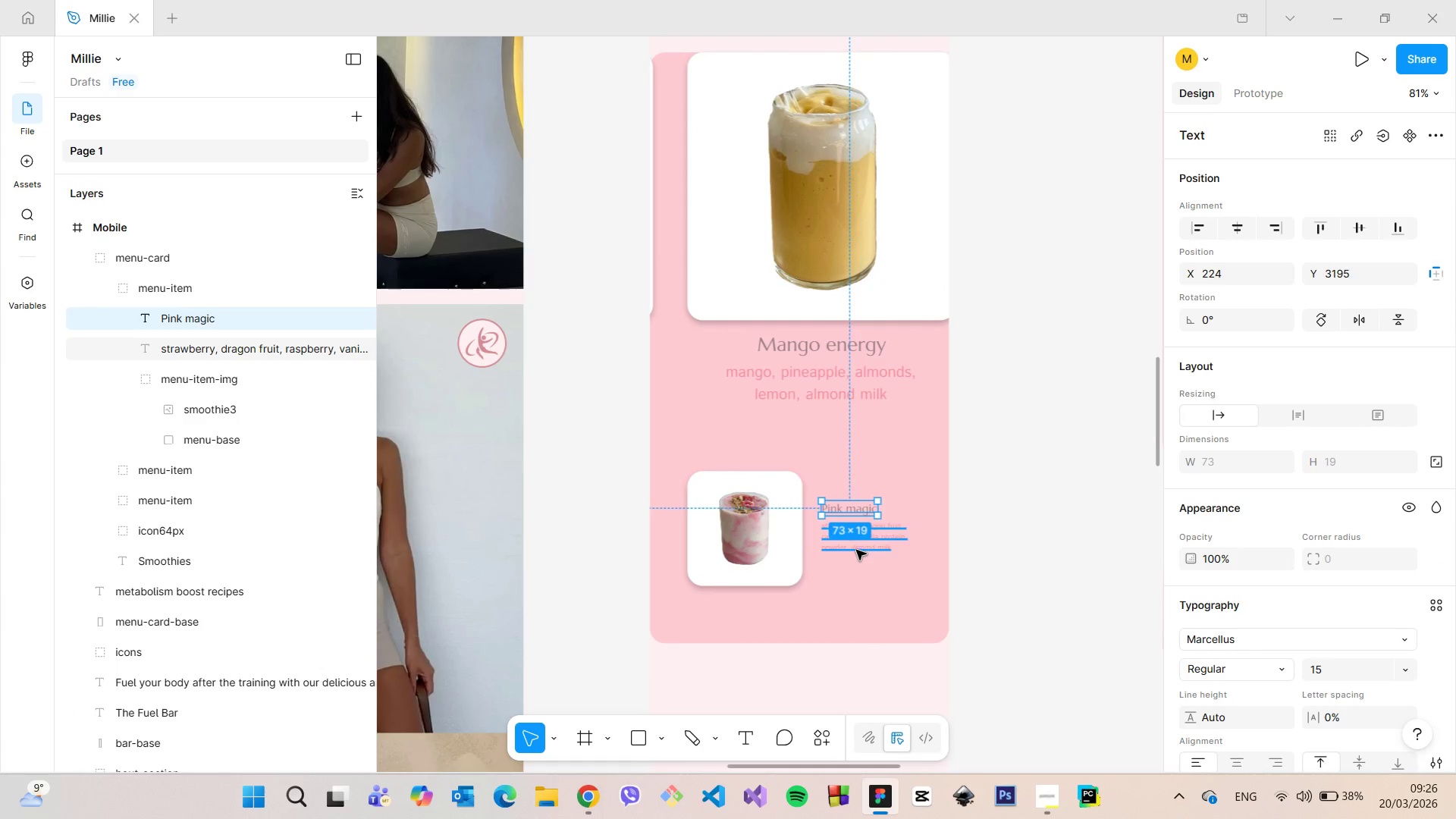 
key(Alt+AltLeft)
 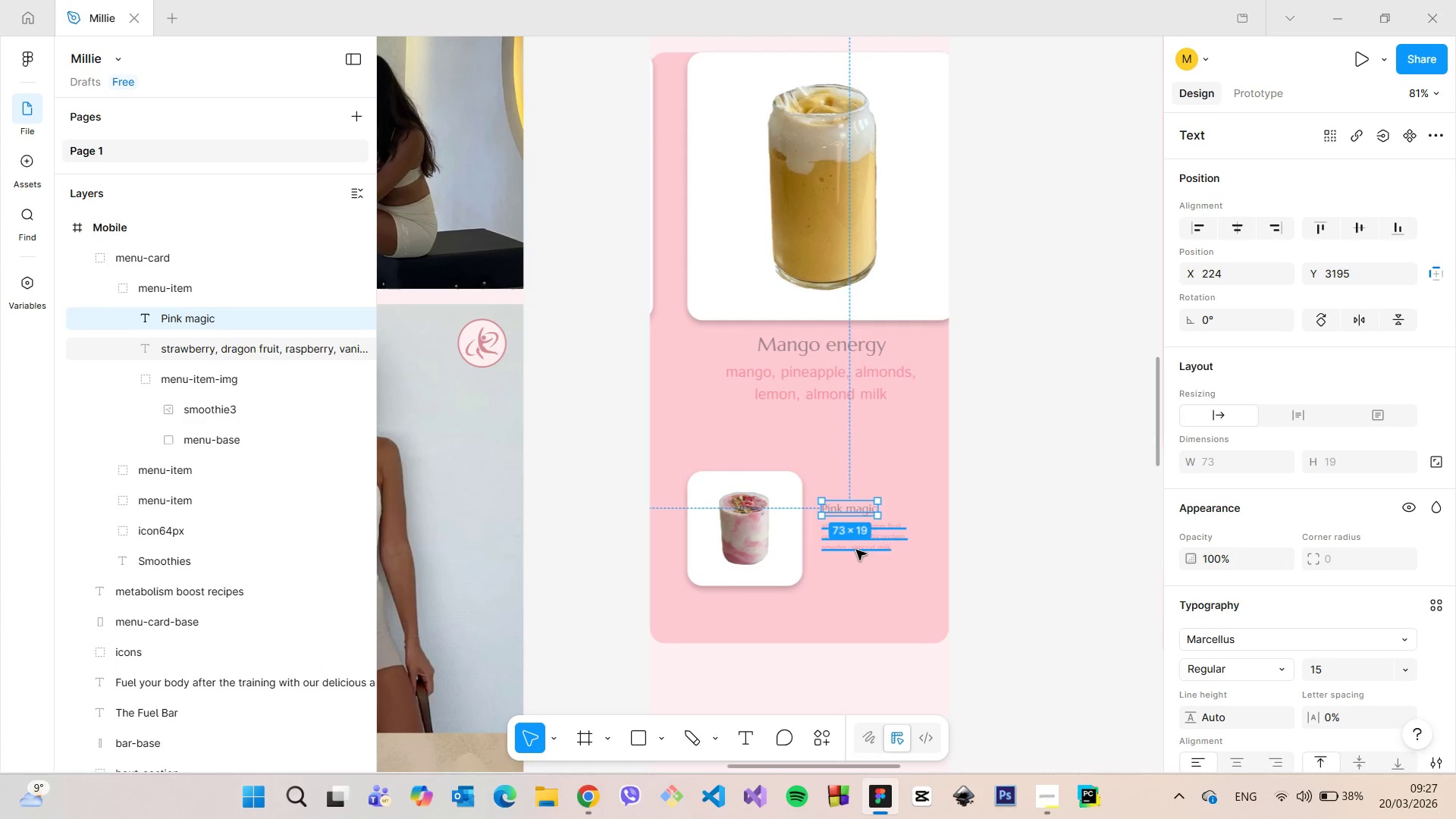 
left_click([856, 550])
 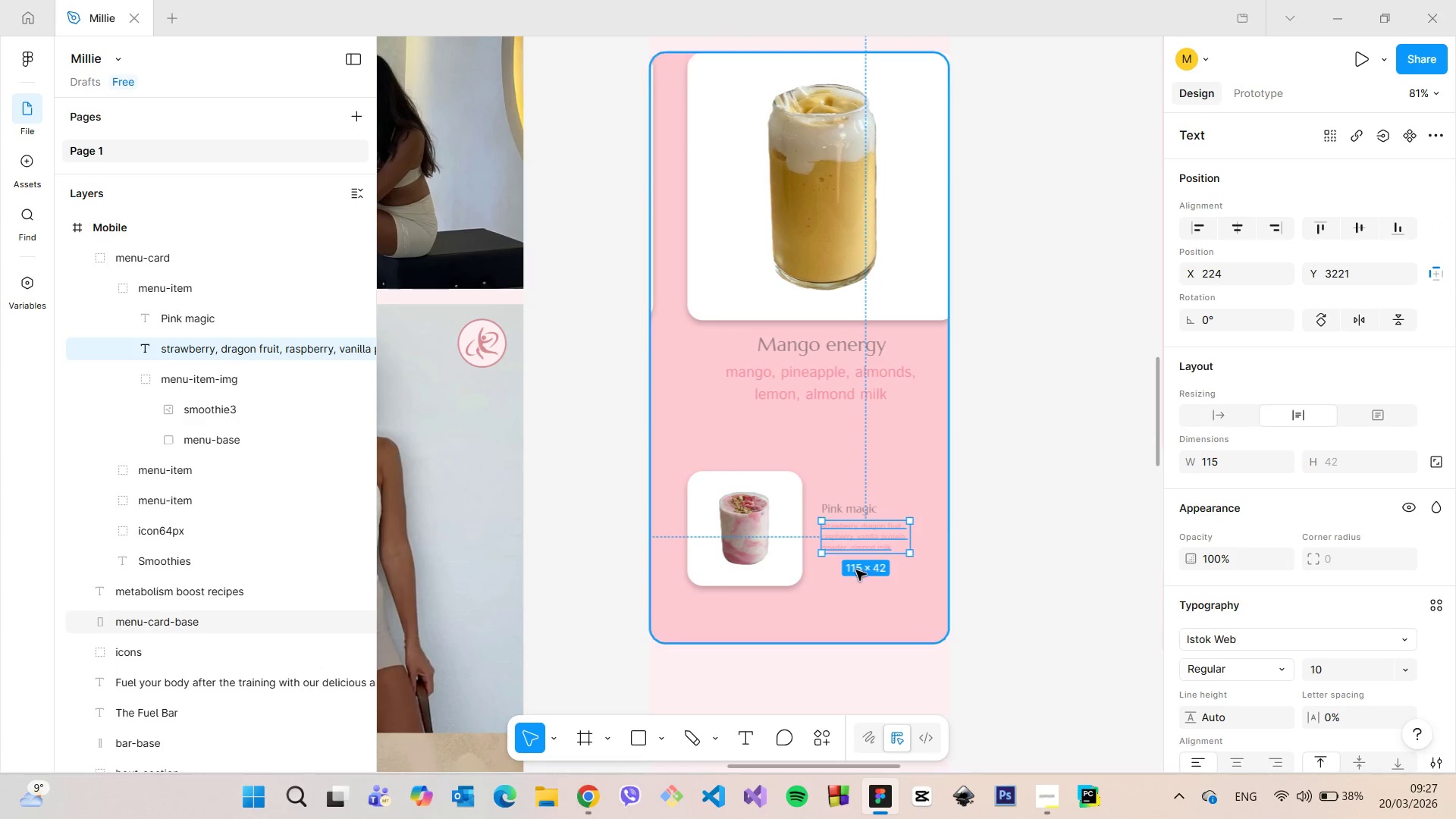 
hold_key(key=AltLeft, duration=1.0)
 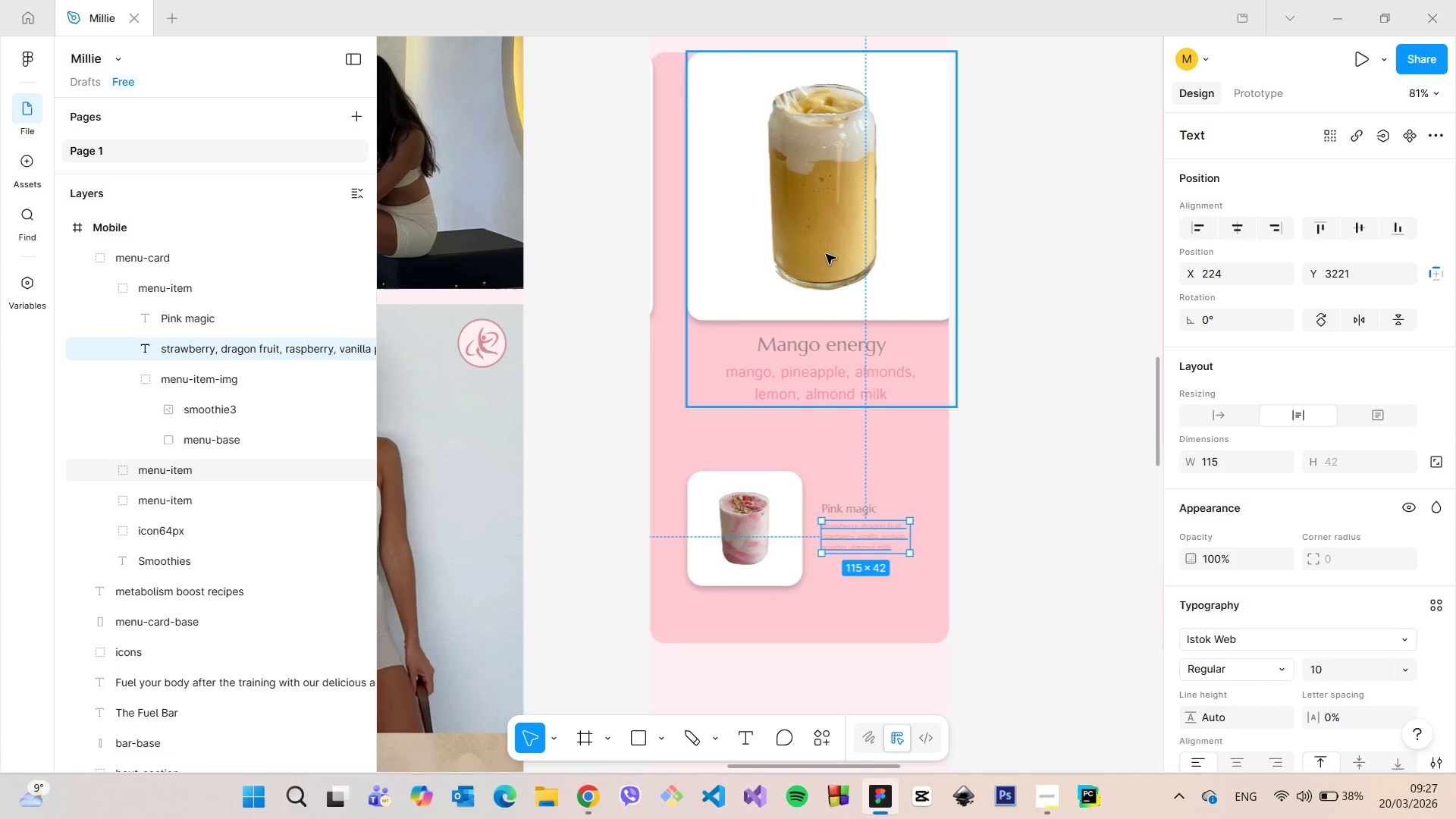 
left_click([826, 254])
 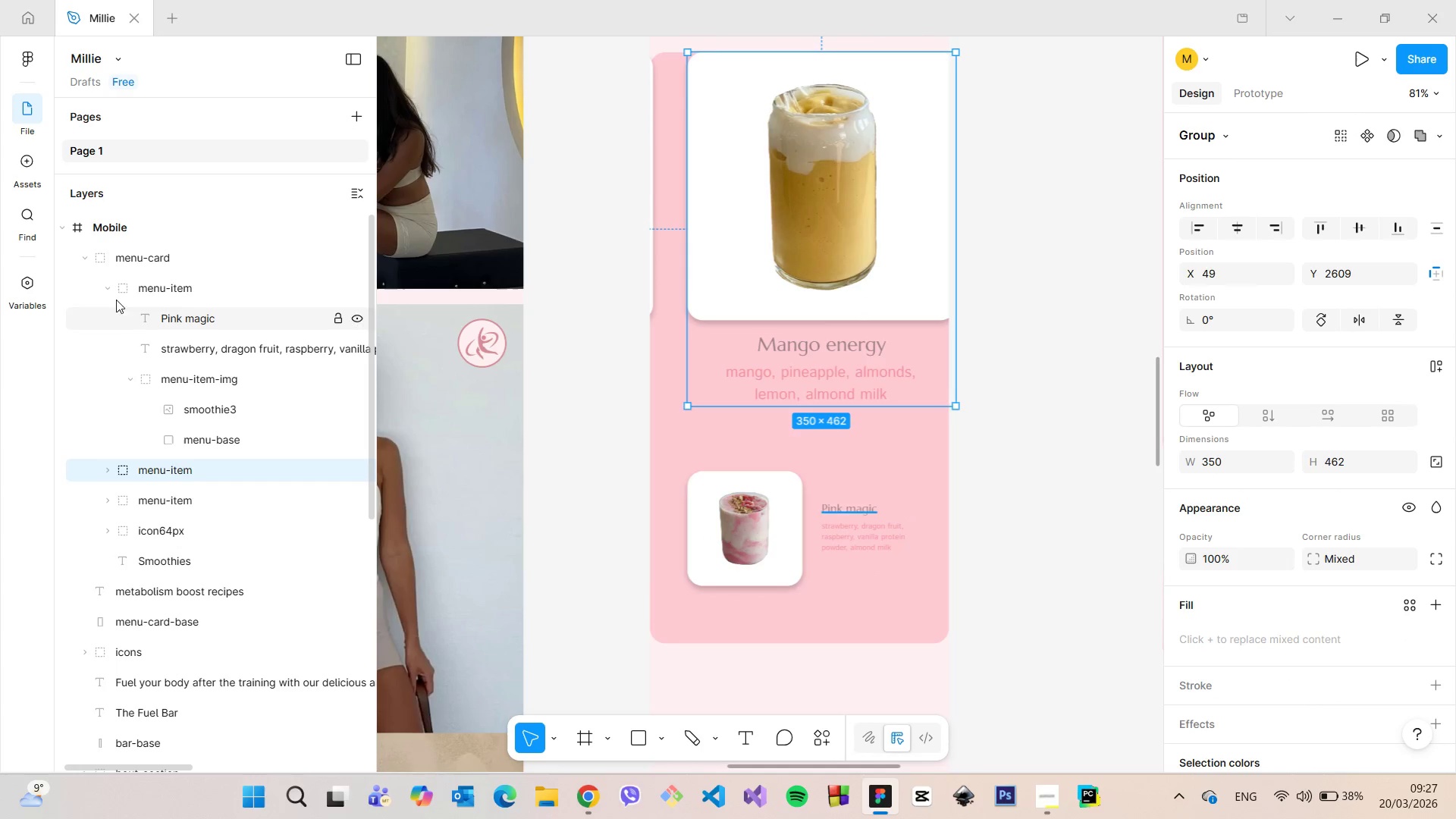 
left_click([109, 287])
 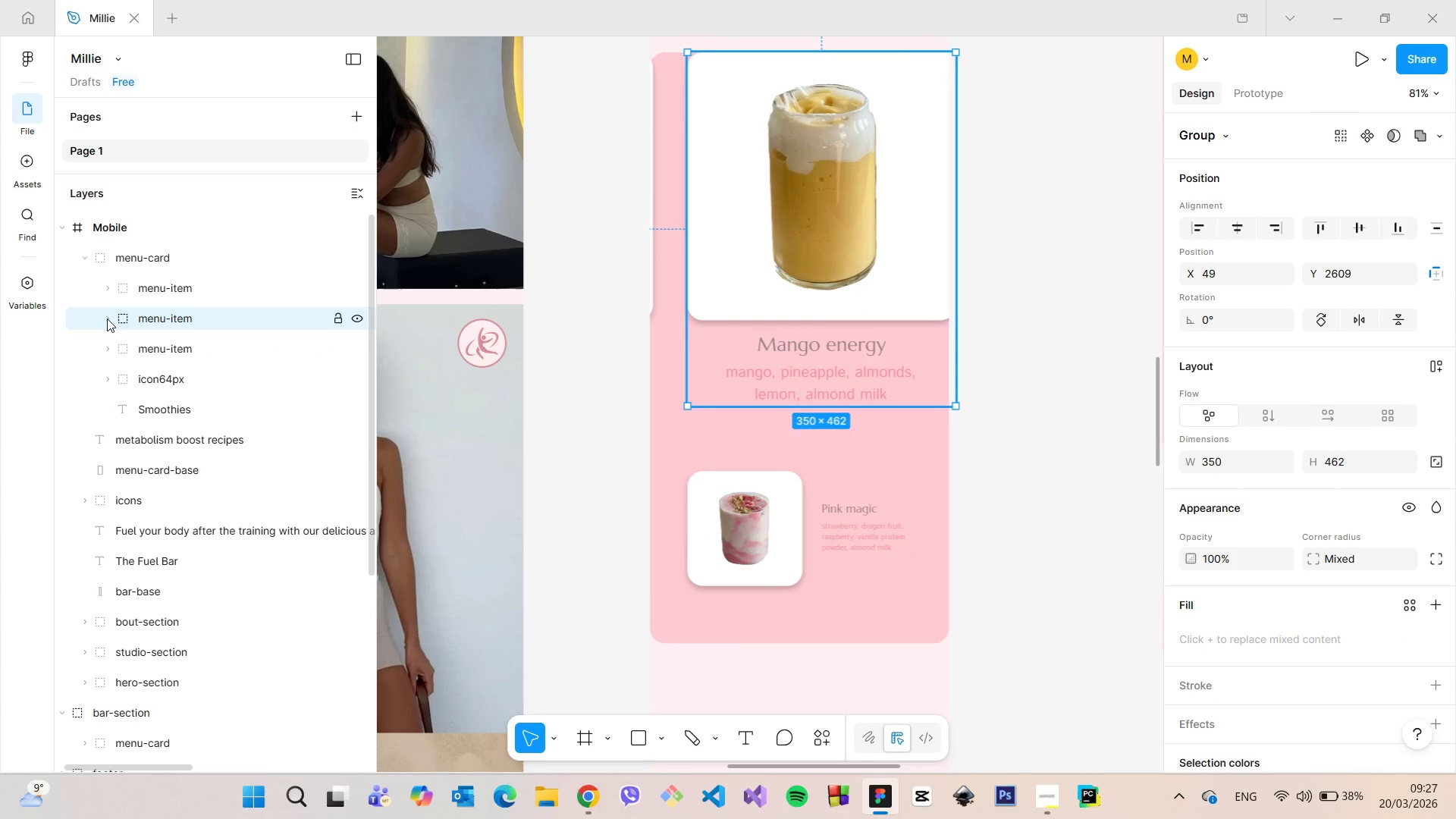 
left_click([107, 318])
 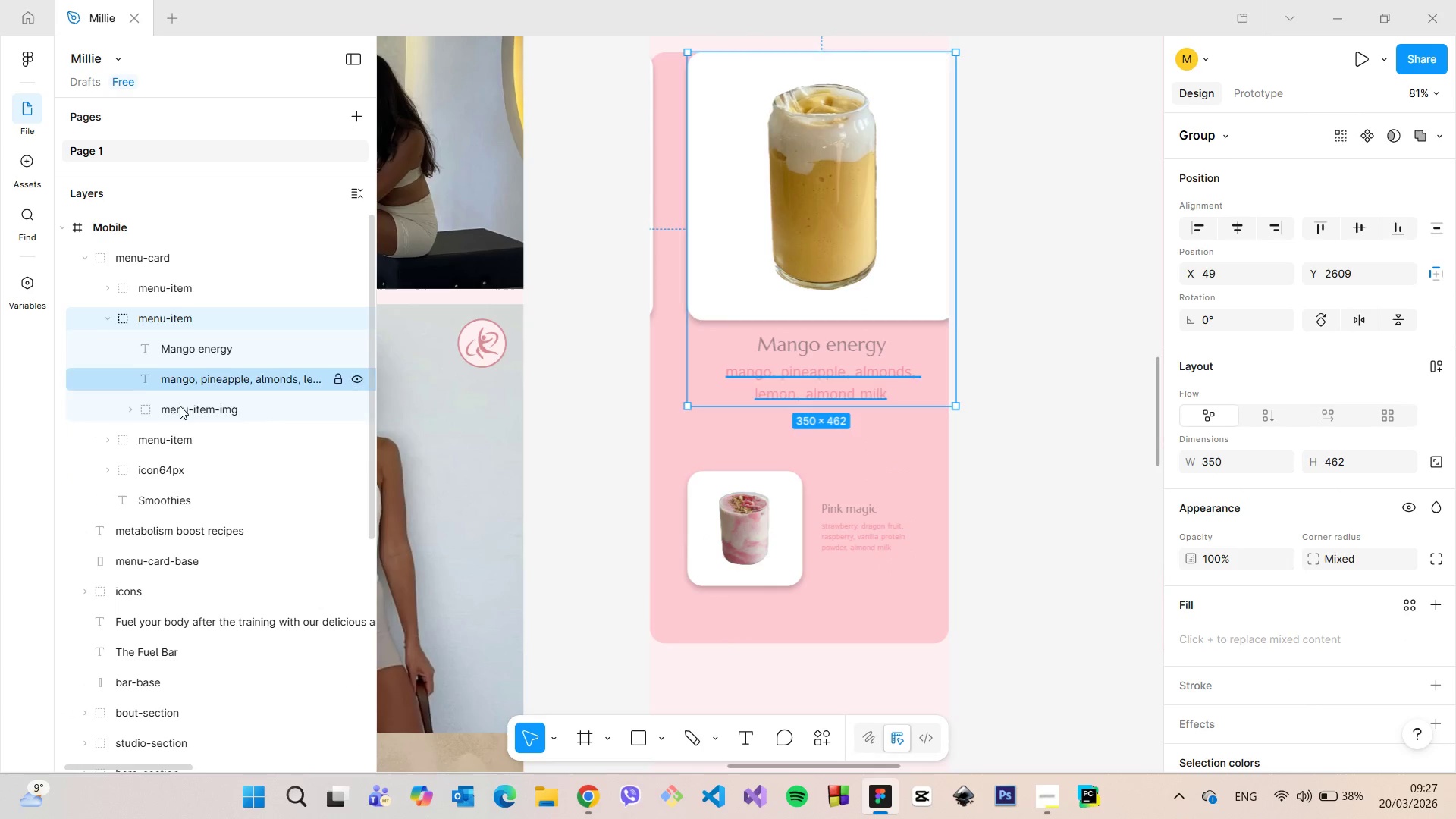 
left_click([180, 410])
 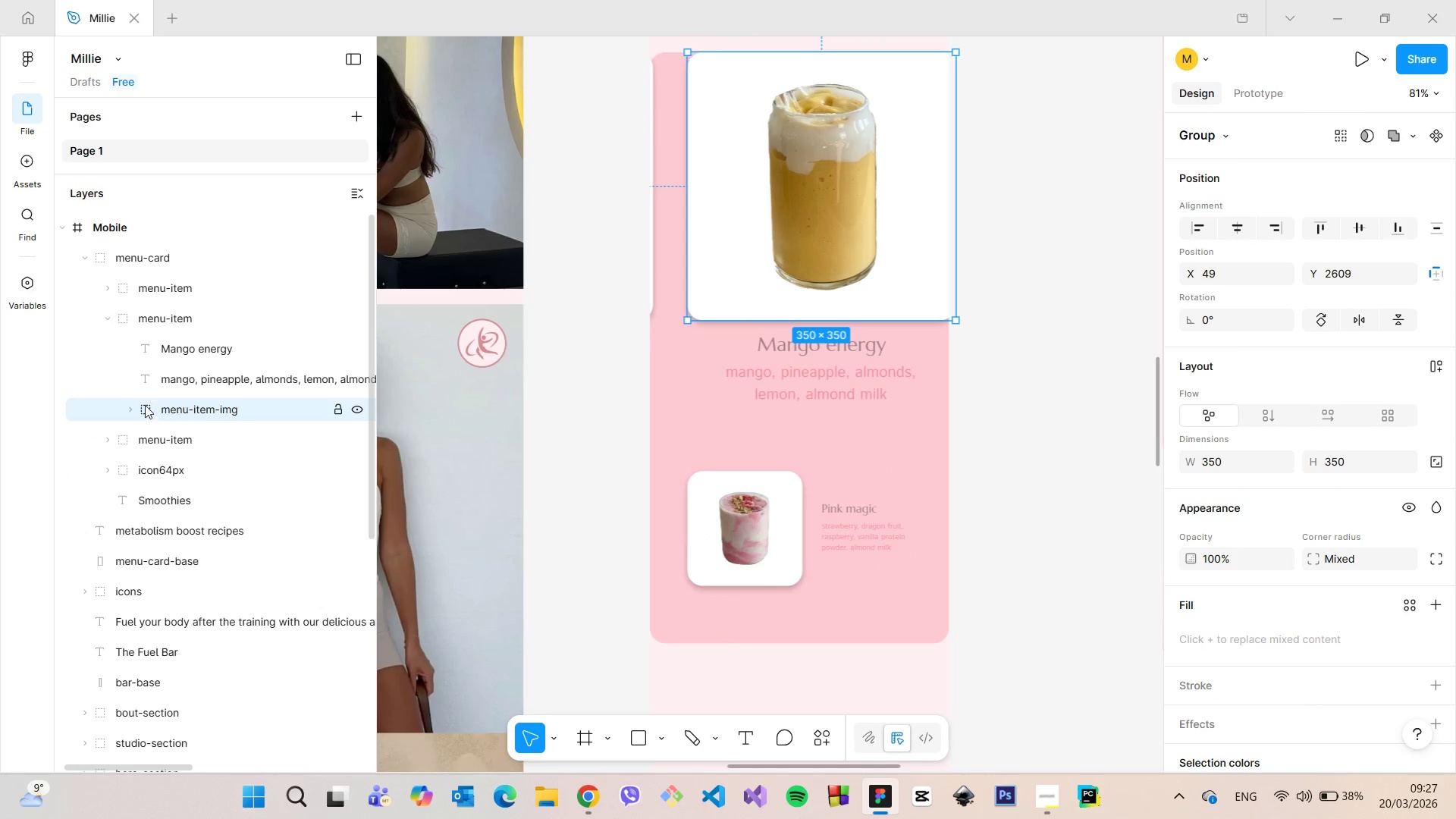 
left_click([133, 406])
 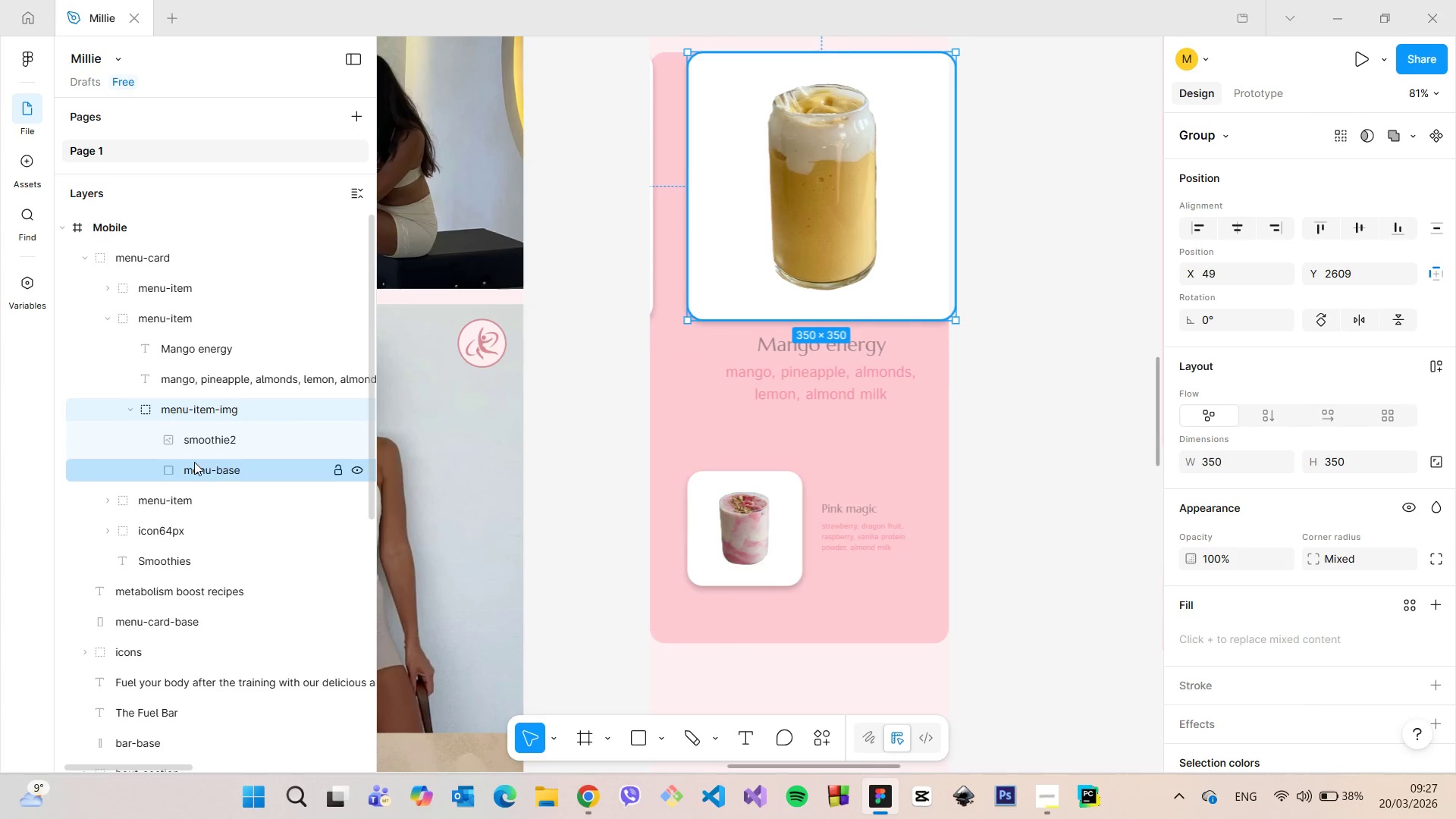 
left_click([194, 462])
 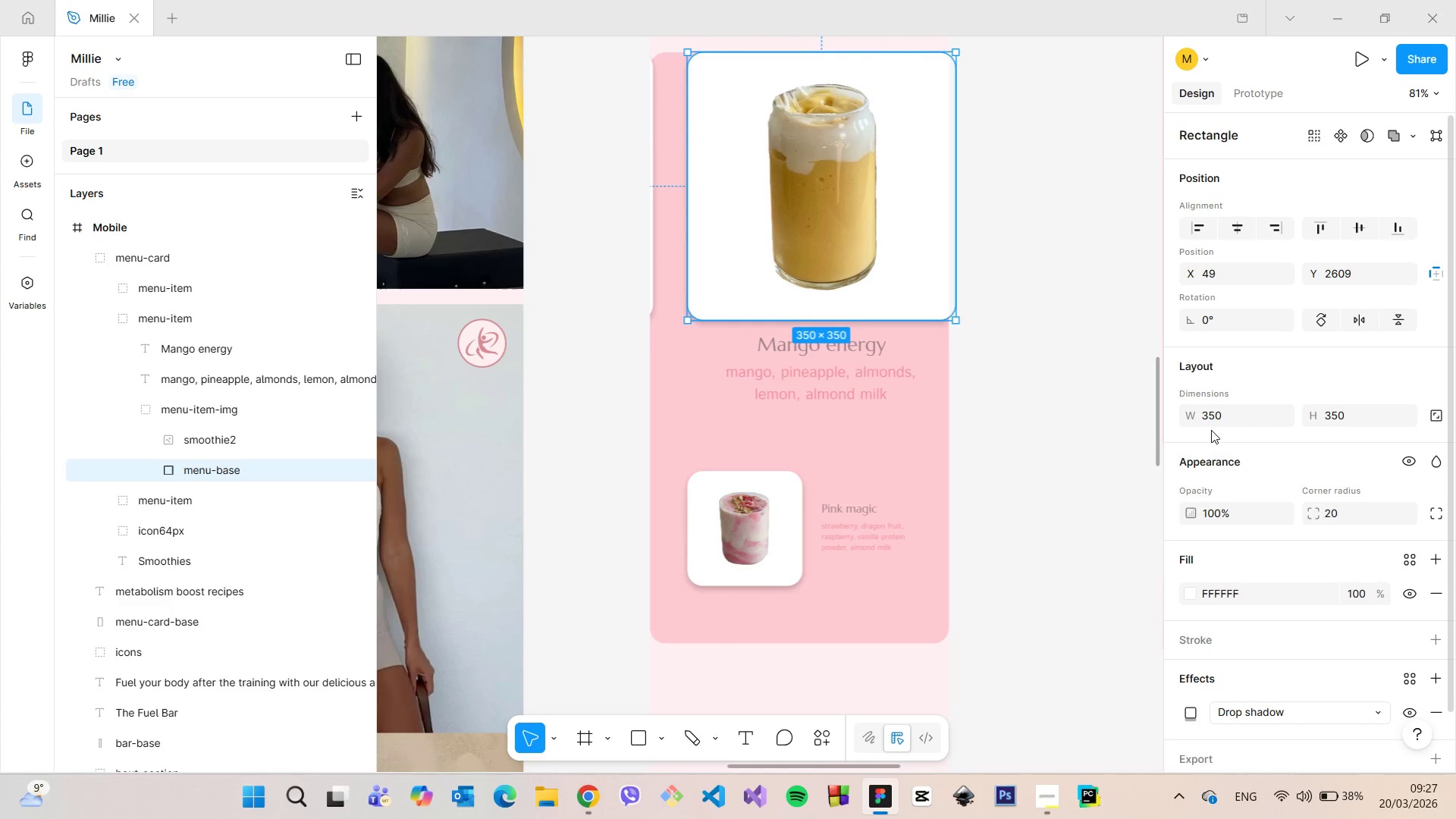 
left_click([1215, 415])
 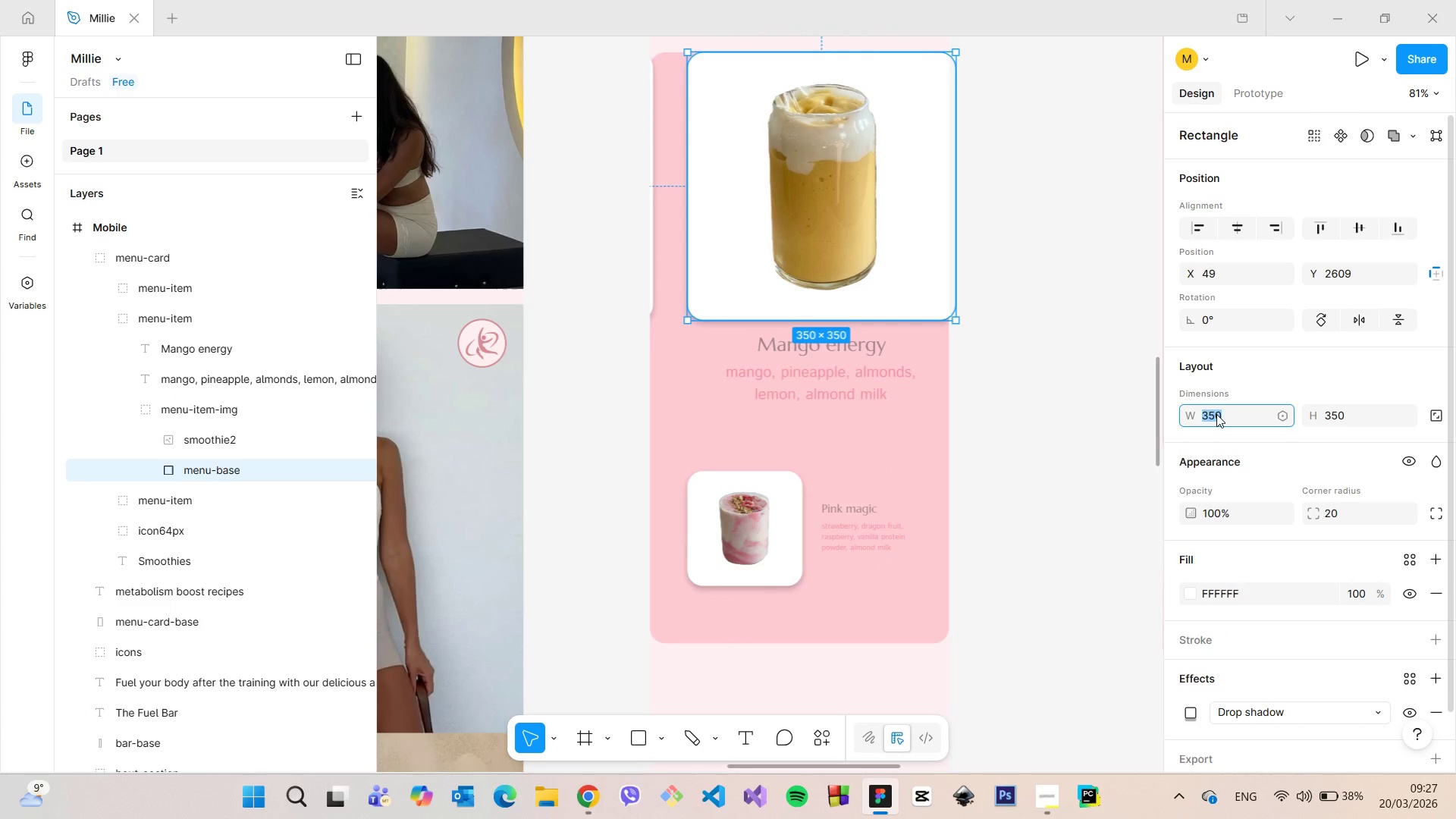 
type(150)
 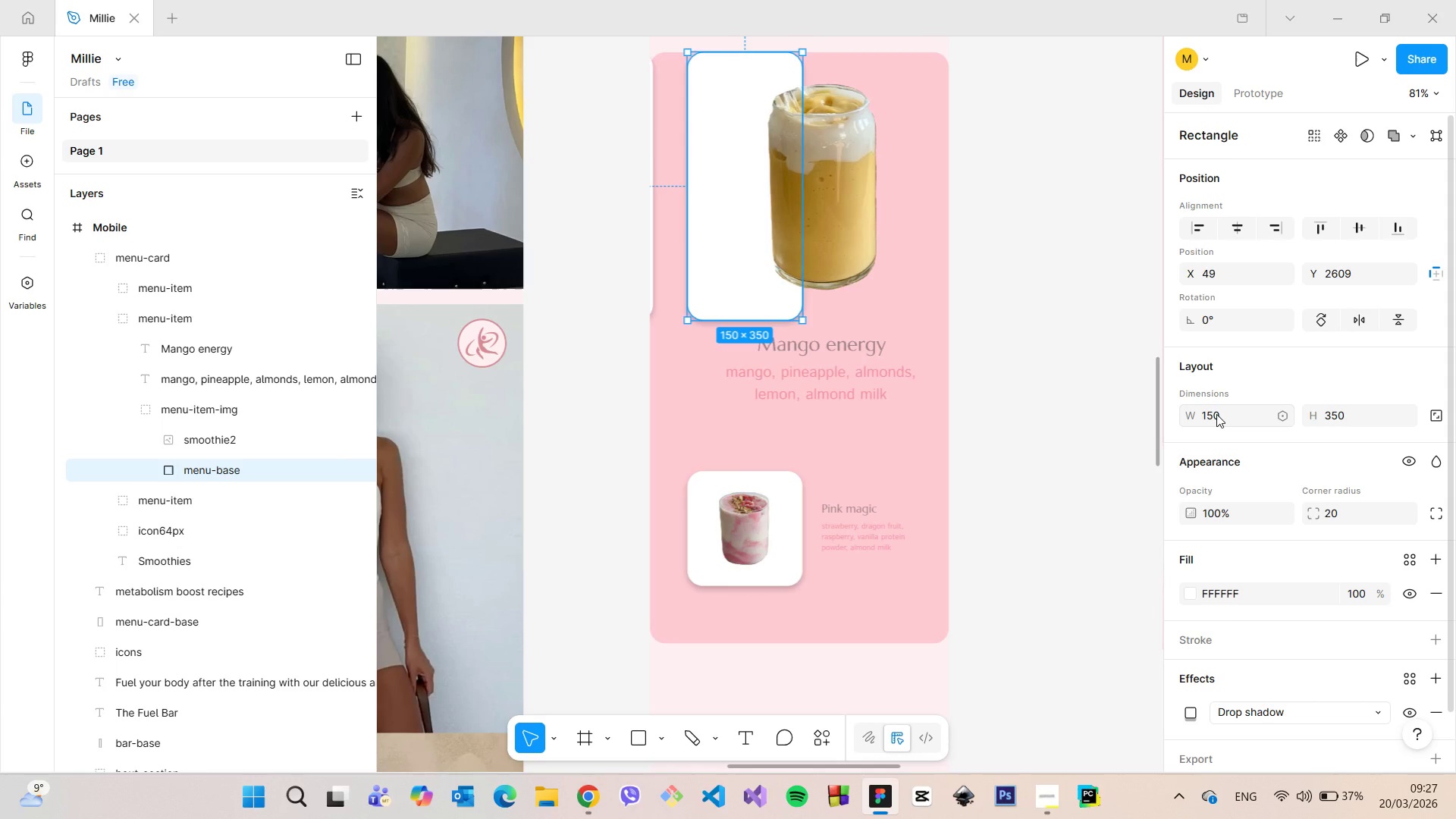 
key(Enter)
 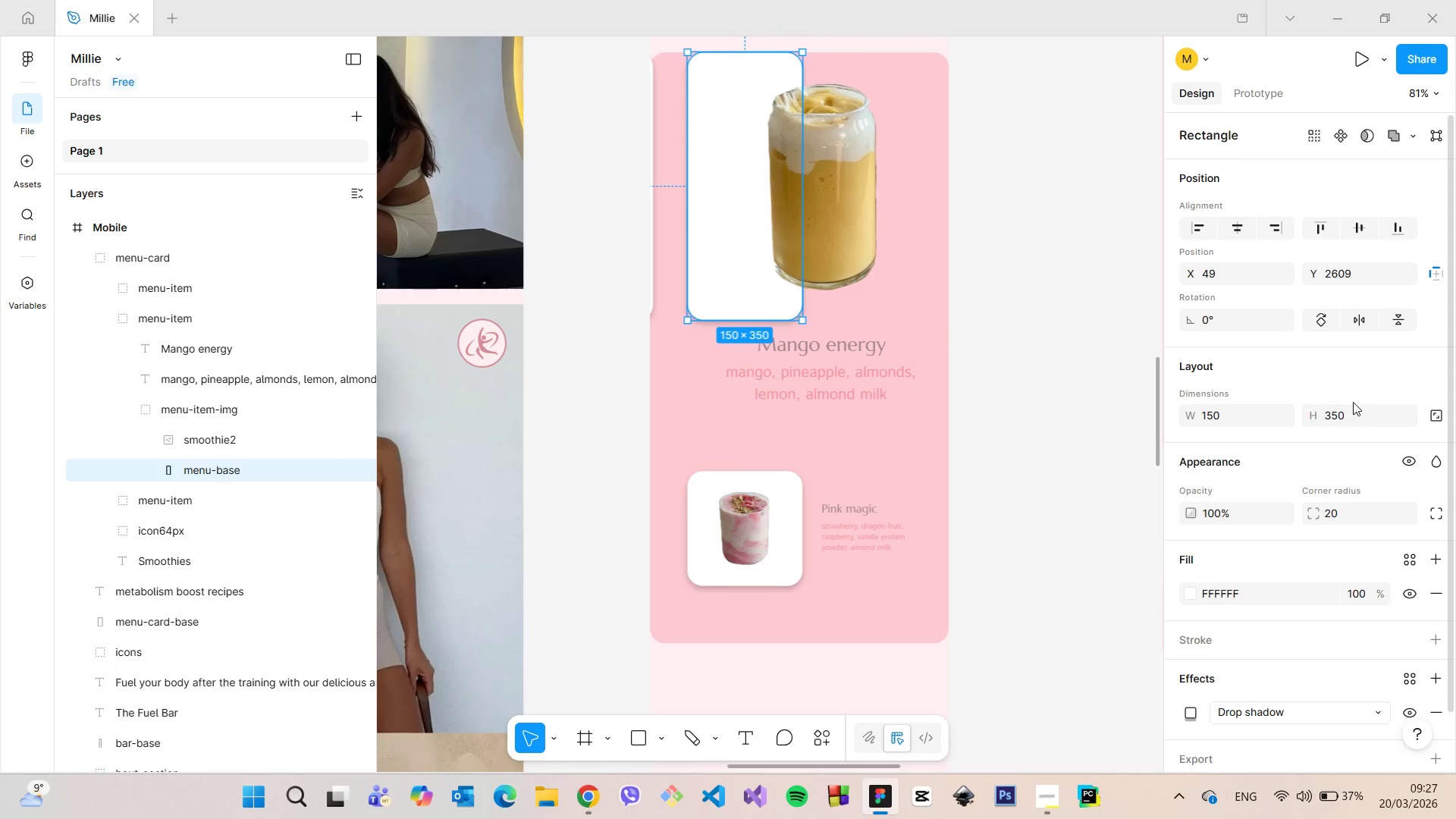 
left_click([1353, 414])
 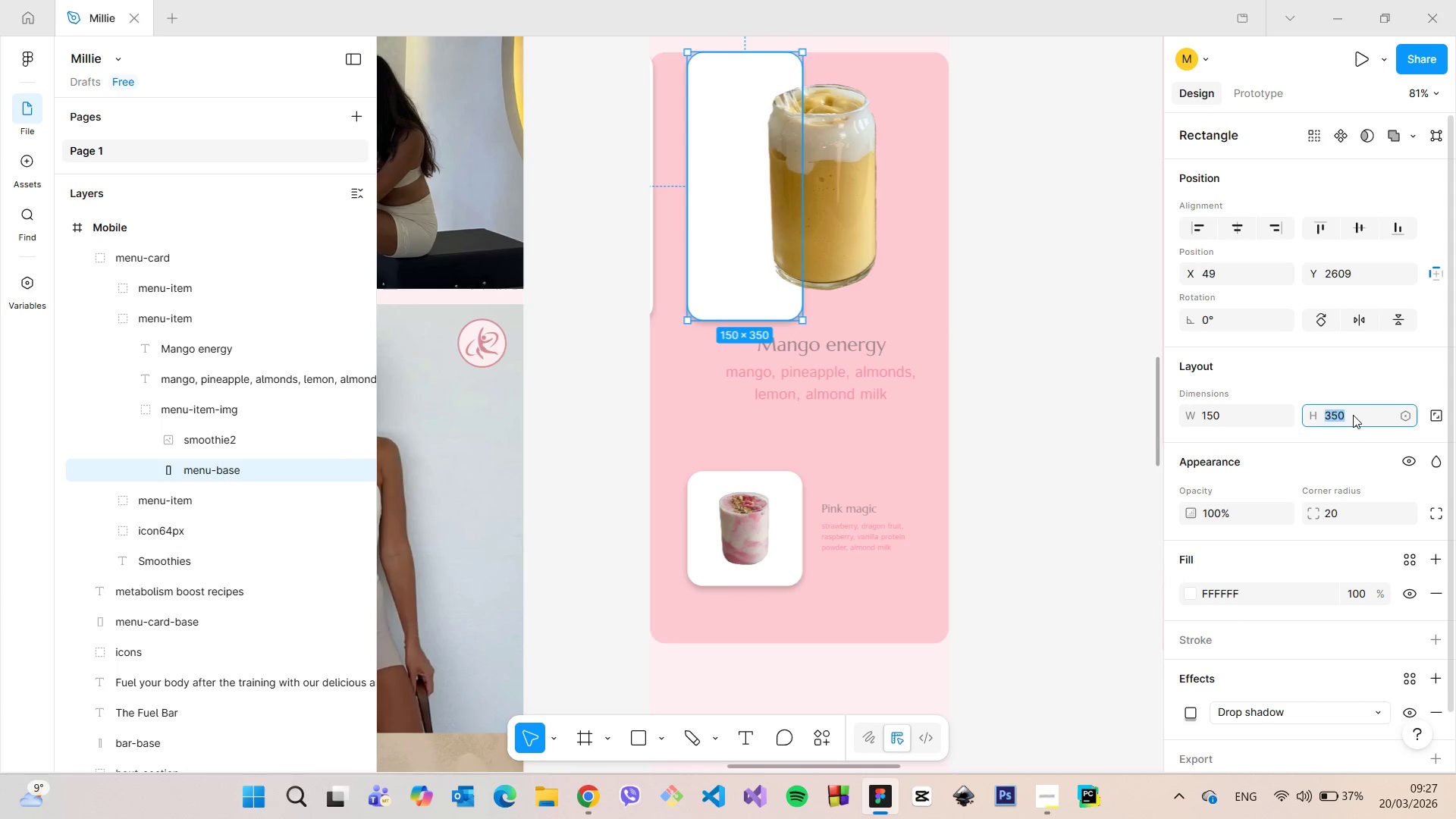 
type(150)
 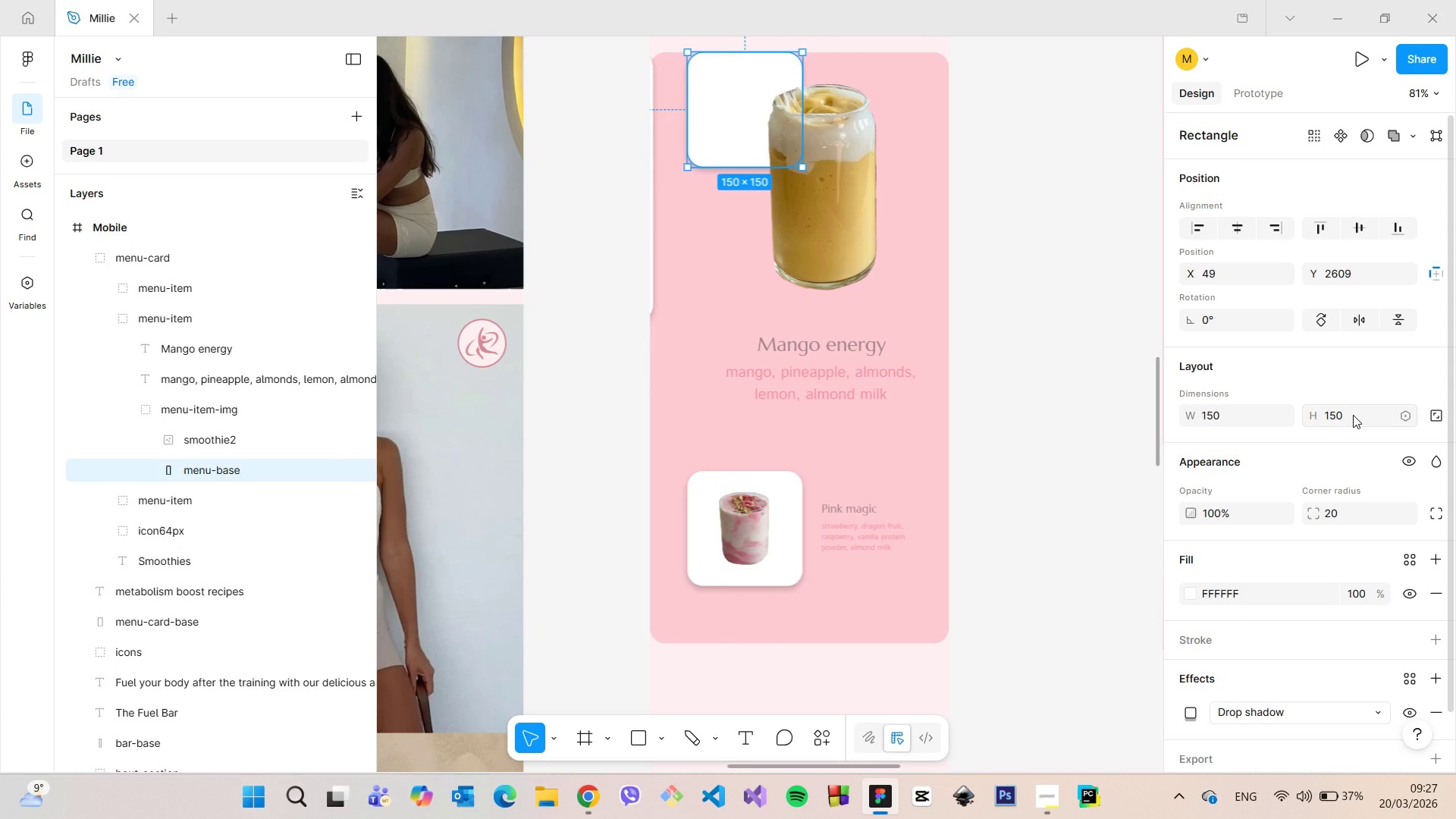 
key(Enter)
 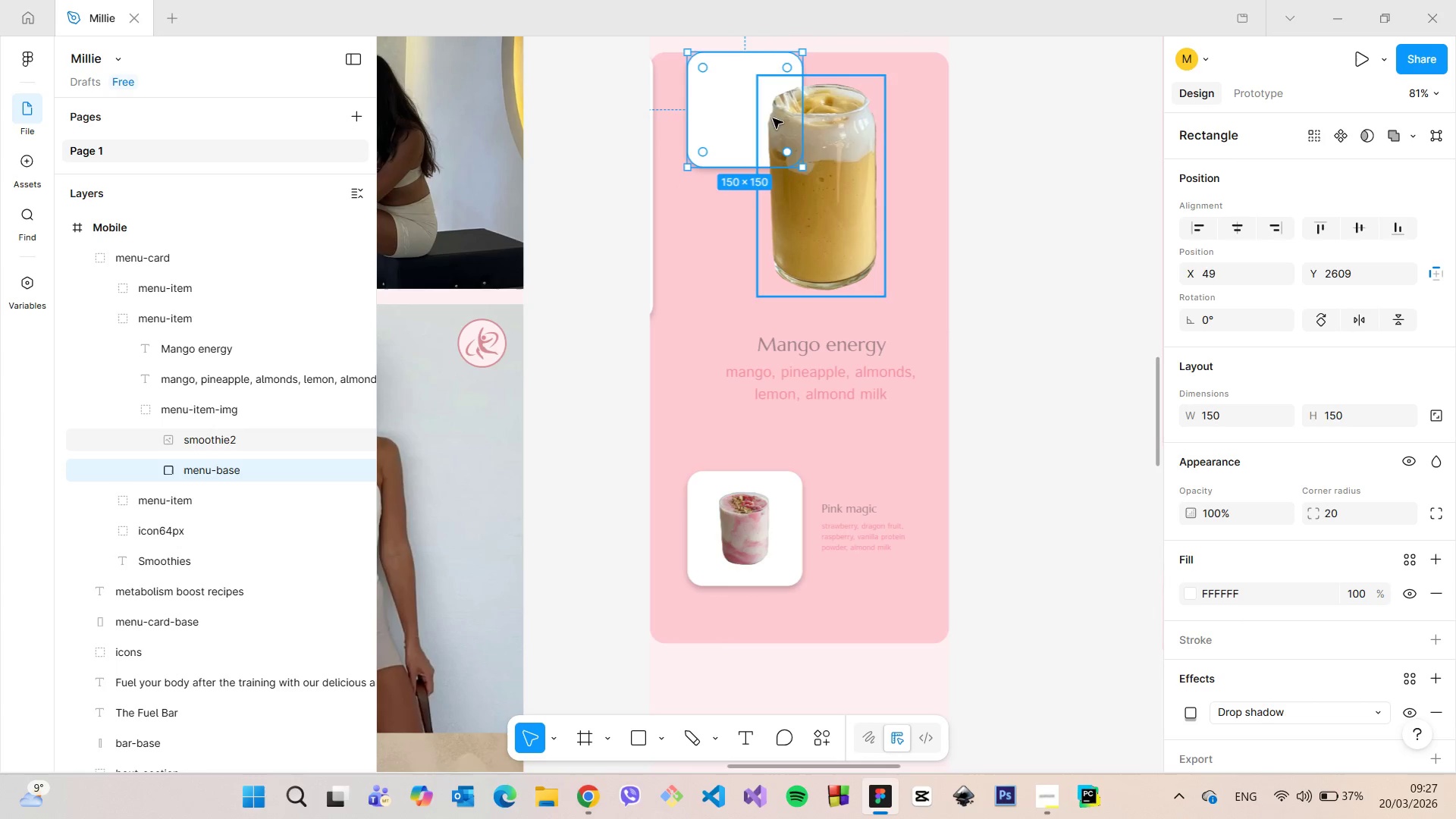 
scroll: coordinate [825, 151], scroll_direction: up, amount: 1.0
 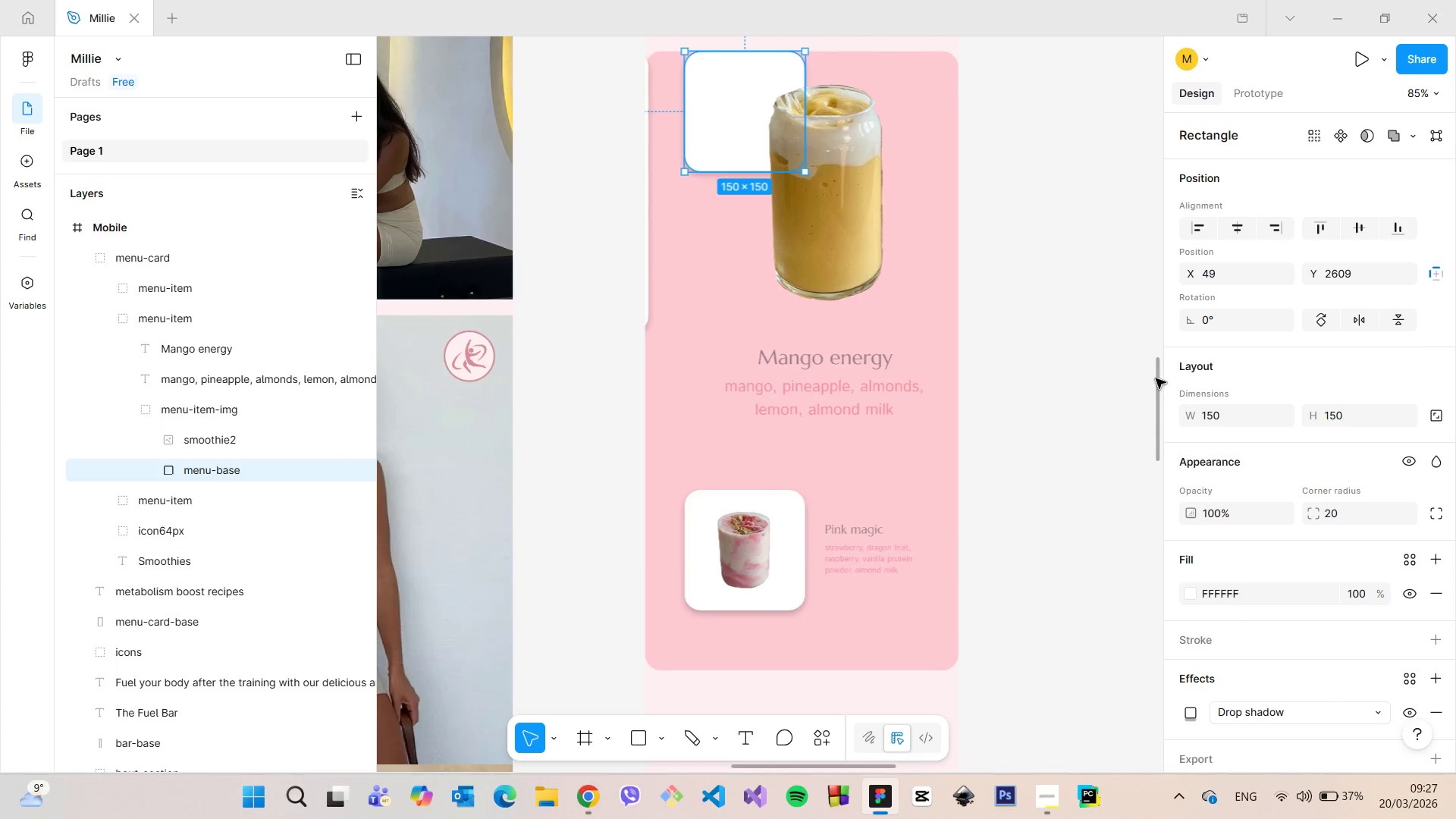 
left_click([1156, 378])
 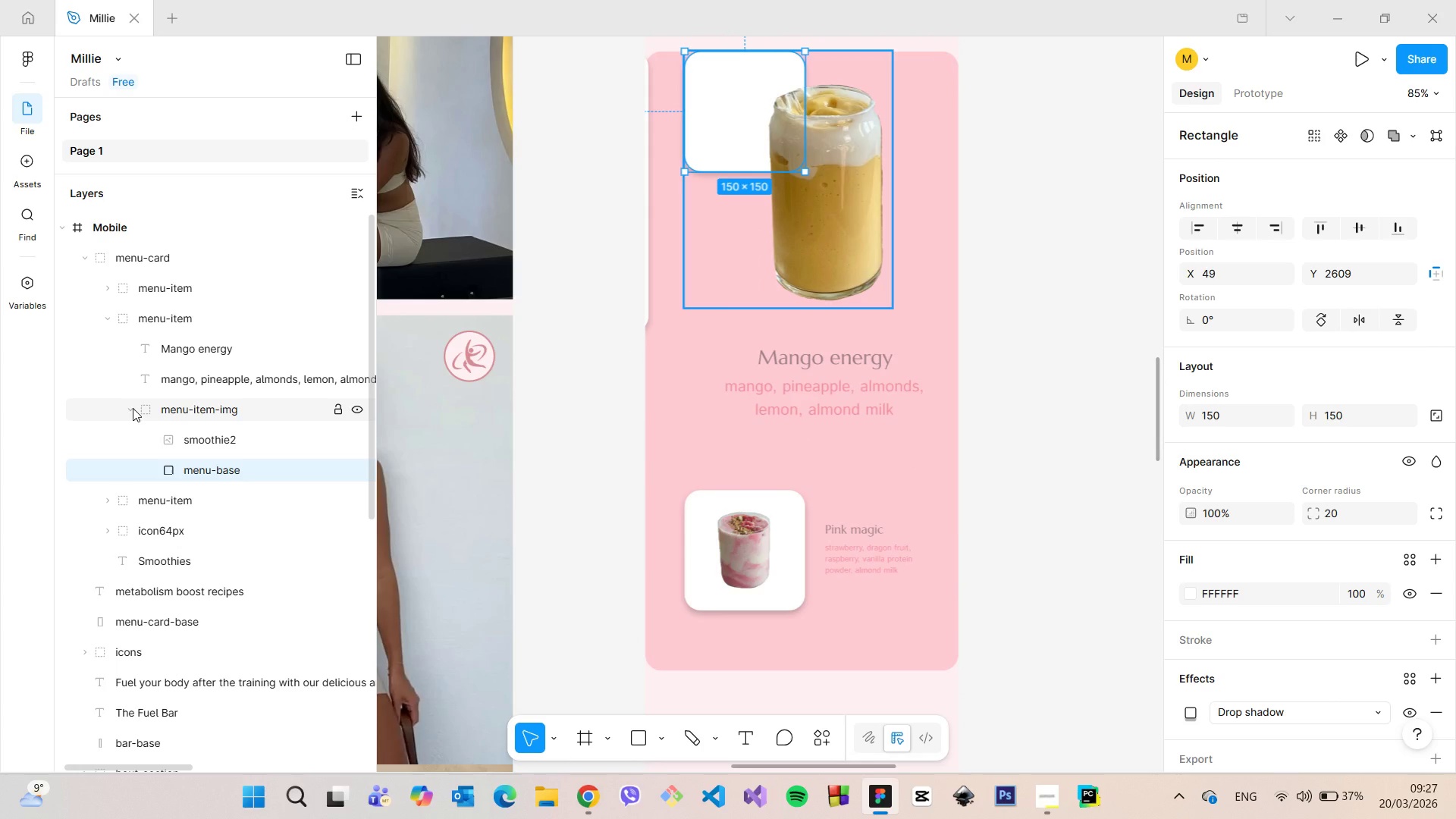 
left_click([133, 408])
 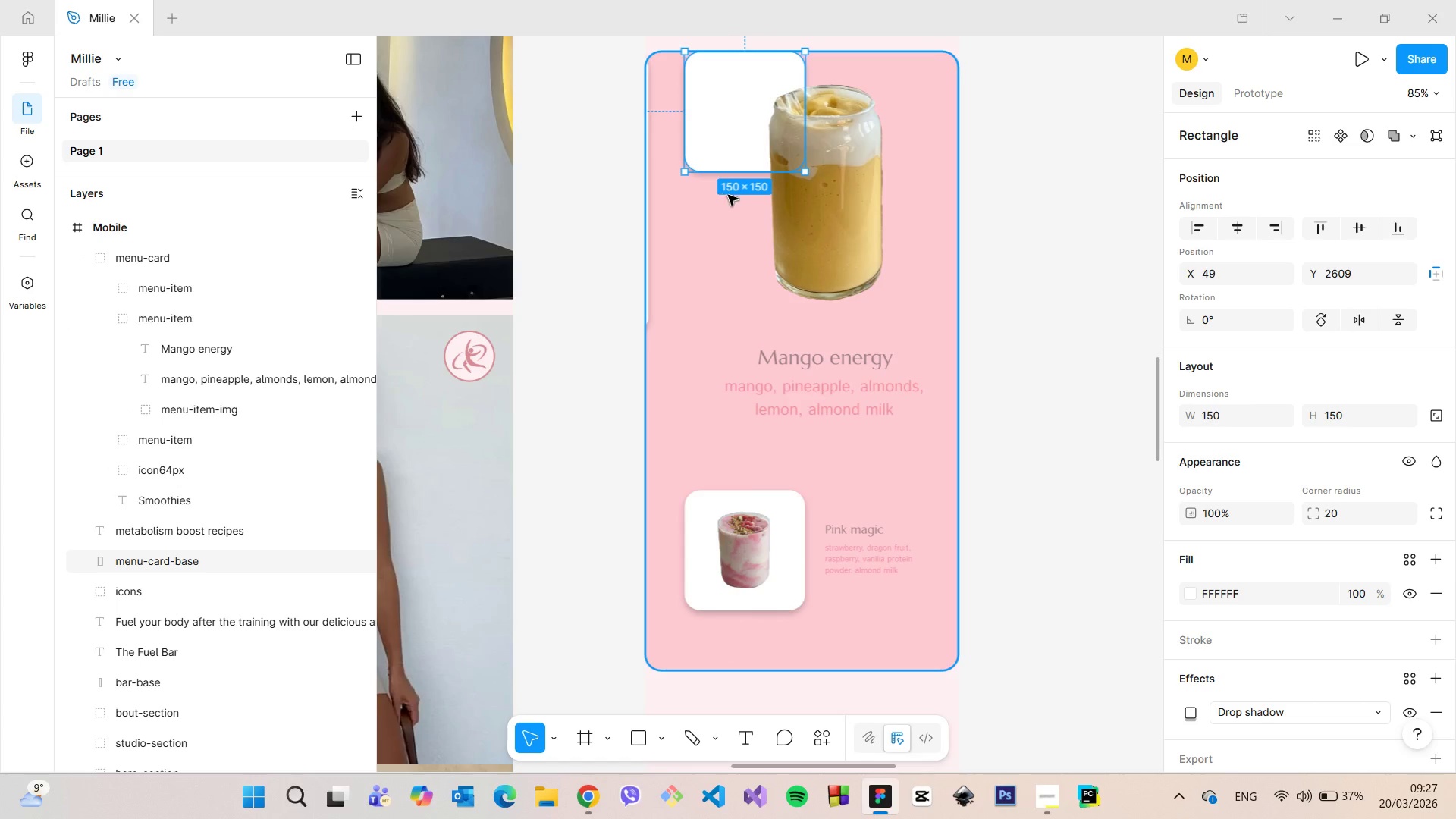 
left_click([786, 200])
 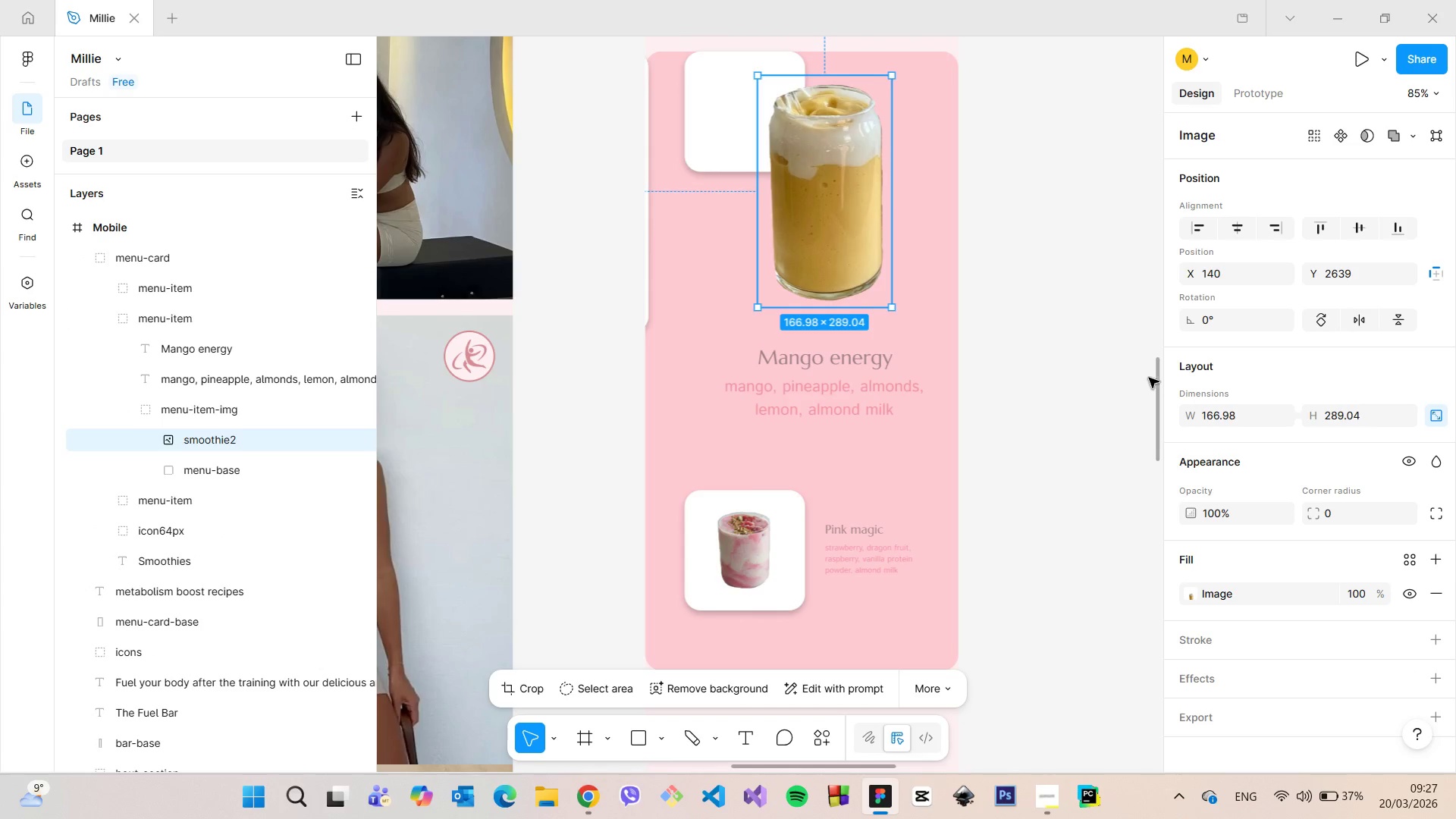 
left_click_drag(start_coordinate=[1159, 378], to_coordinate=[1161, 346])
 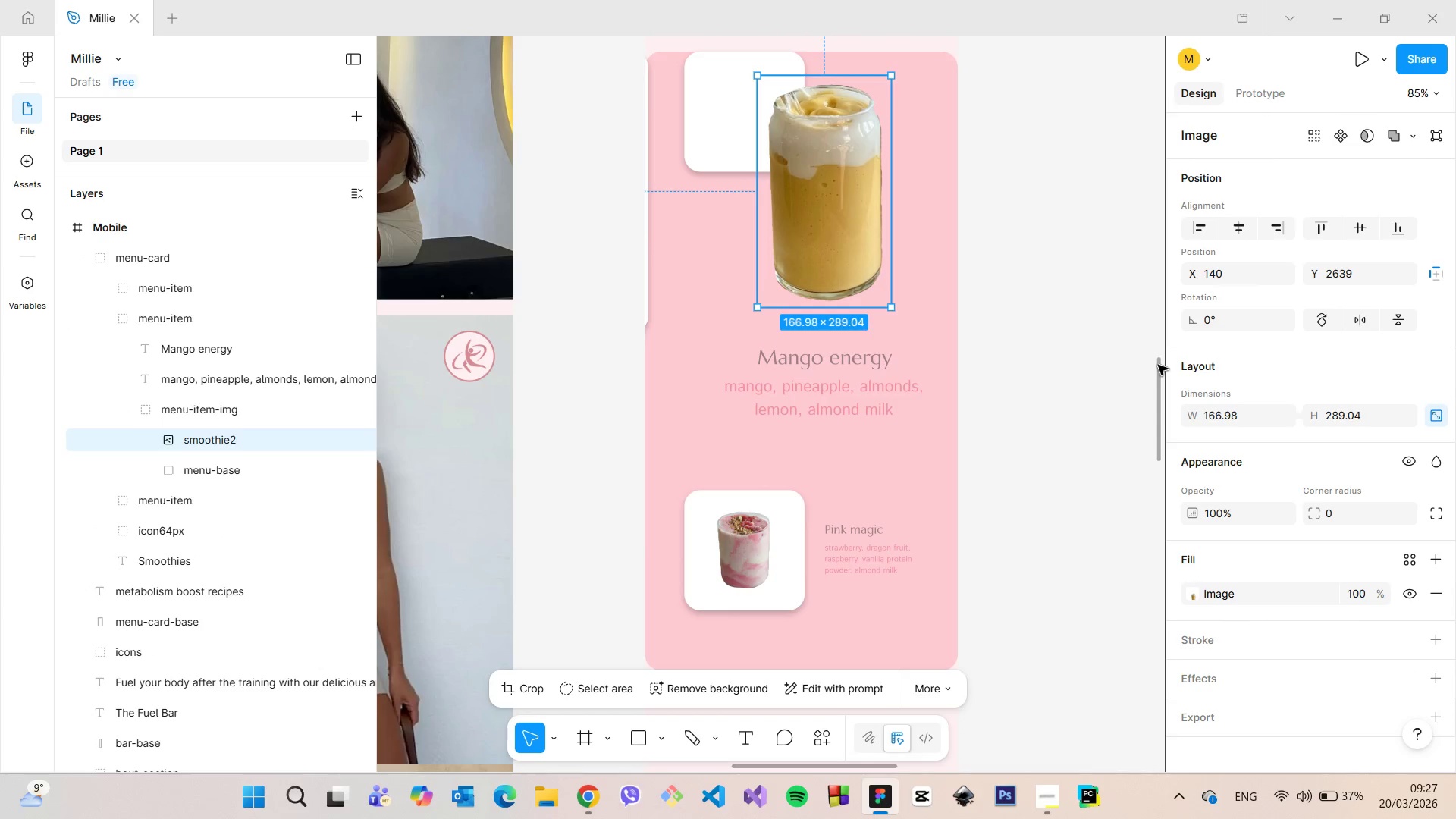 
left_click_drag(start_coordinate=[1158, 365], to_coordinate=[1146, 316])
 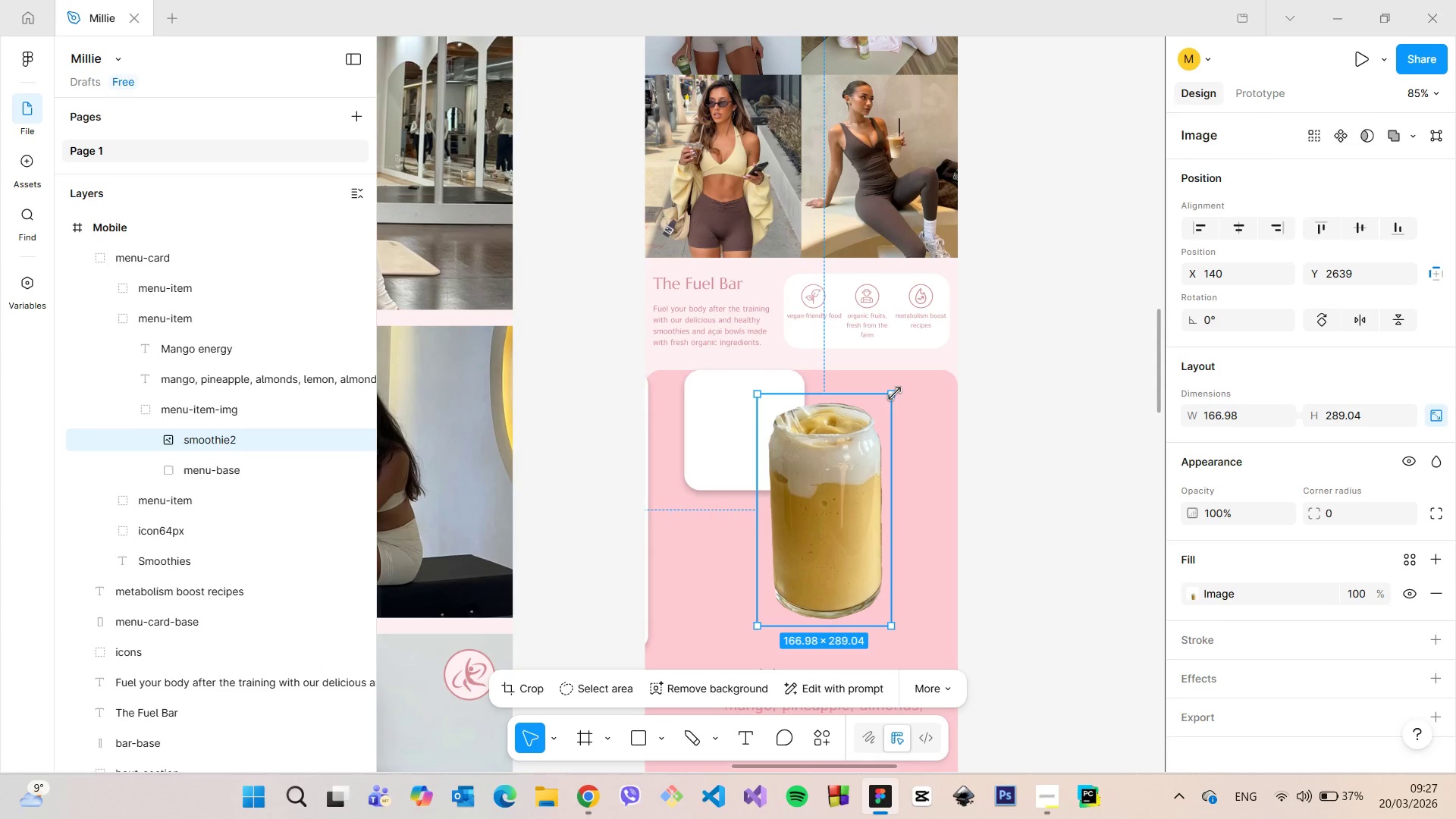 
left_click_drag(start_coordinate=[895, 394], to_coordinate=[823, 557])
 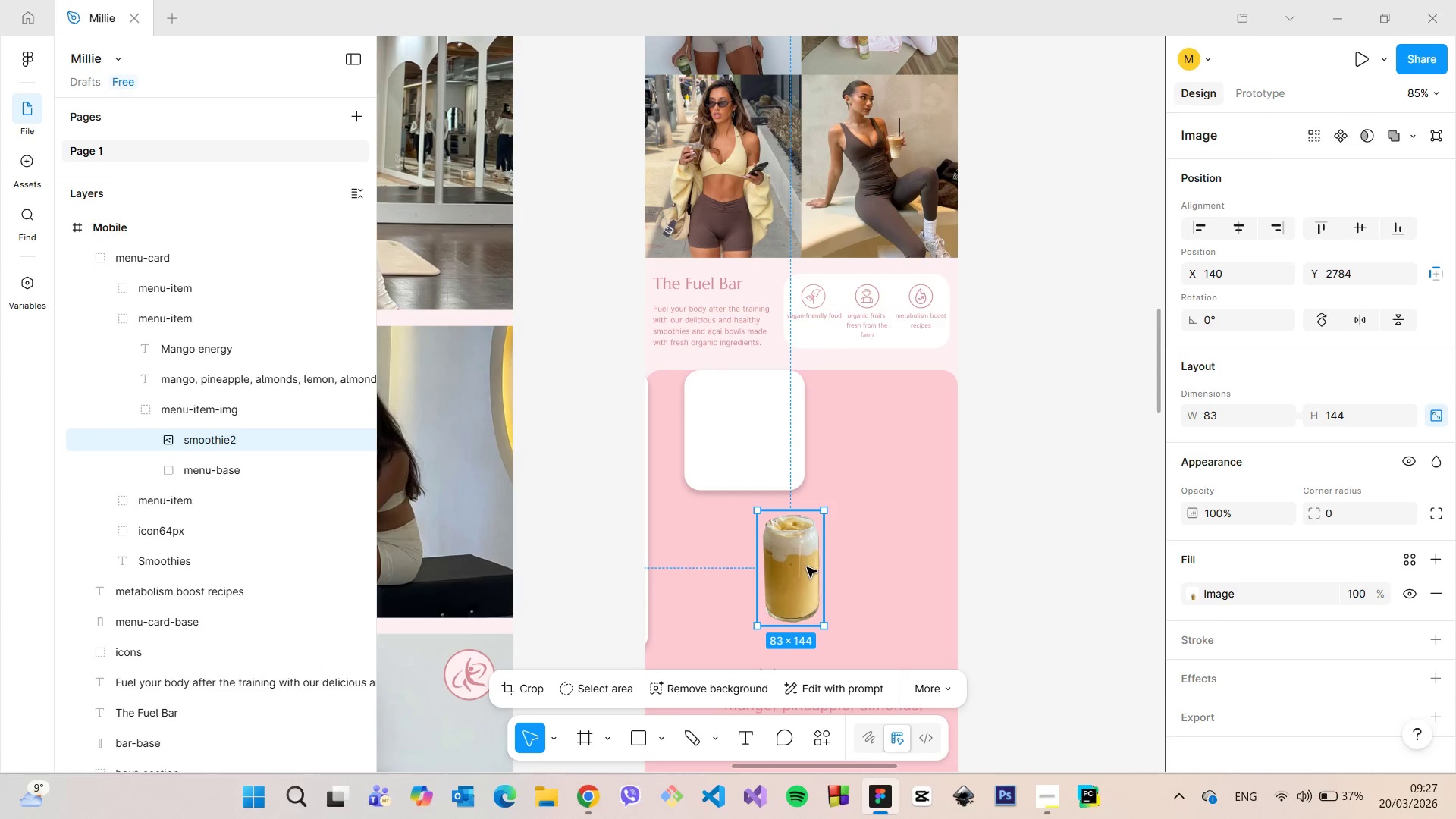 
left_click_drag(start_coordinate=[807, 567], to_coordinate=[758, 439])
 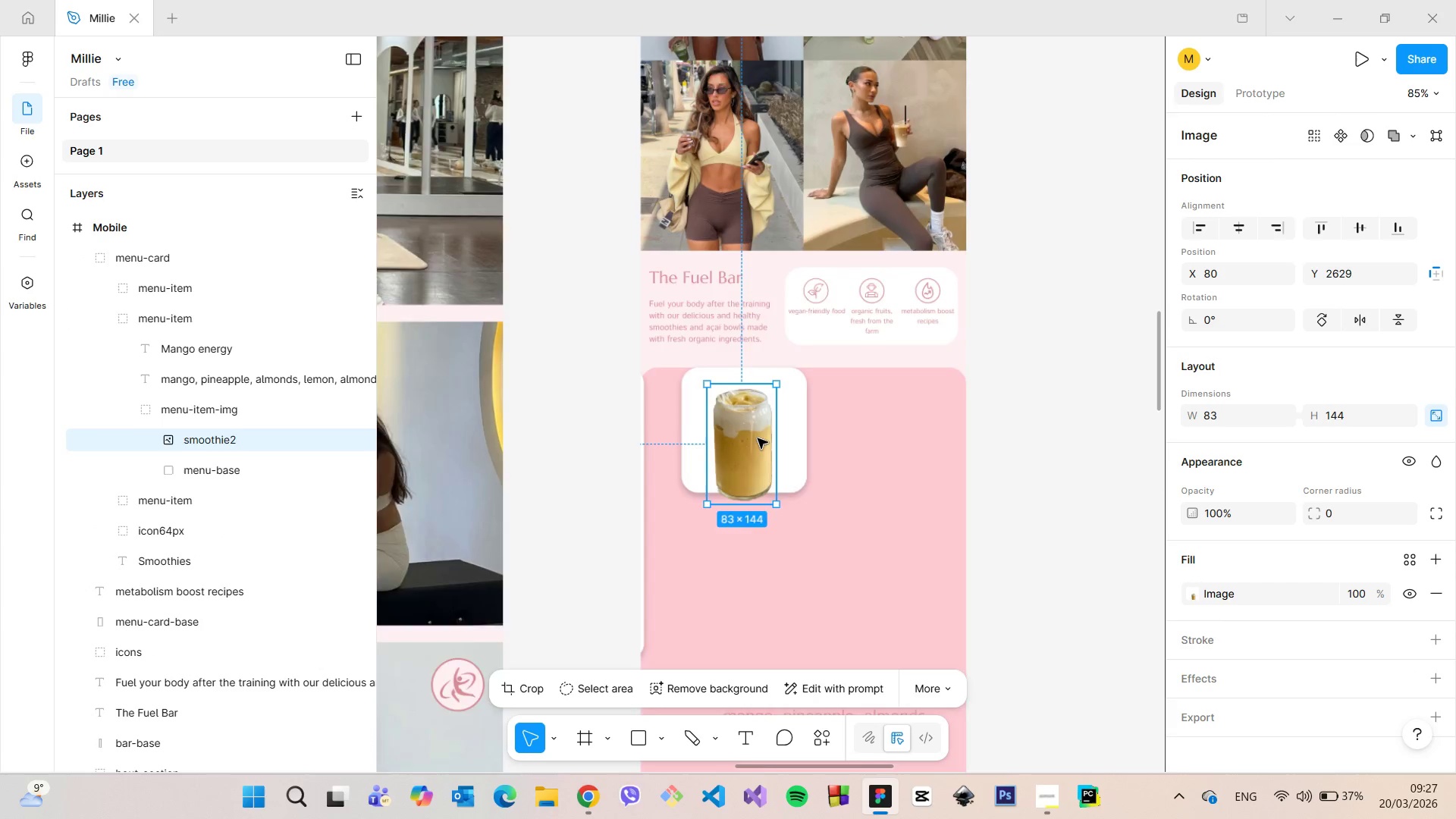 
scroll: coordinate [757, 438], scroll_direction: up, amount: 6.0
 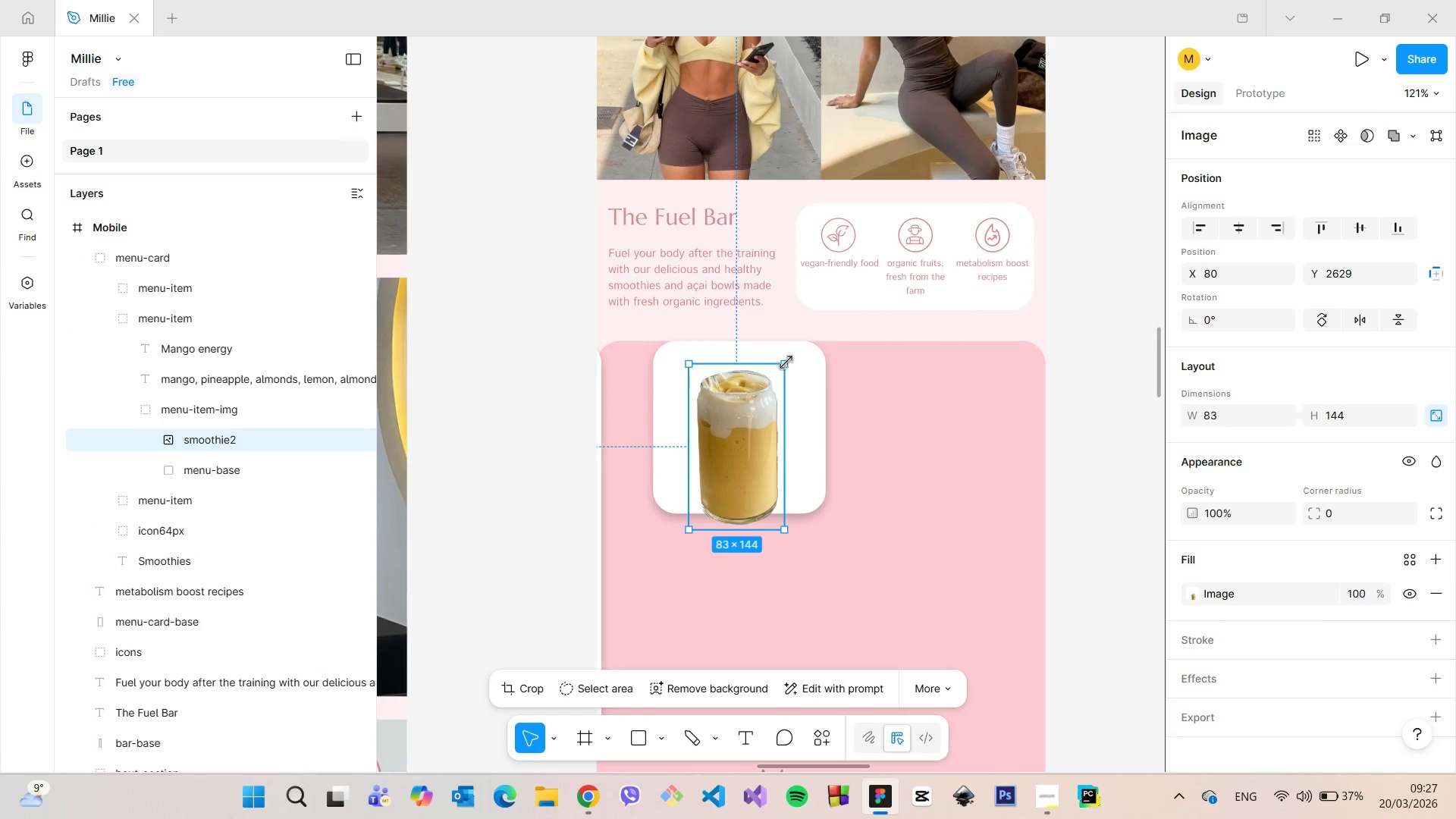 
left_click_drag(start_coordinate=[786, 362], to_coordinate=[777, 389])
 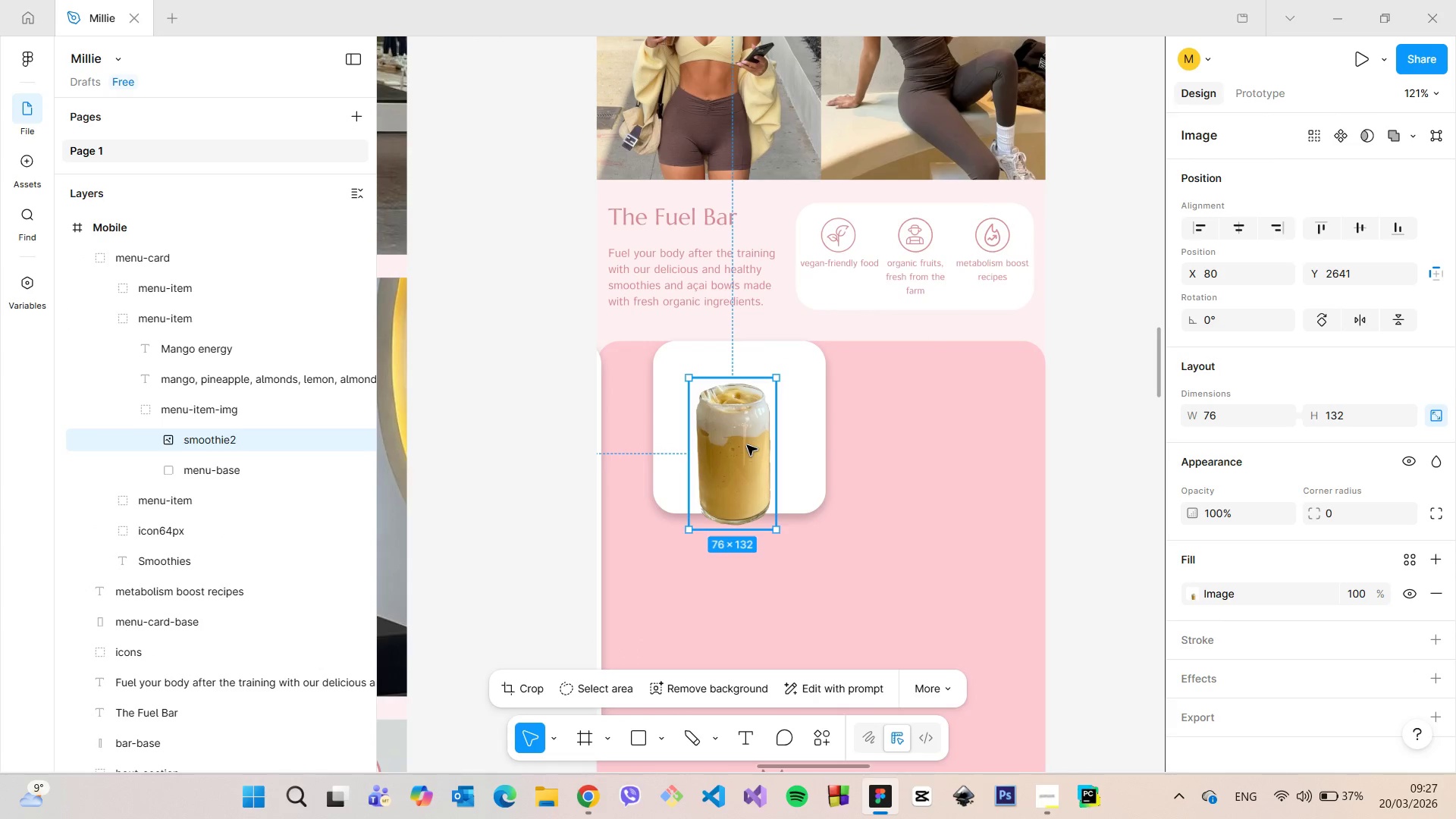 
left_click_drag(start_coordinate=[747, 448], to_coordinate=[752, 414])
 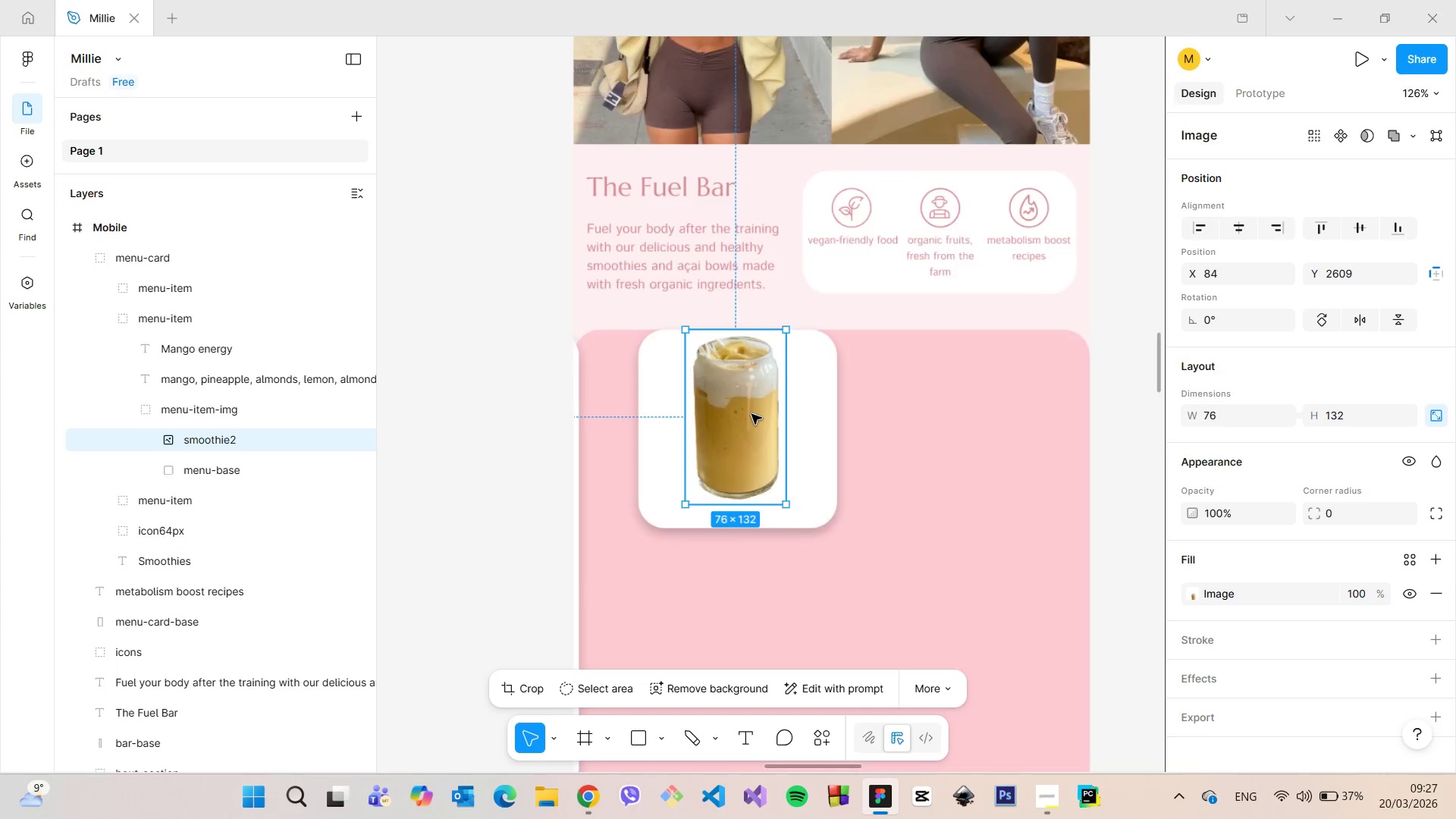 
scroll: coordinate [752, 414], scroll_direction: up, amount: 4.0
 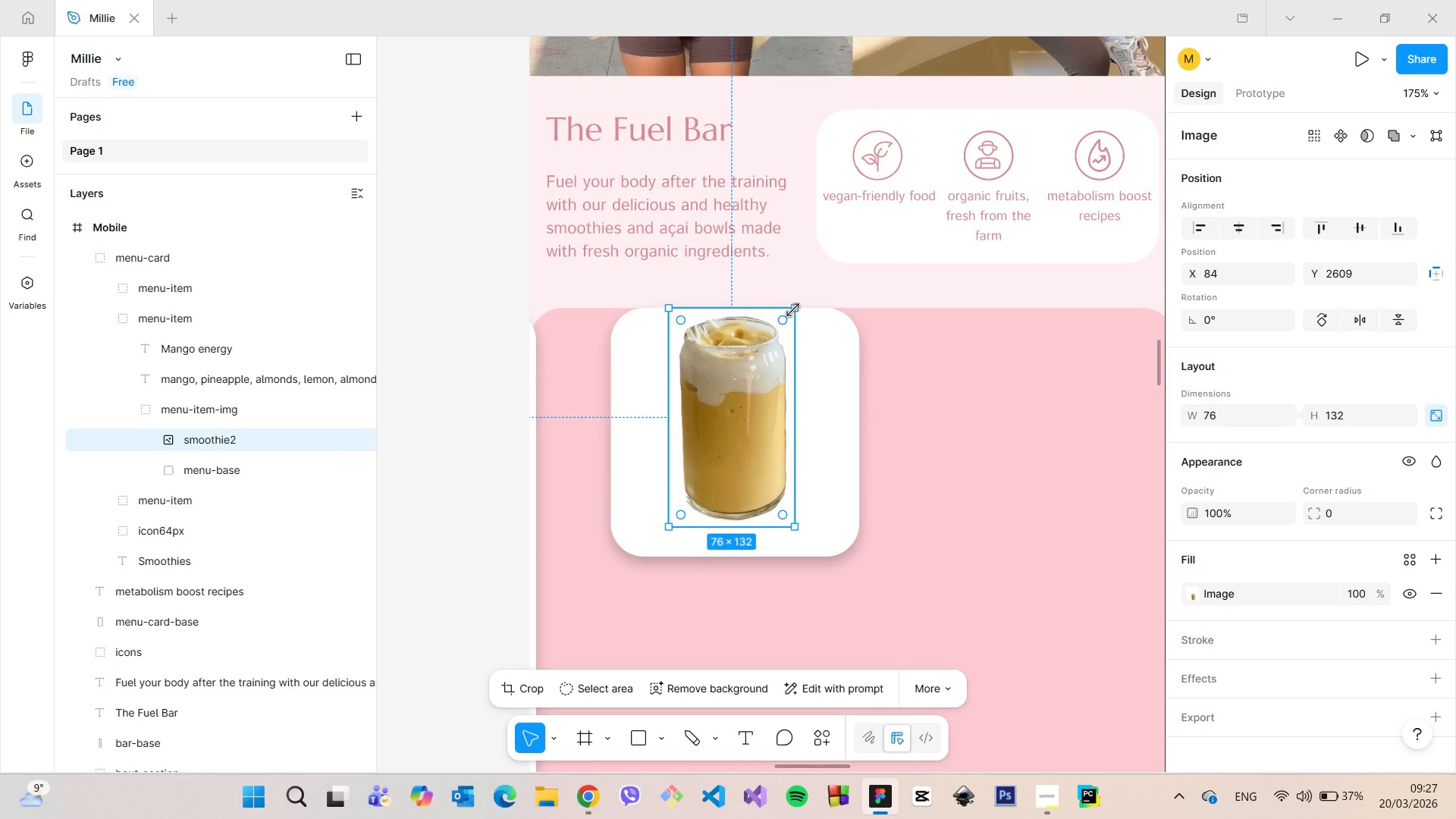 
left_click_drag(start_coordinate=[793, 309], to_coordinate=[784, 339])
 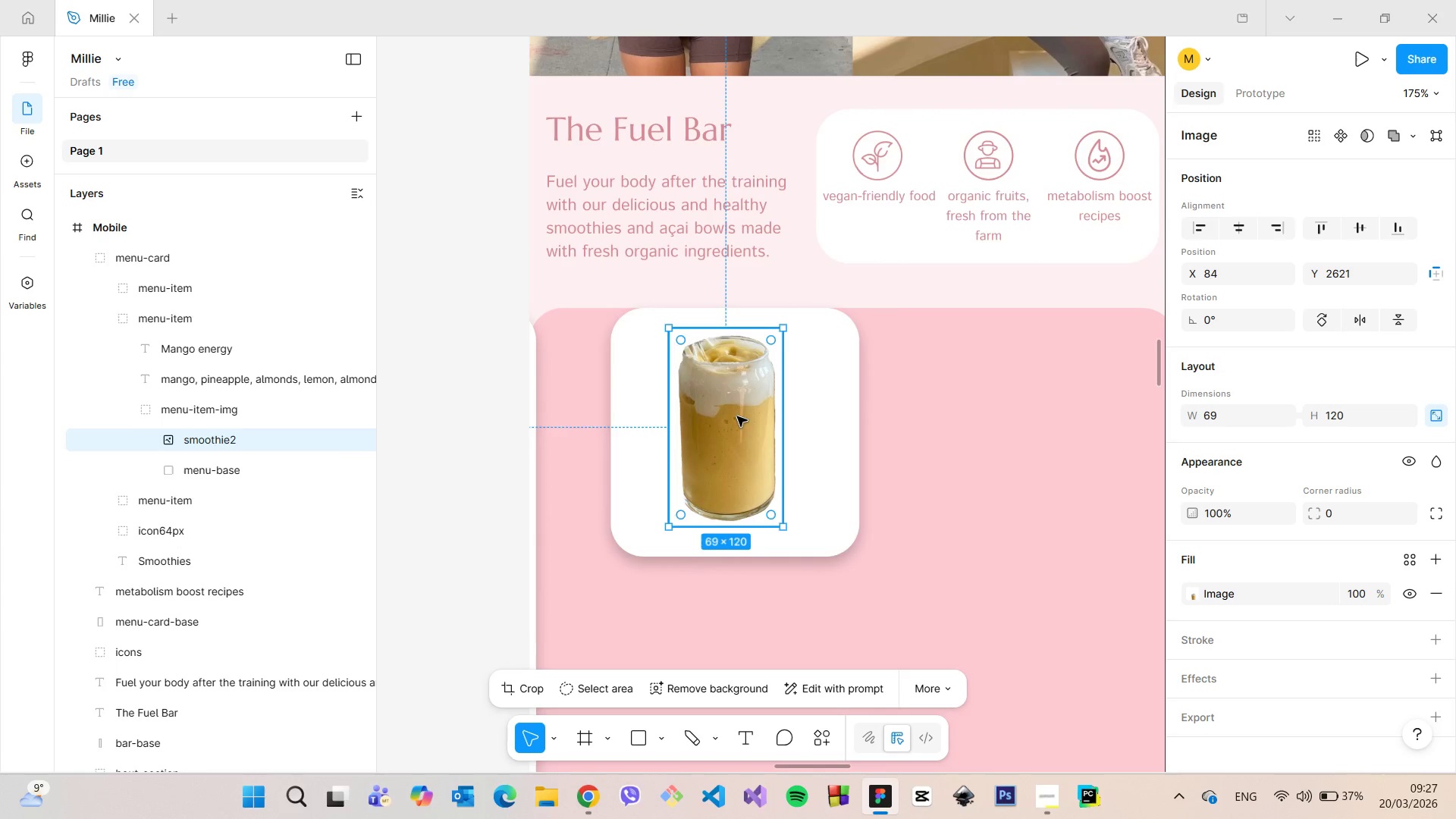 
left_click_drag(start_coordinate=[737, 416], to_coordinate=[745, 419])
 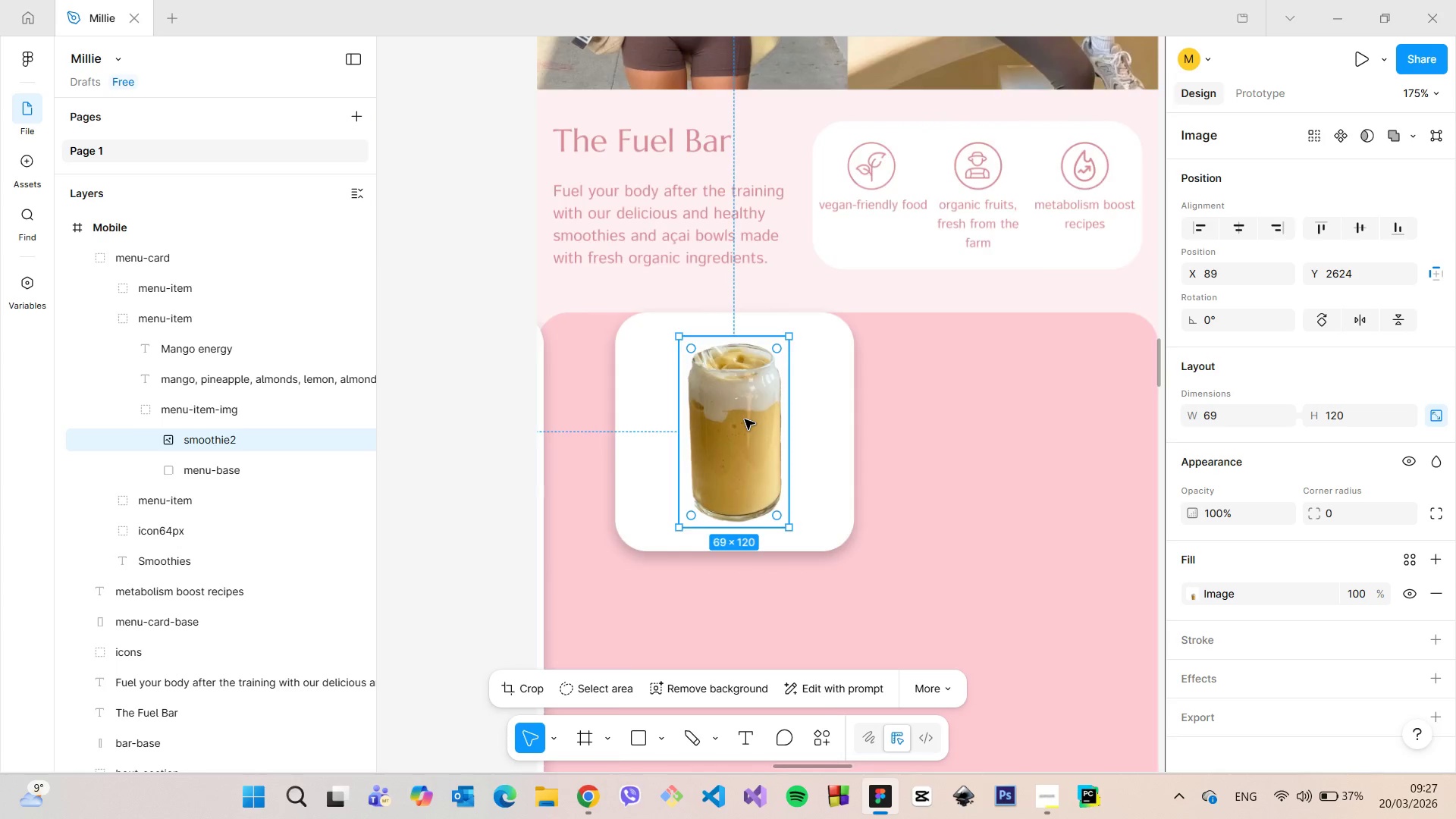 
scroll: coordinate [748, 430], scroll_direction: down, amount: 21.0
 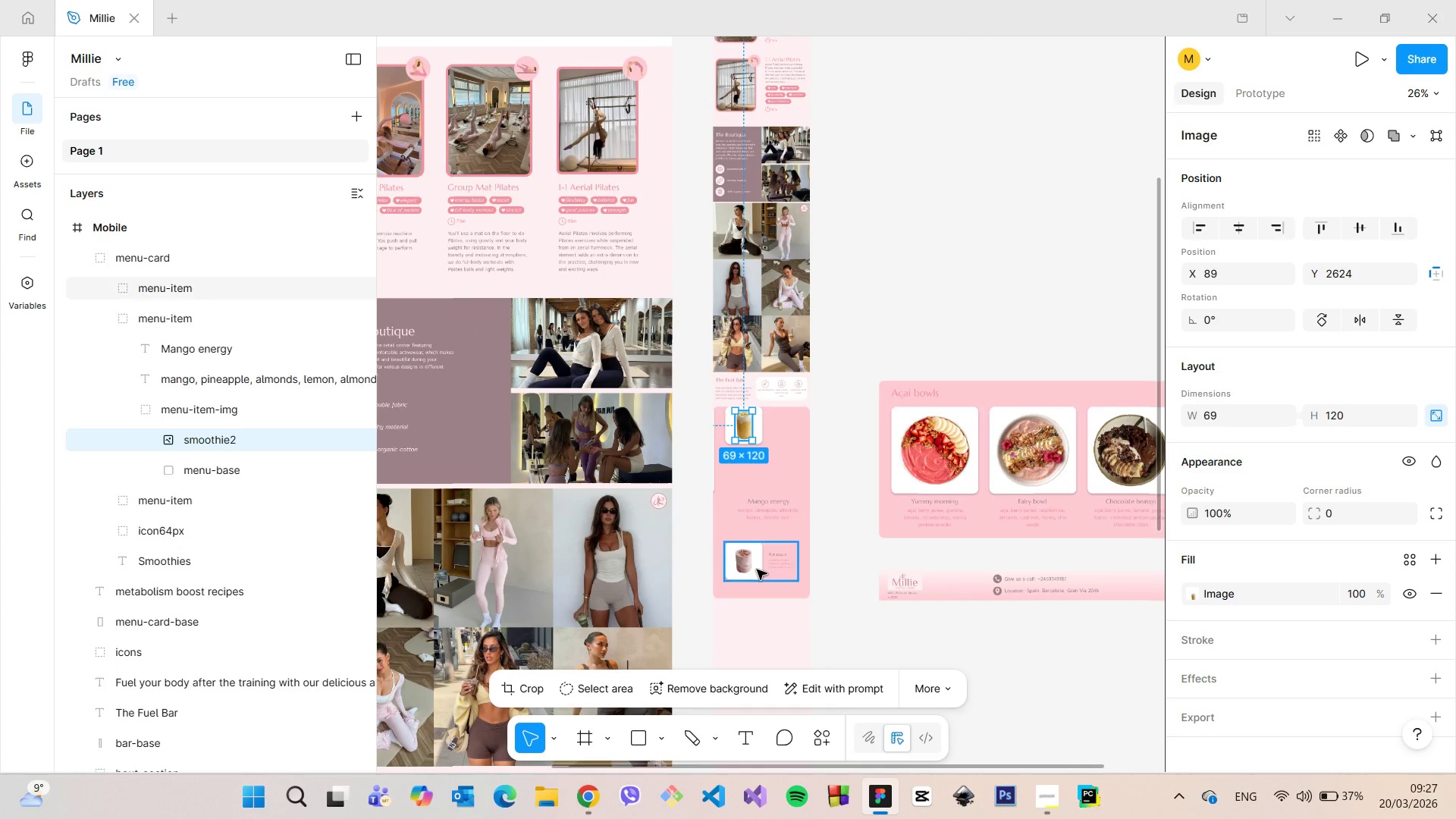 
scroll: coordinate [766, 566], scroll_direction: up, amount: 16.0
 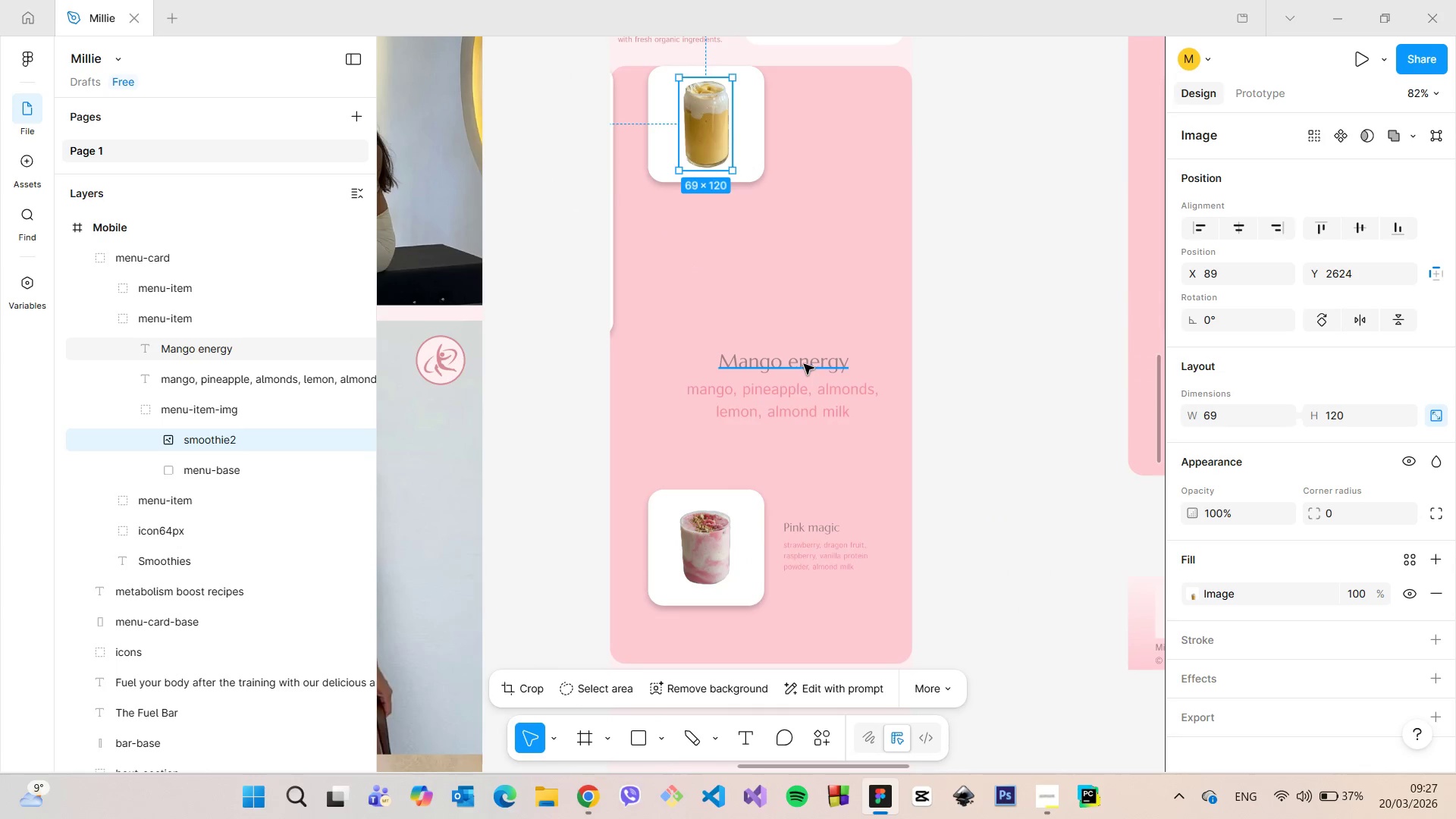 
left_click([804, 363])
 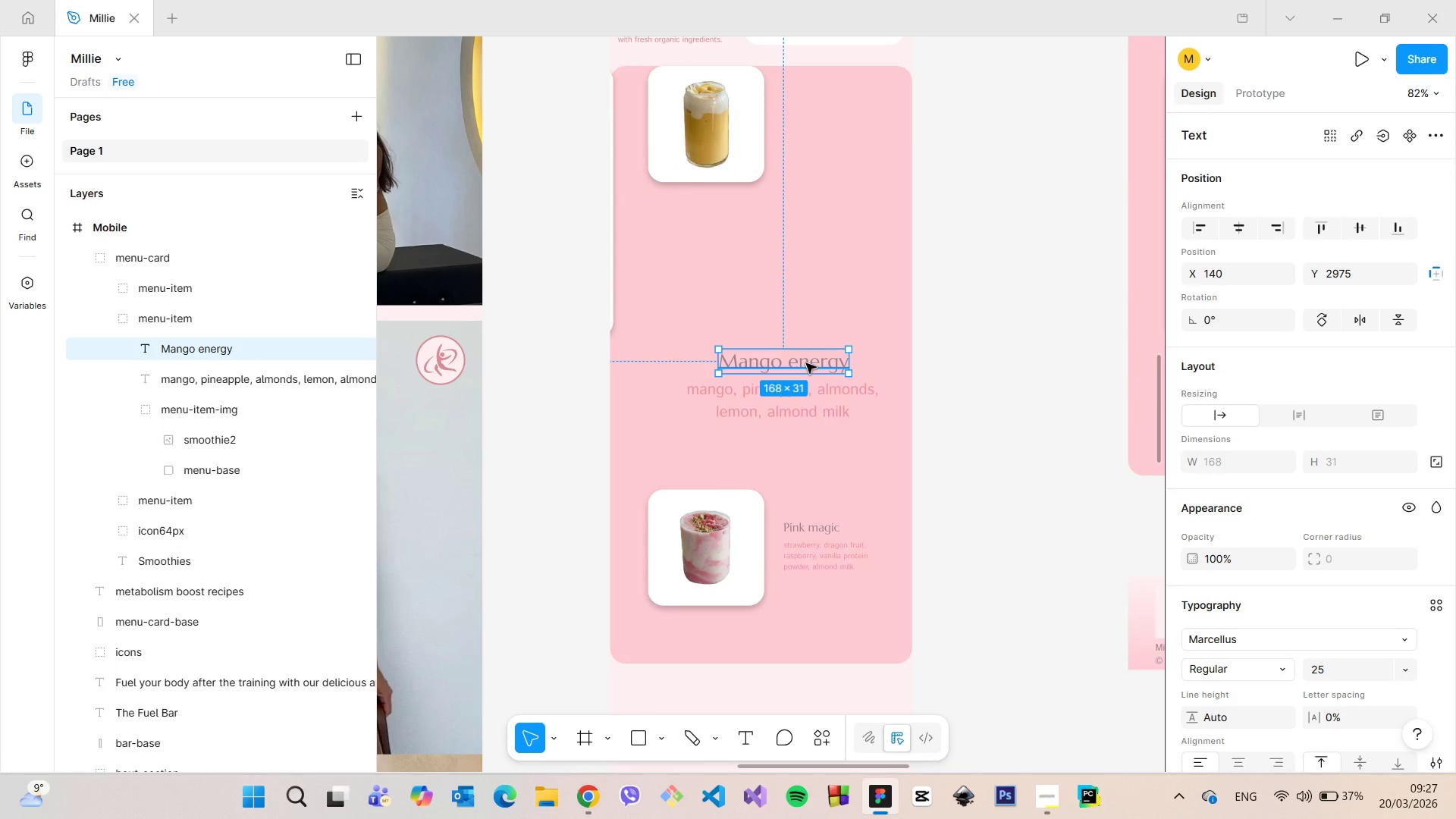 
double_click([806, 363])
 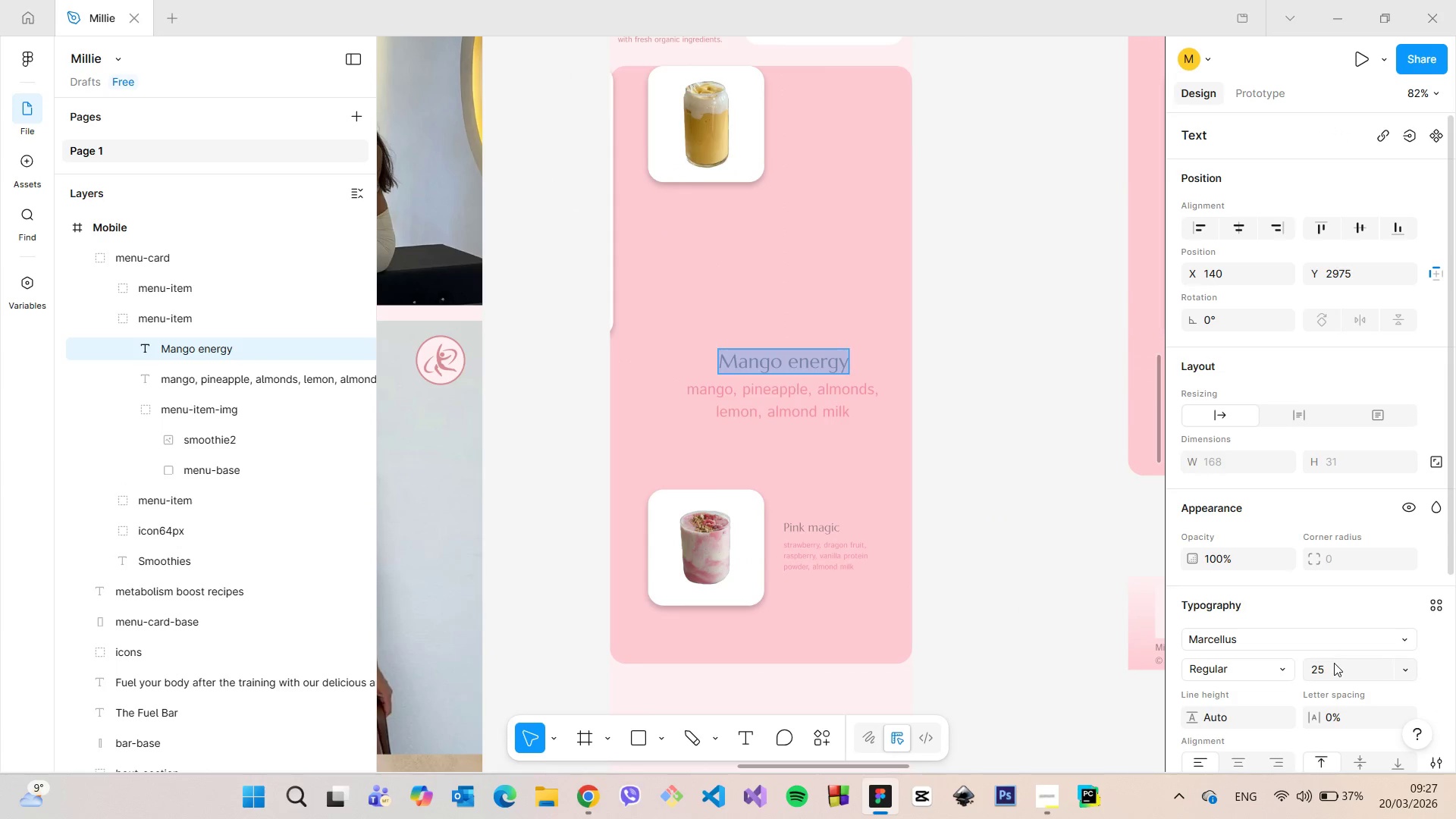 
left_click([1334, 663])
 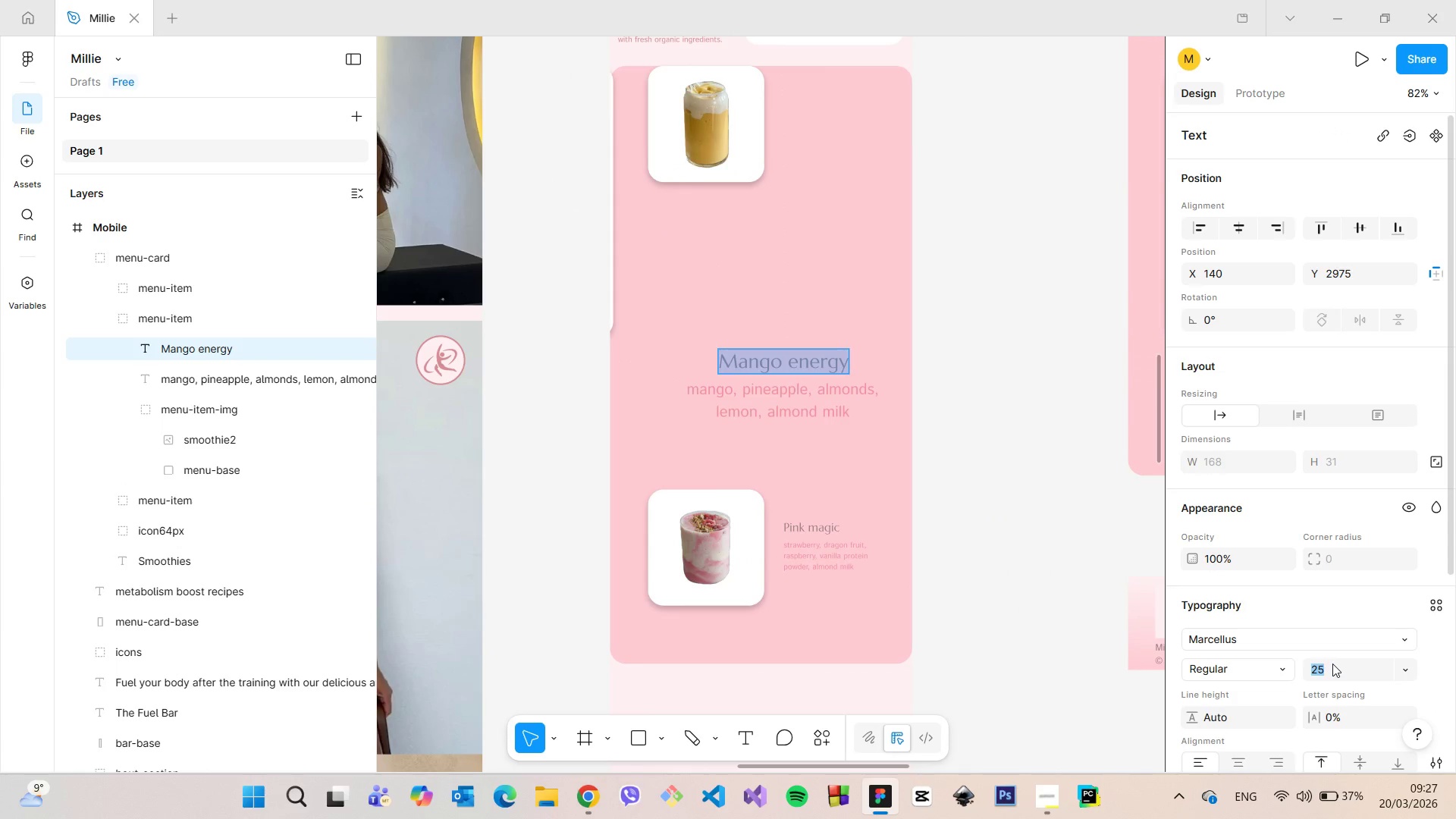 
type(15)
 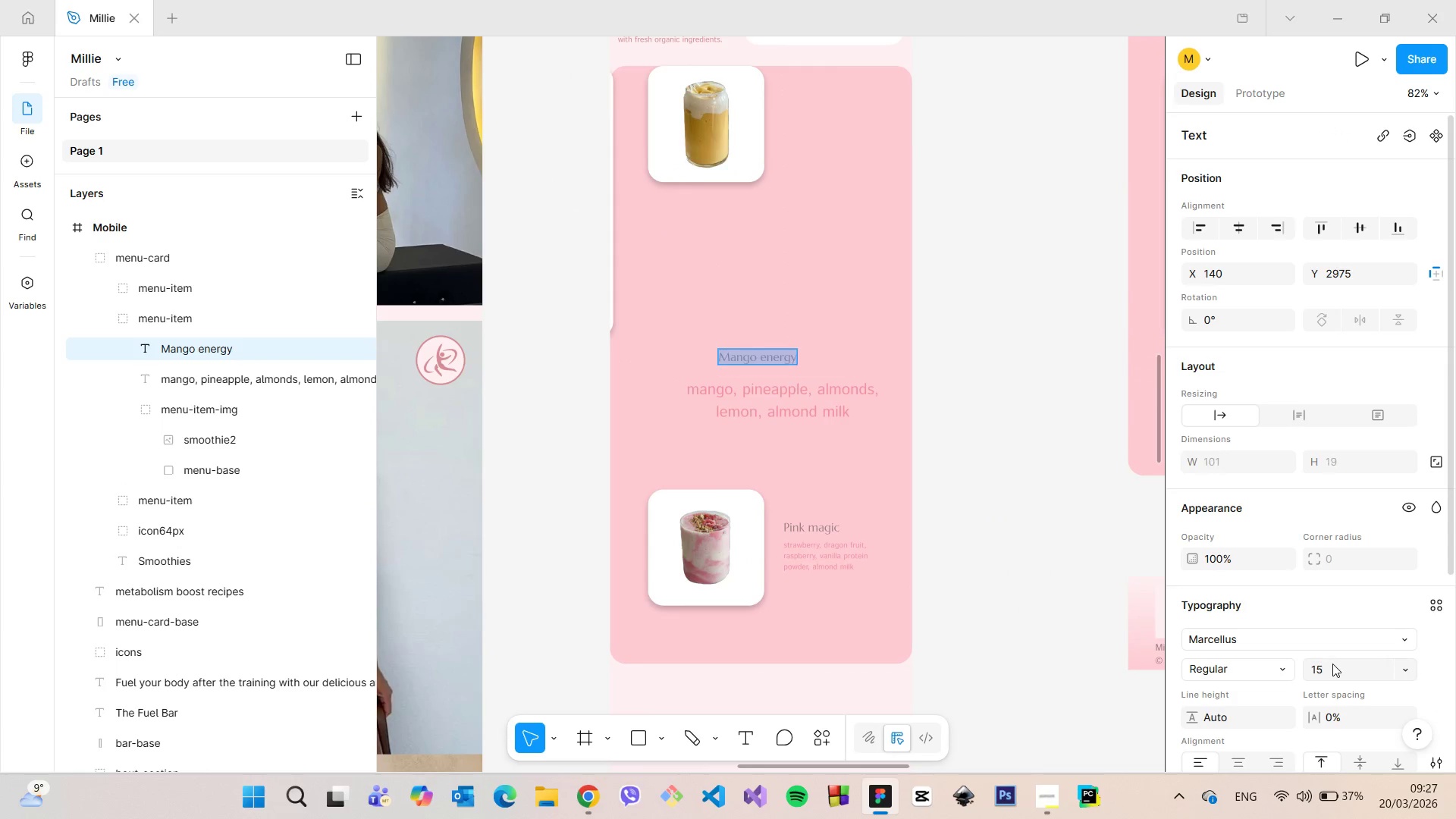 
key(Enter)
 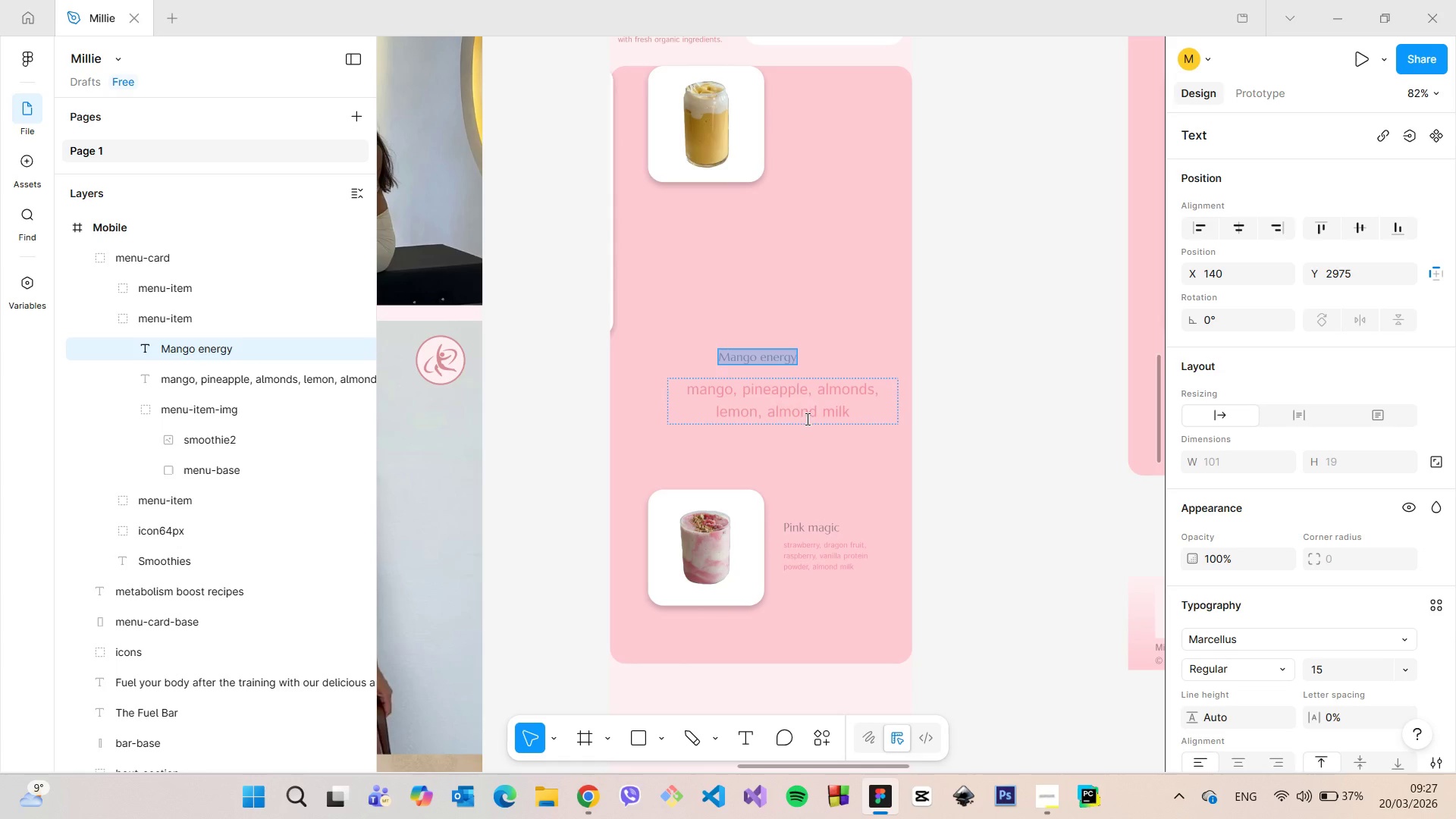 
double_click([805, 408])
 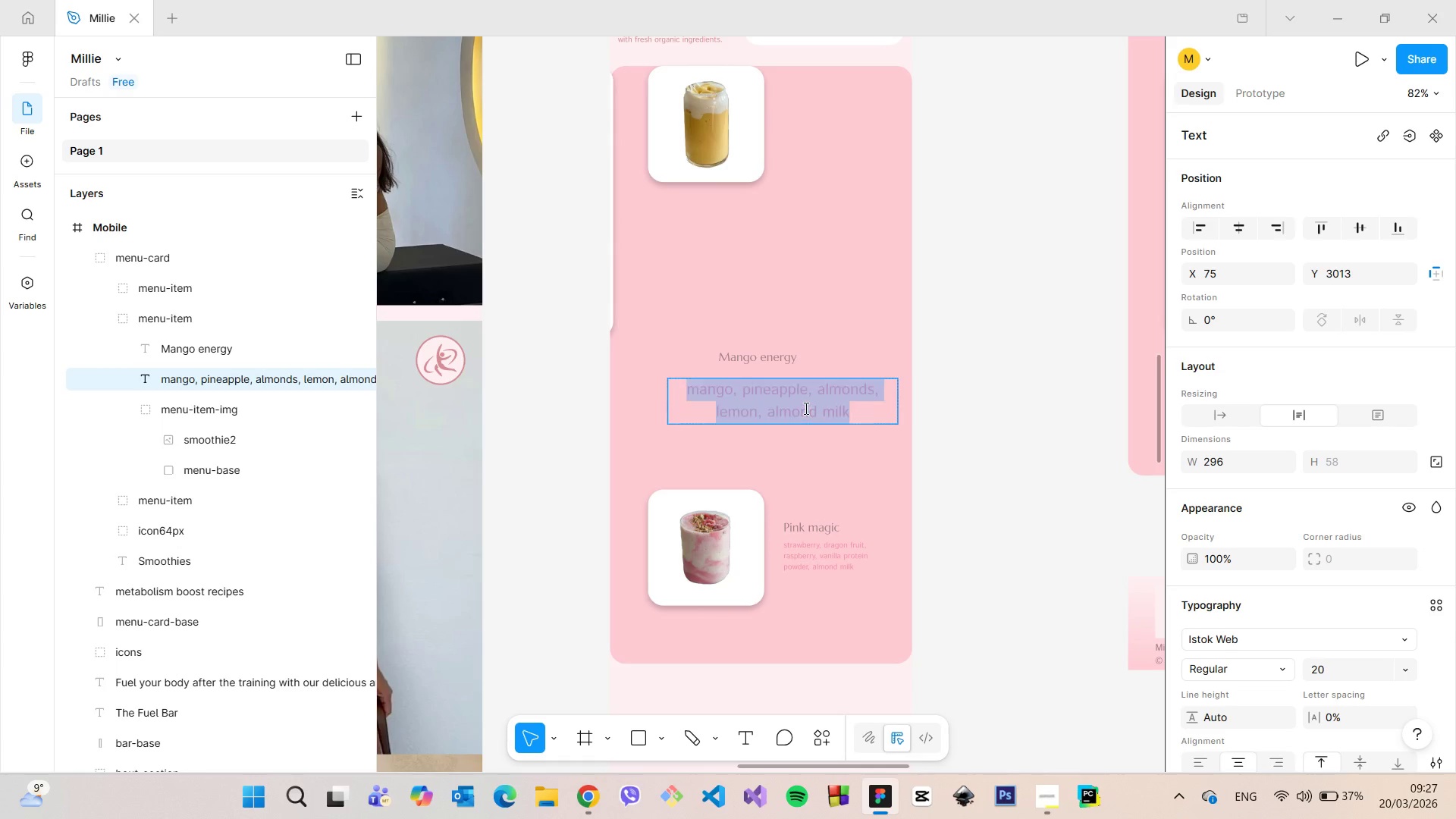 
triple_click([805, 408])
 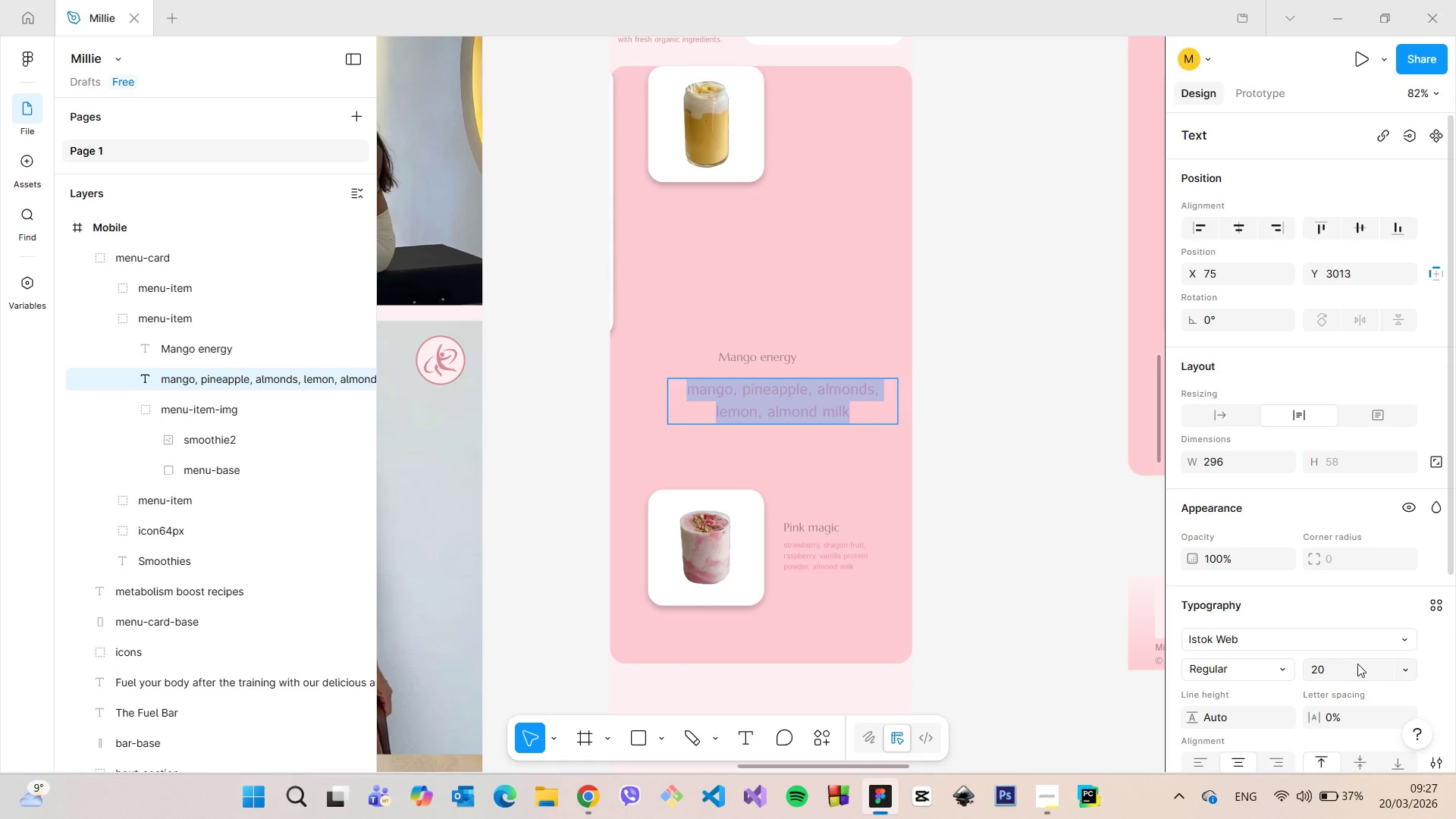 
left_click([1356, 664])
 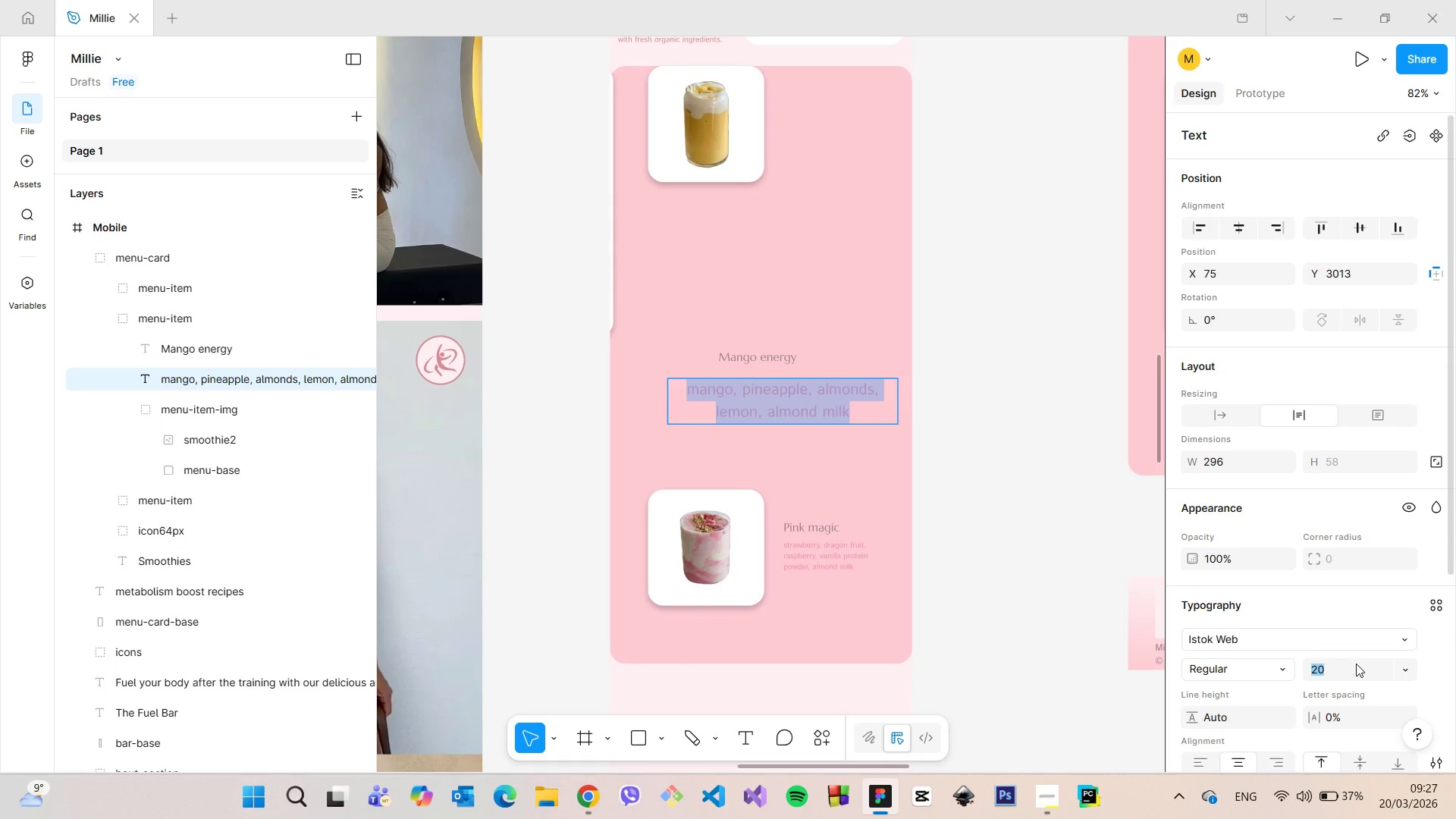 
type(10)
 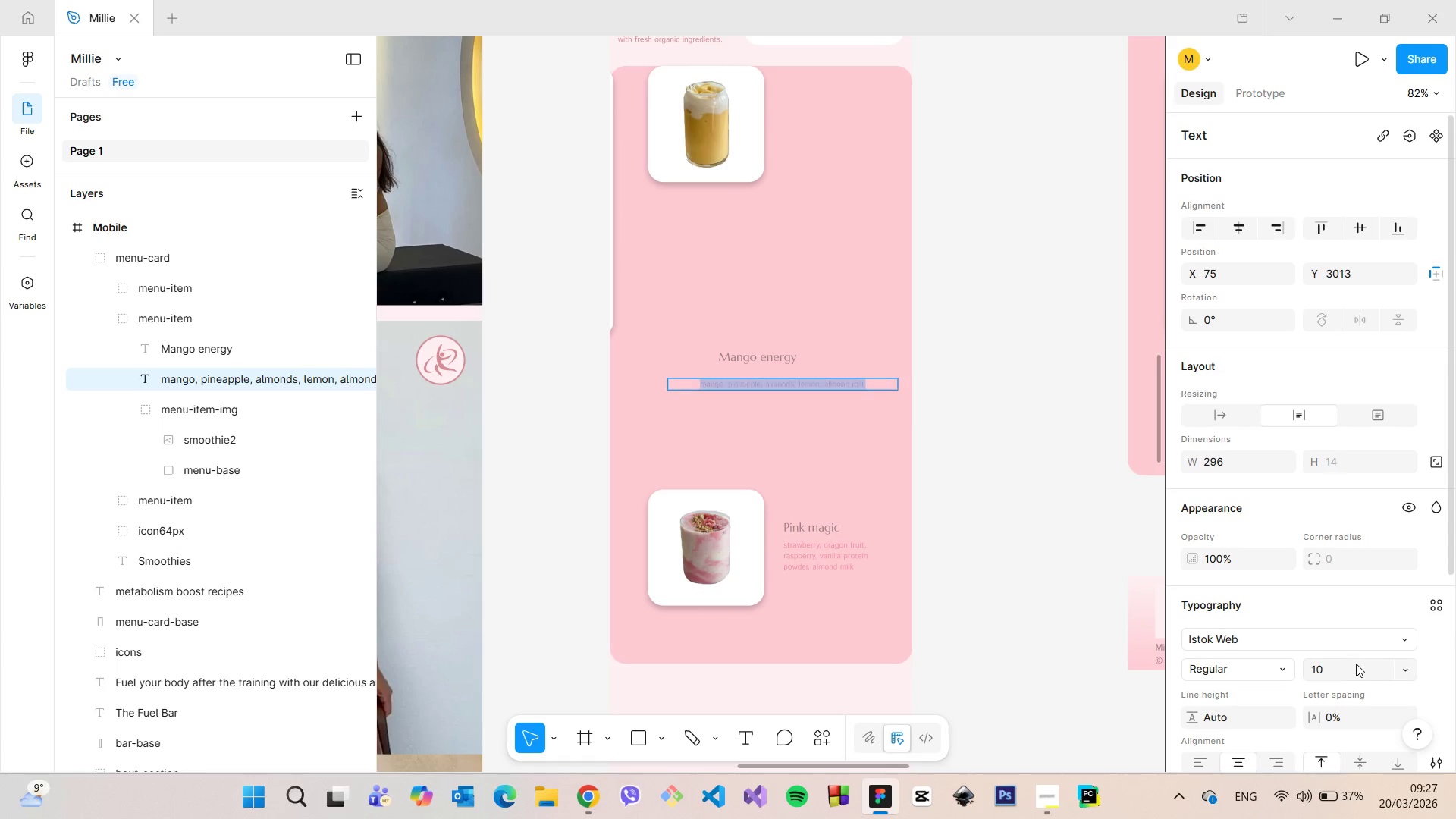 
key(Enter)
 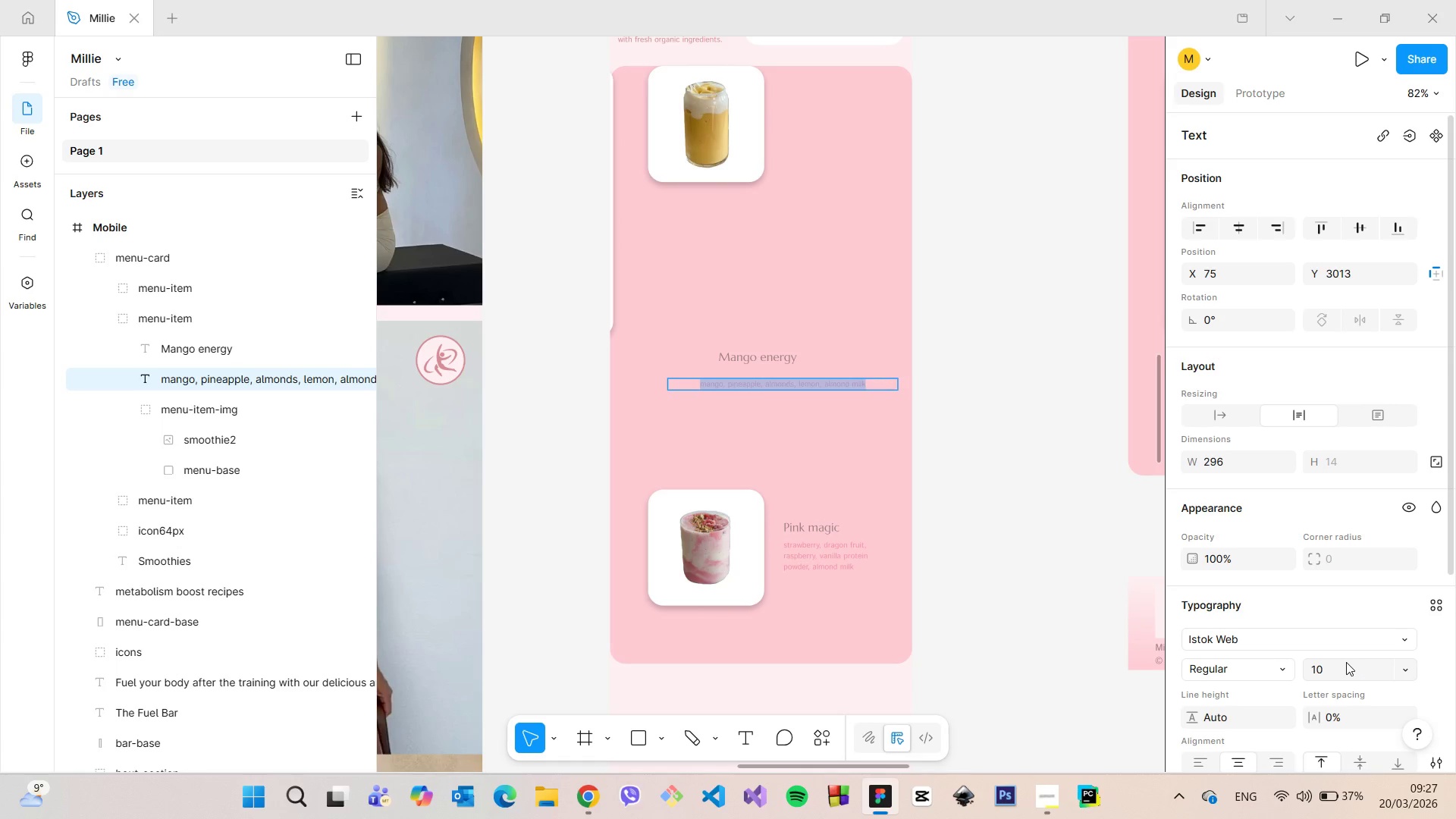 
scroll: coordinate [1342, 662], scroll_direction: down, amount: 2.0
 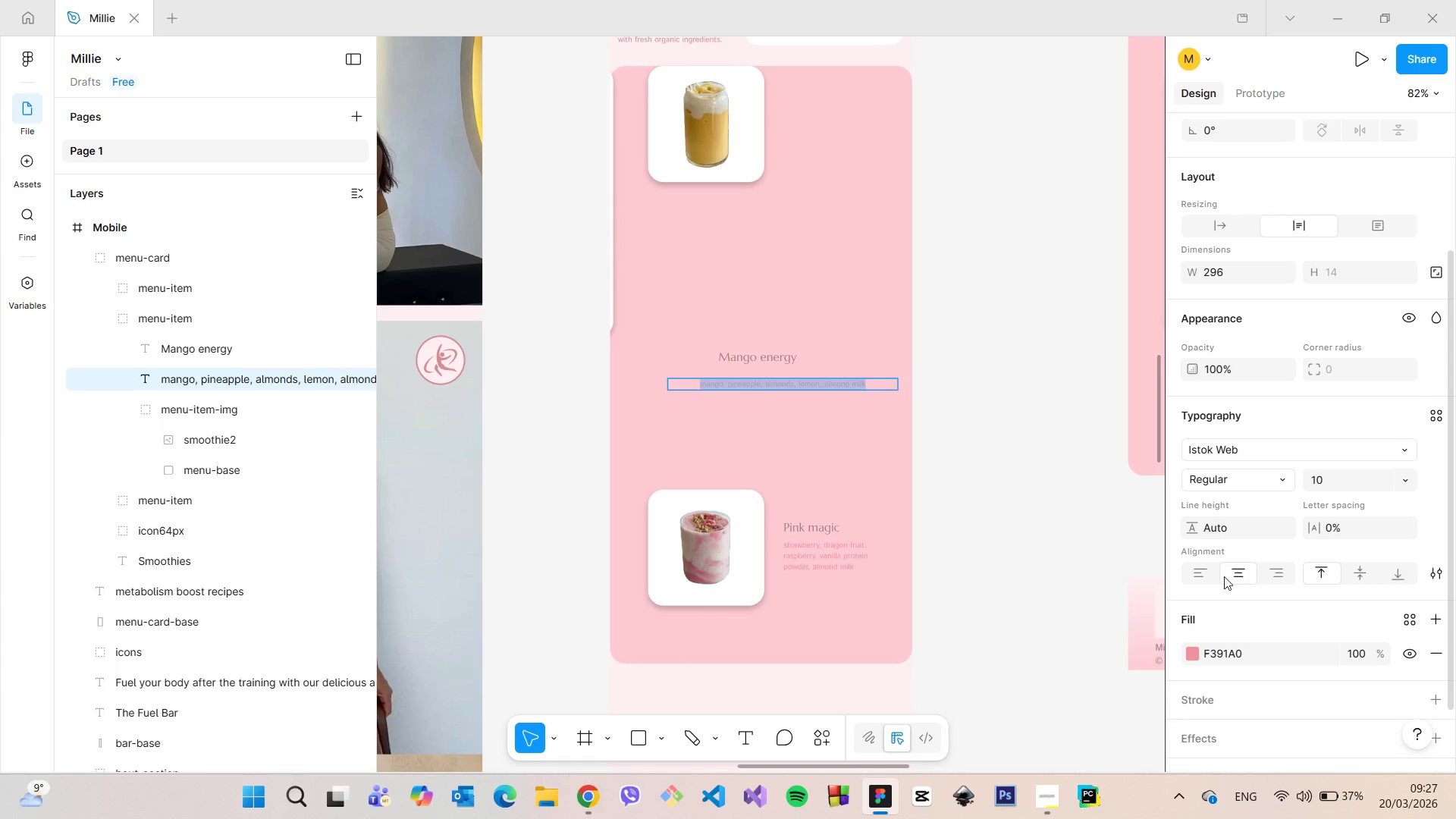 
left_click([1203, 573])
 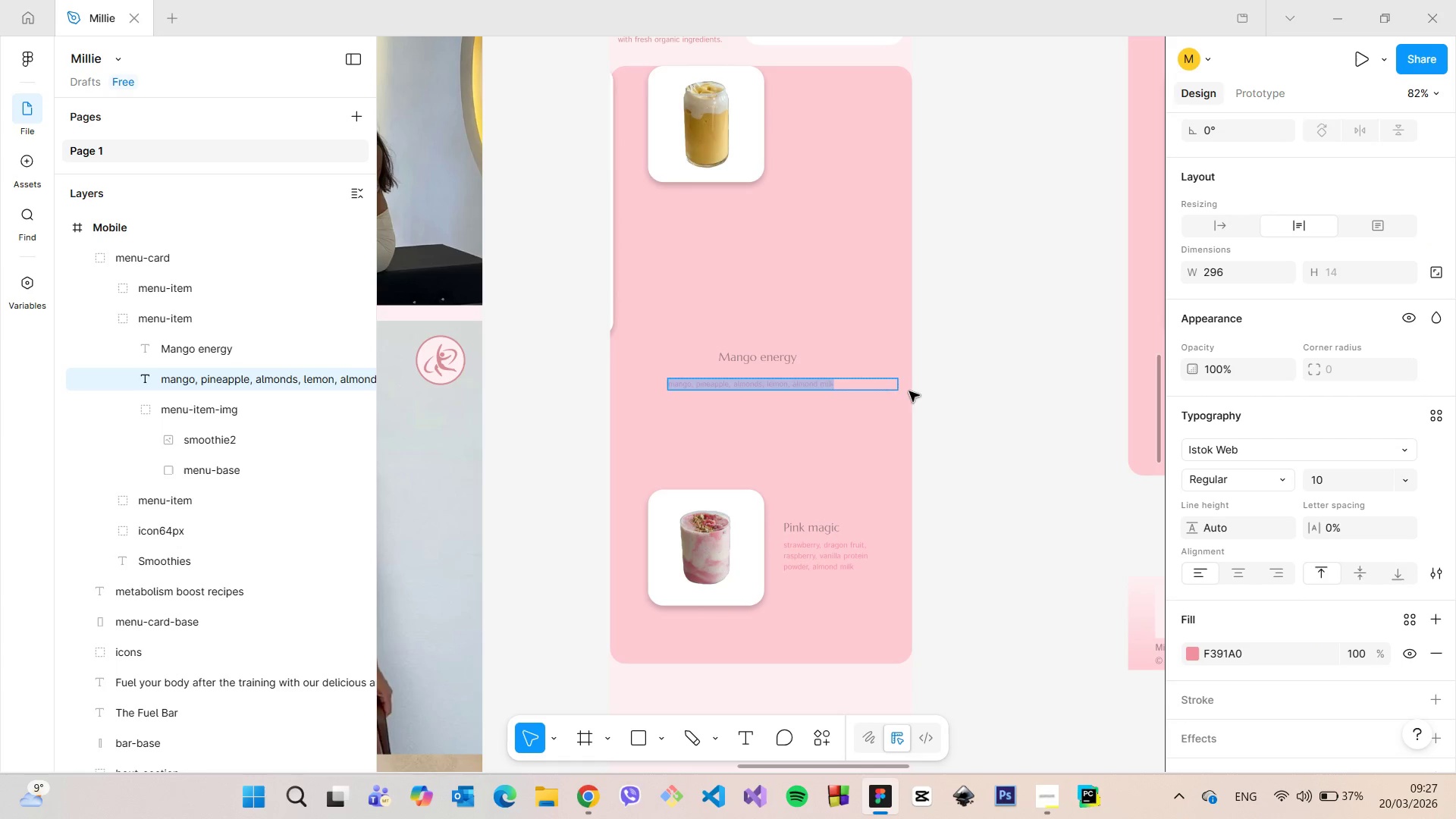 
left_click([925, 391])
 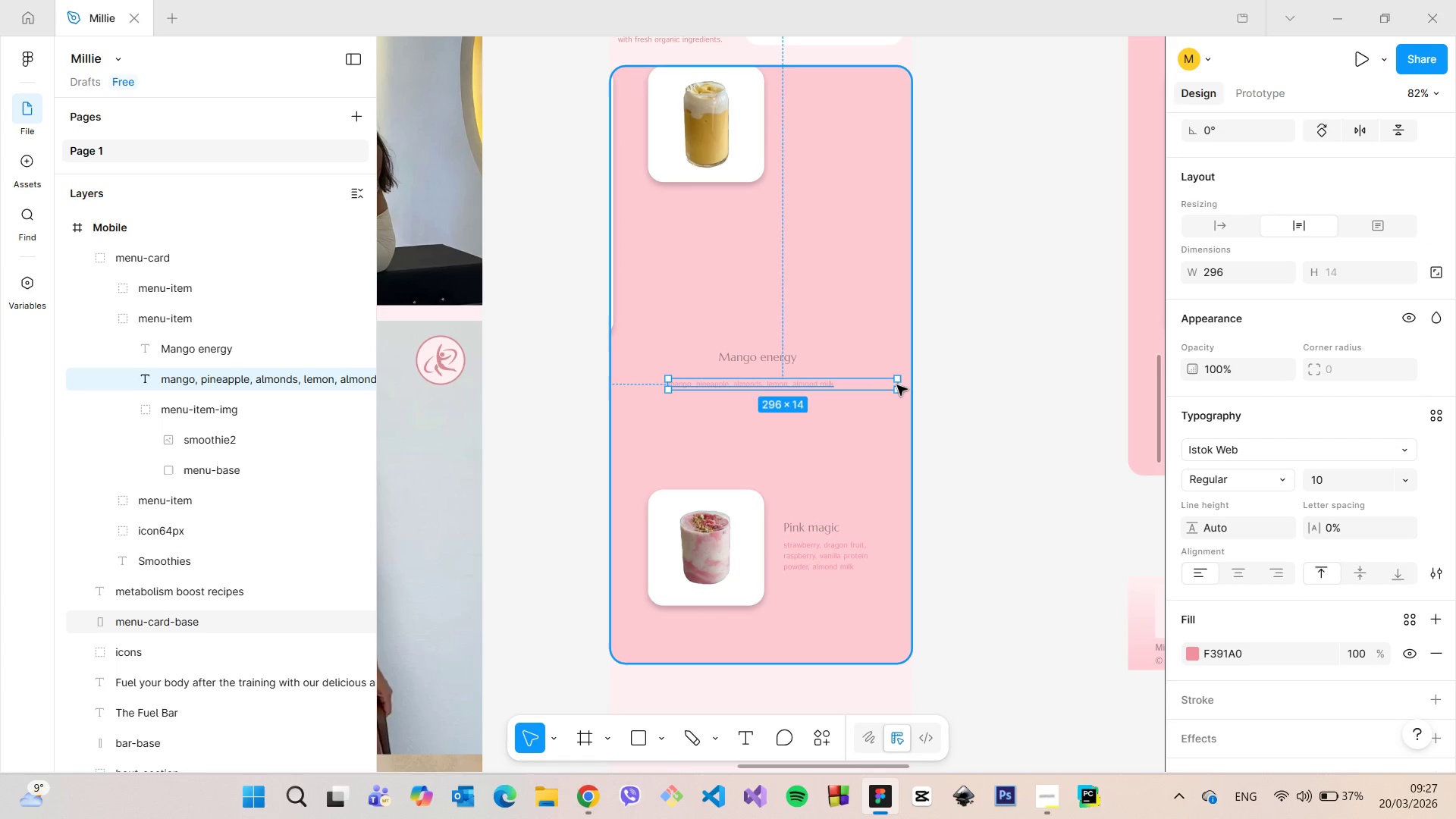 
left_click_drag(start_coordinate=[897, 385], to_coordinate=[893, 385])
 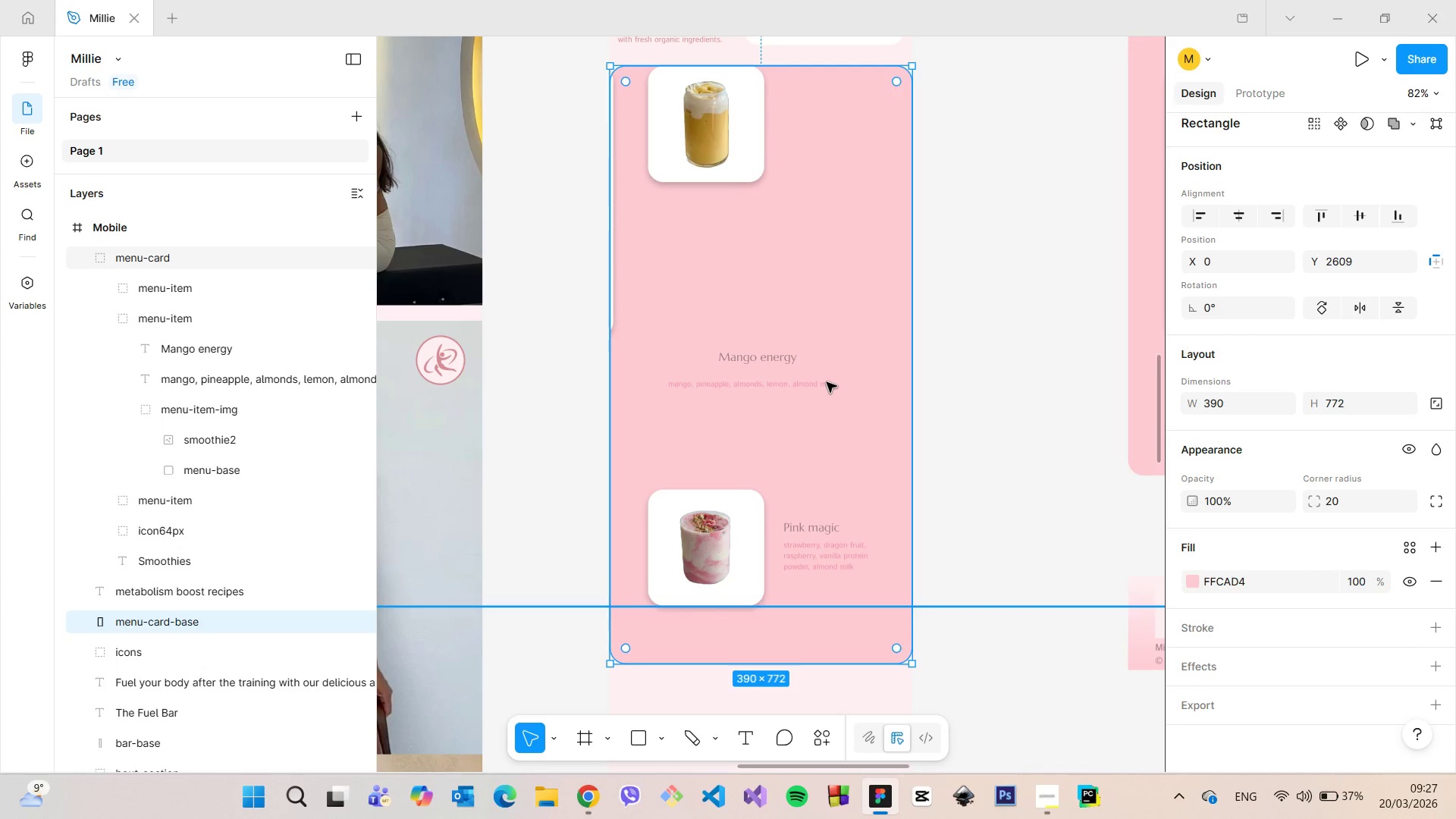 
double_click([827, 382])
 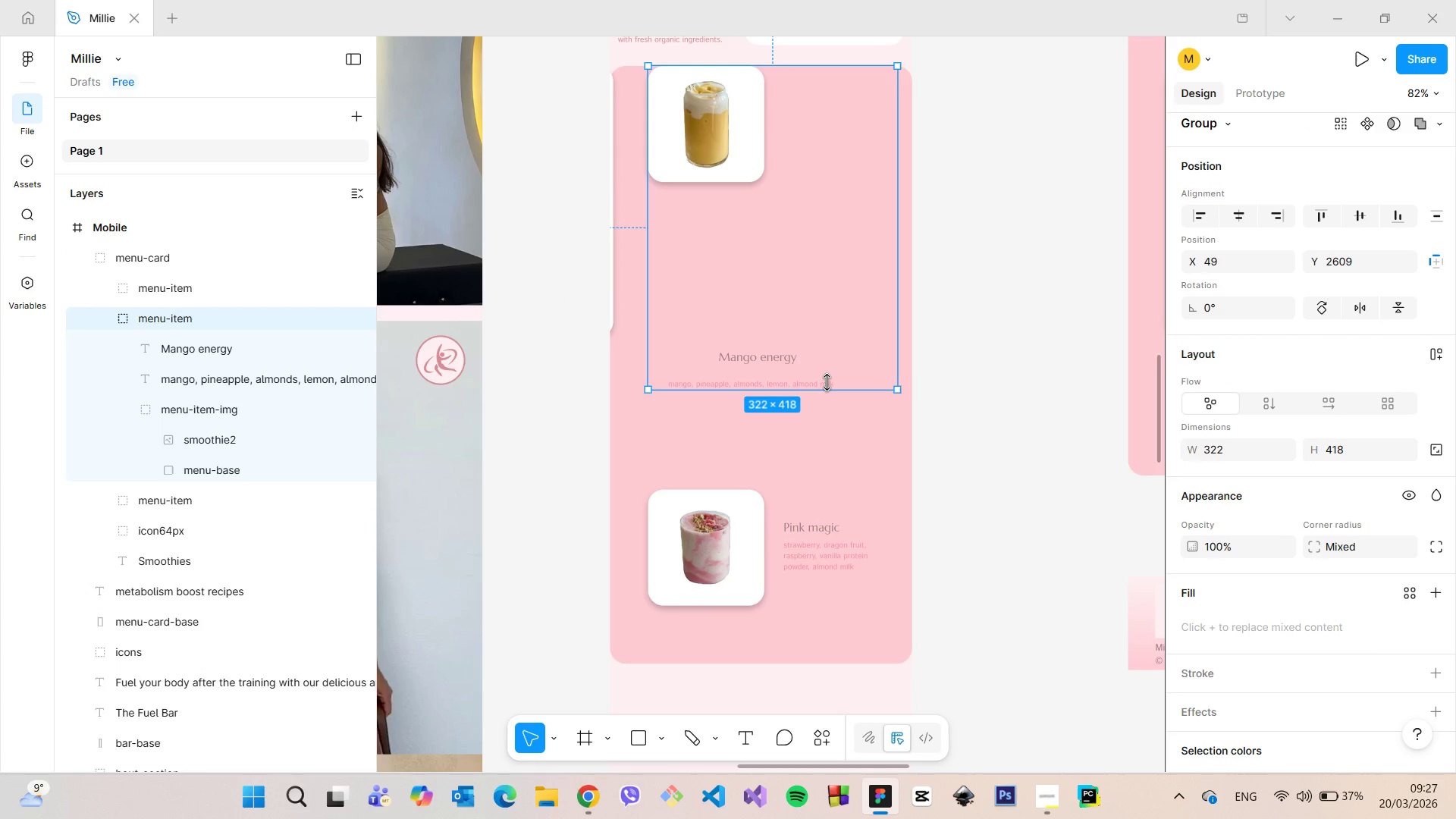 
left_click([827, 382])
 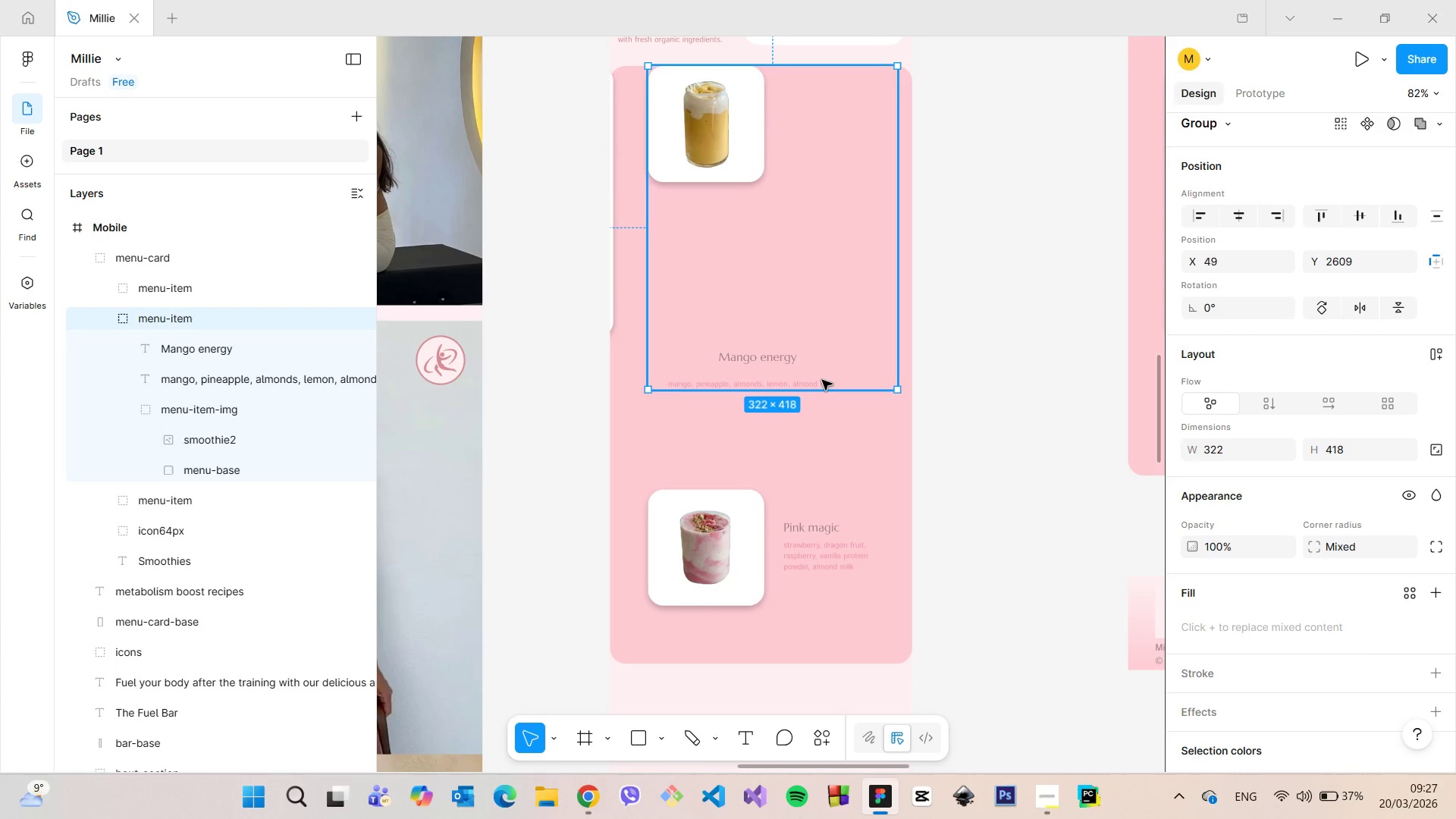 
double_click([822, 380])
 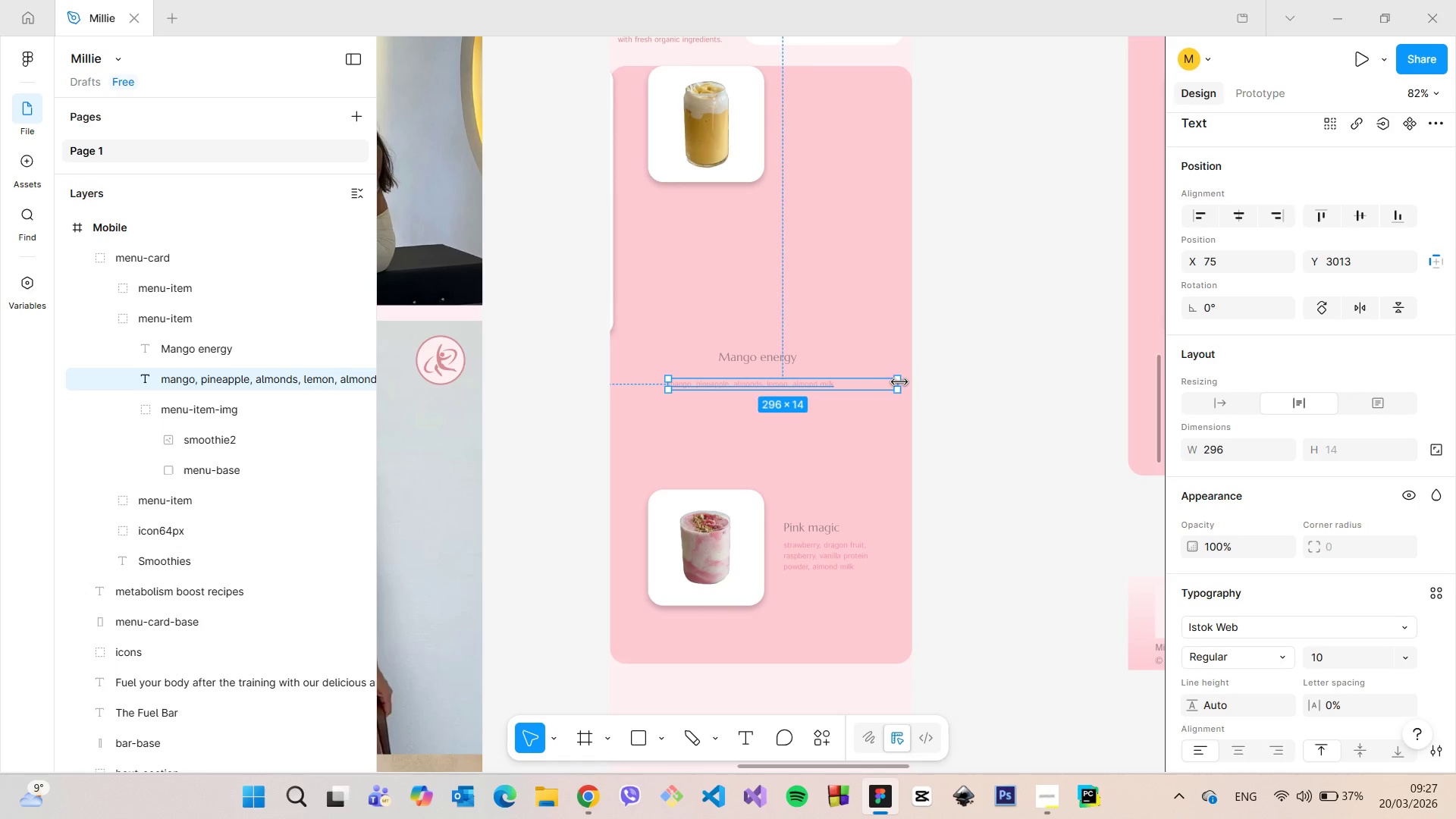 
left_click_drag(start_coordinate=[902, 383], to_coordinate=[842, 384])
 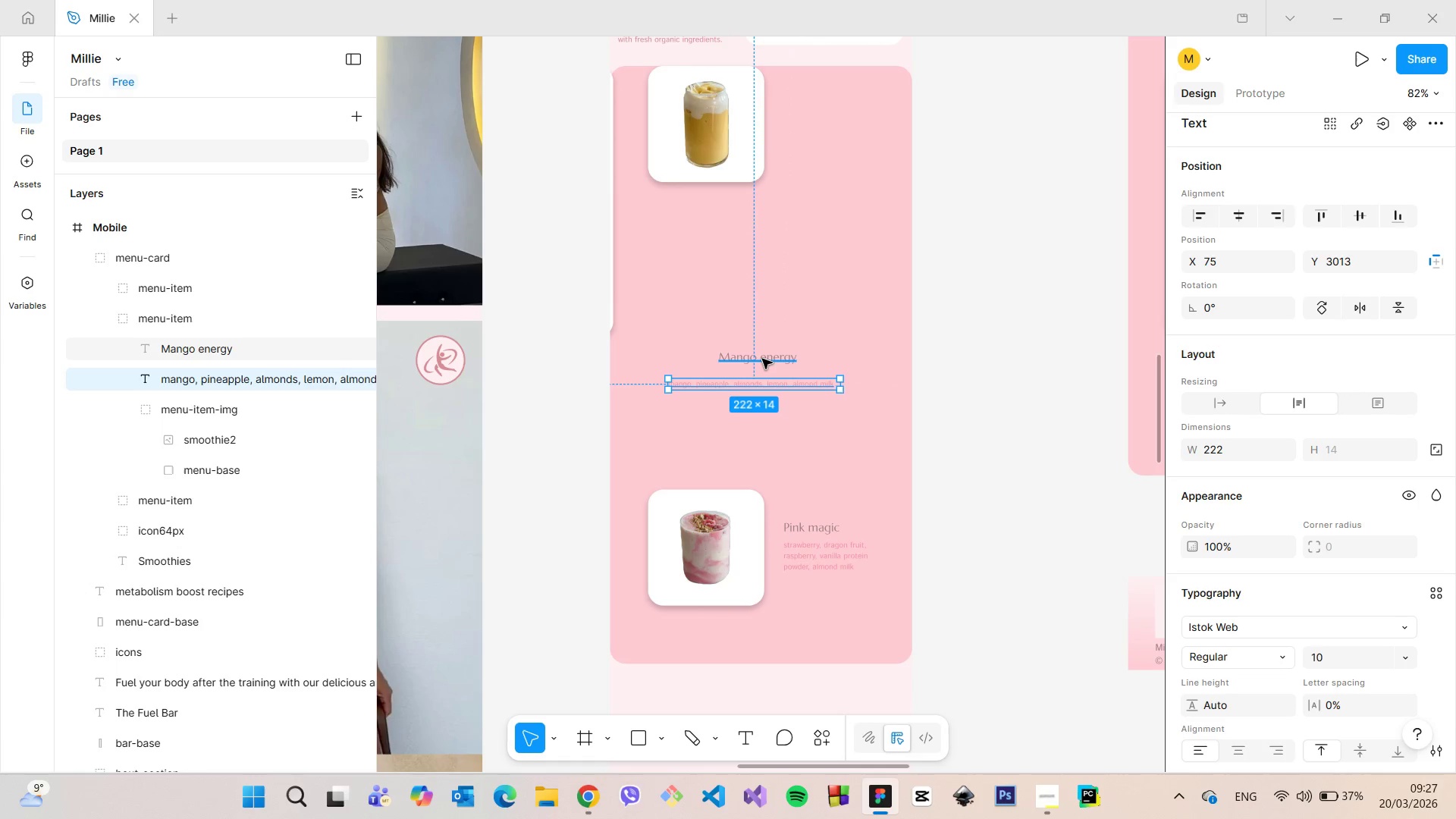 
left_click([762, 359])
 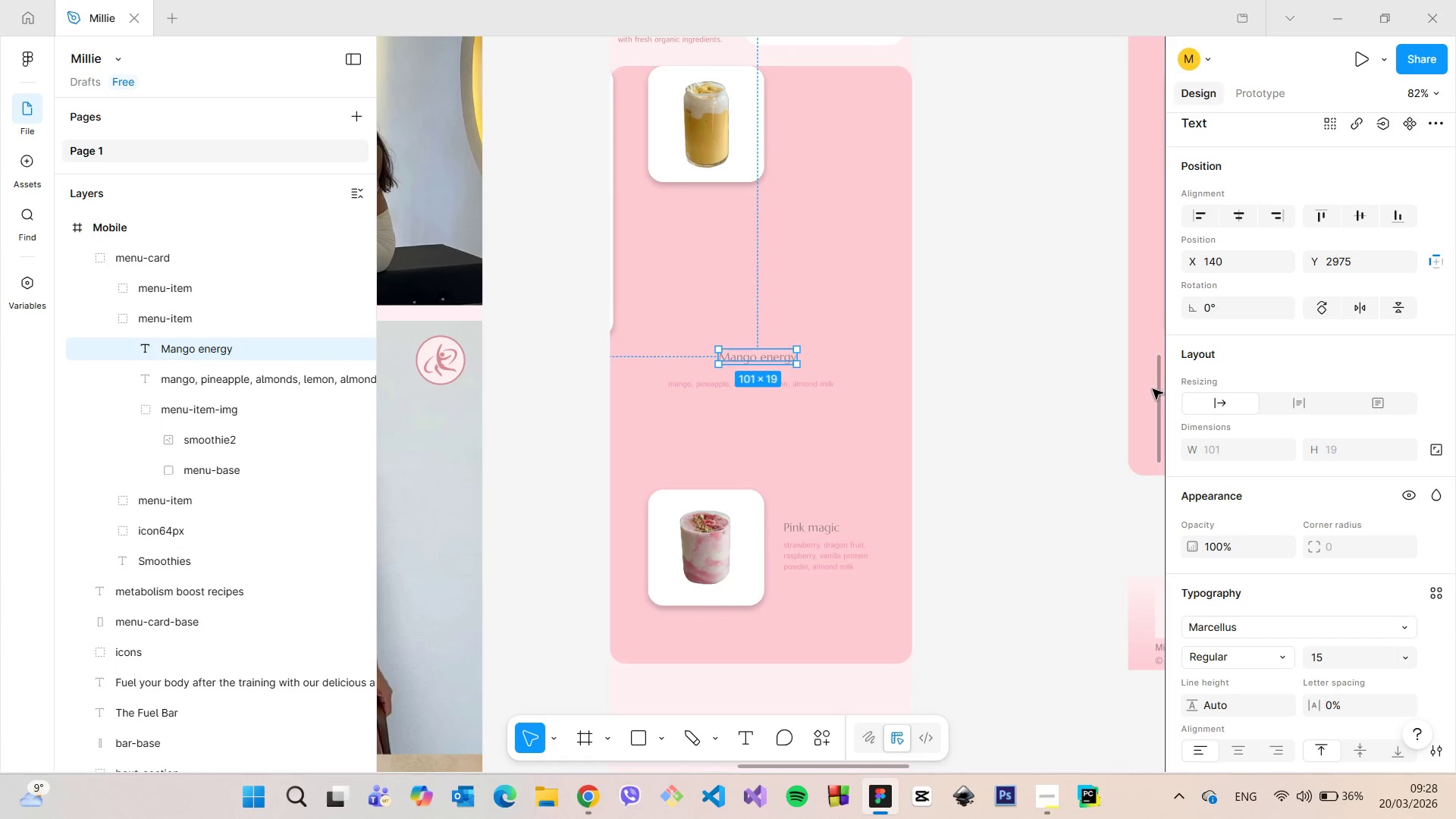 
left_click_drag(start_coordinate=[1158, 389], to_coordinate=[1160, 365])
 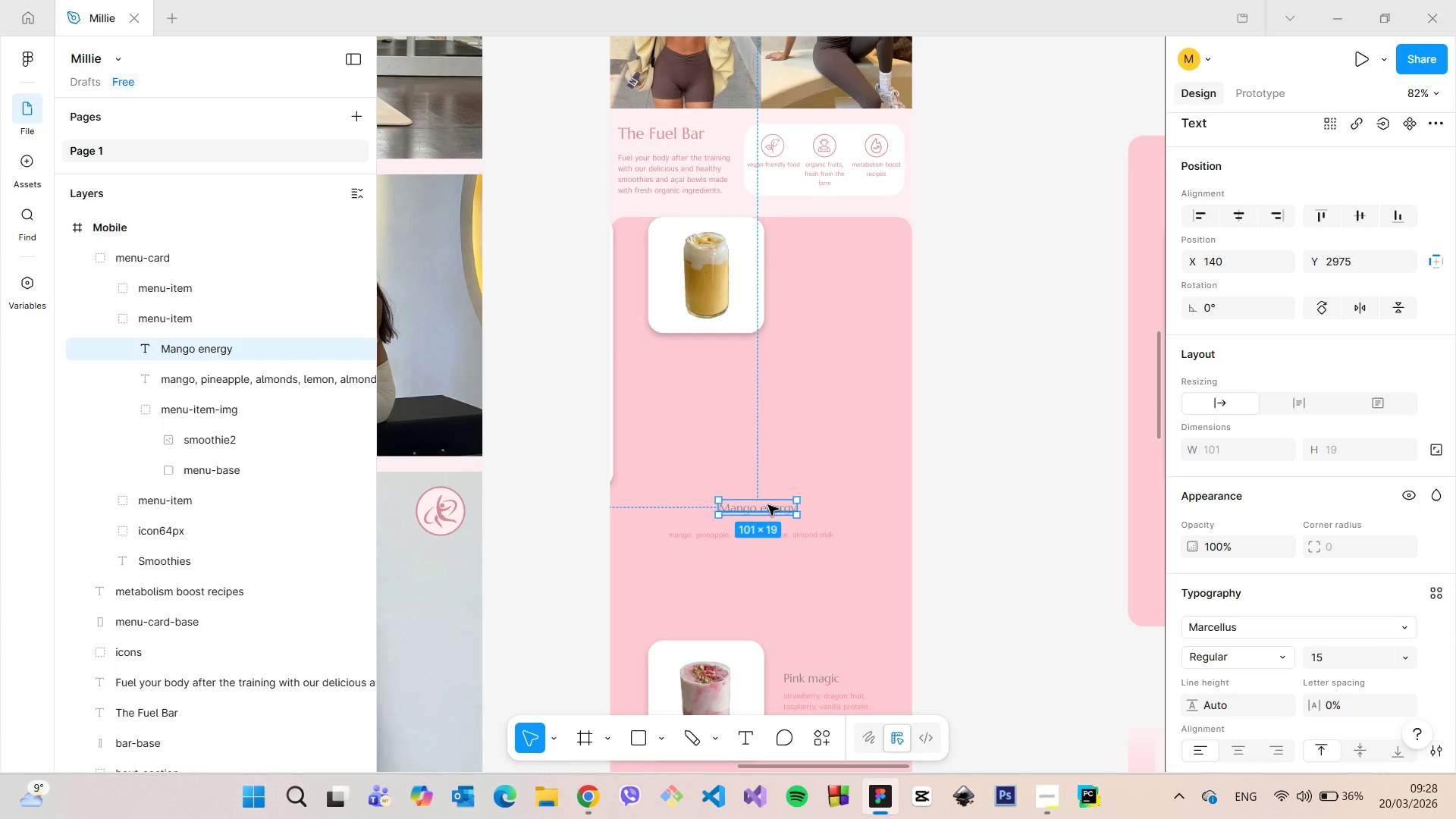 
left_click_drag(start_coordinate=[767, 505], to_coordinate=[830, 258])
 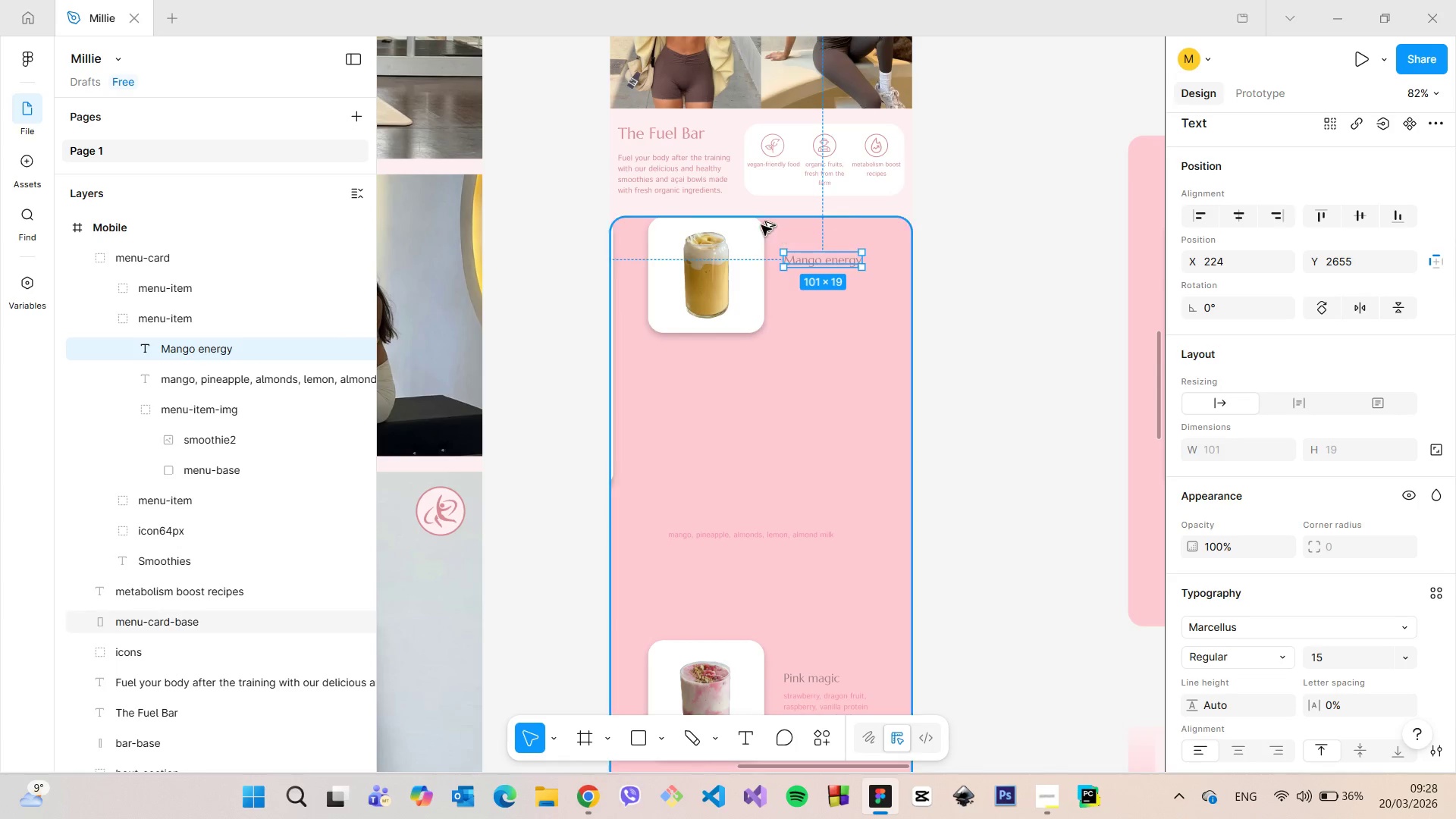 
hold_key(key=AltLeft, duration=0.72)
 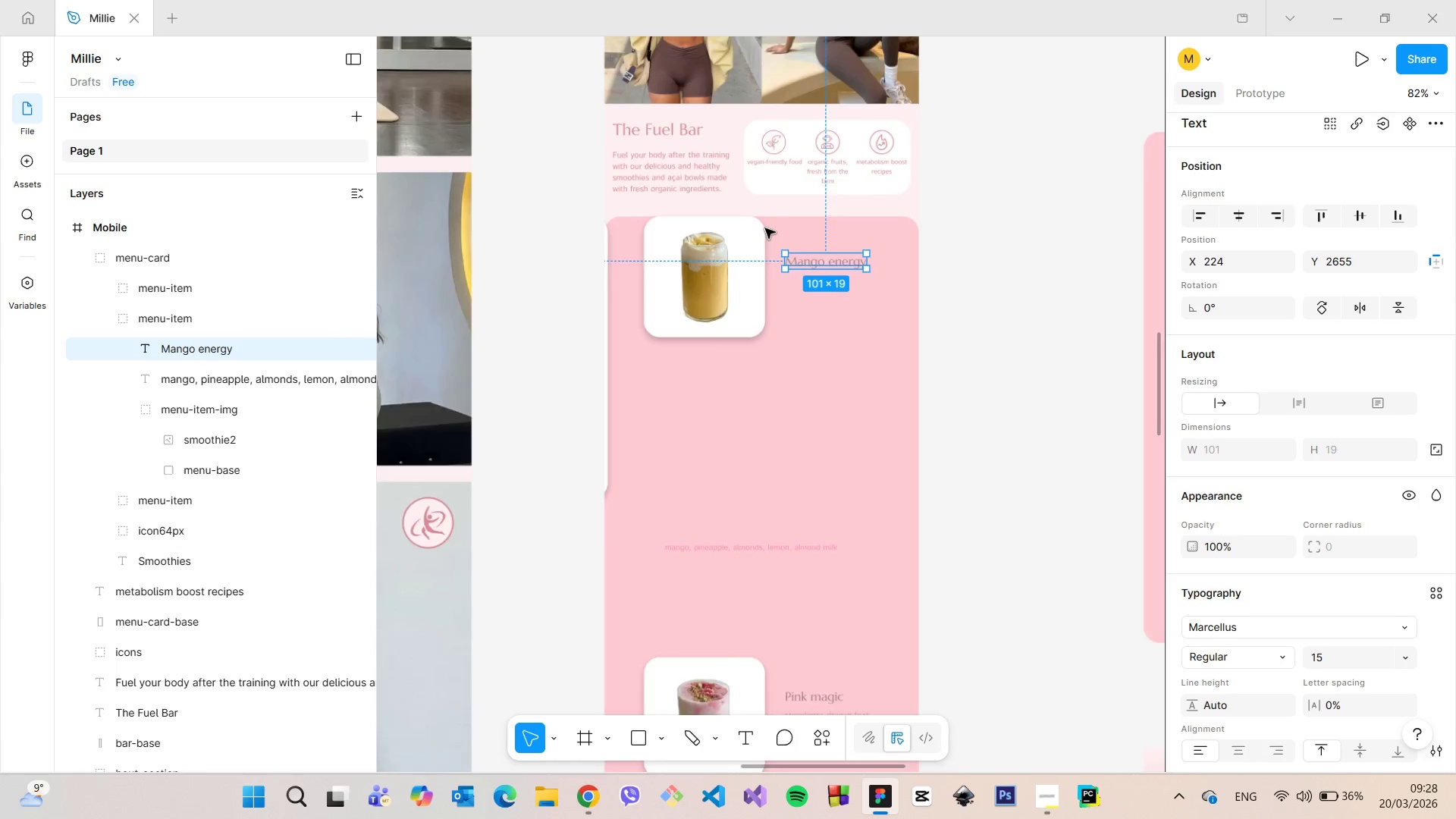 
scroll: coordinate [765, 228], scroll_direction: up, amount: 5.0
 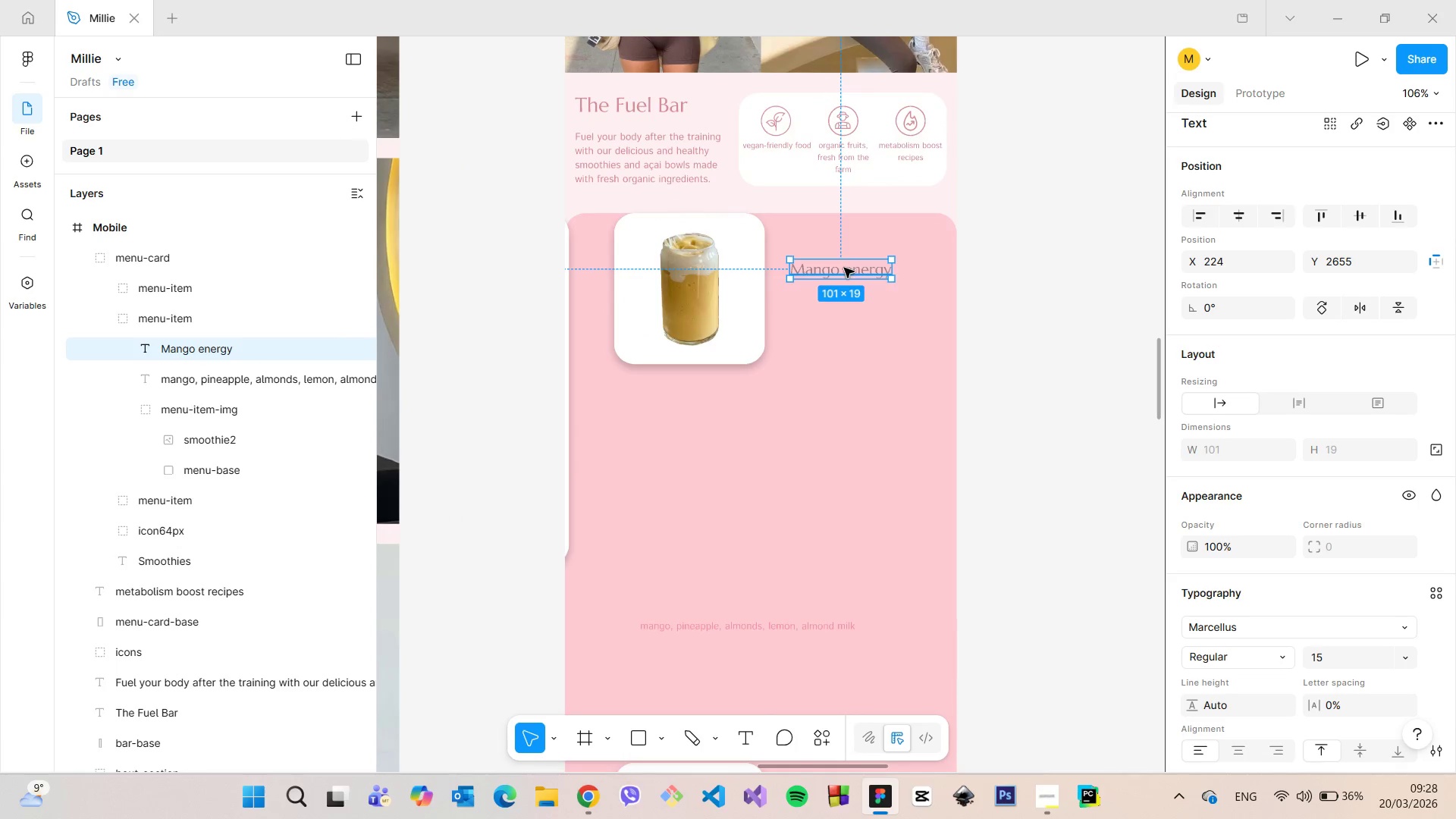 
left_click_drag(start_coordinate=[844, 268], to_coordinate=[844, 260])
 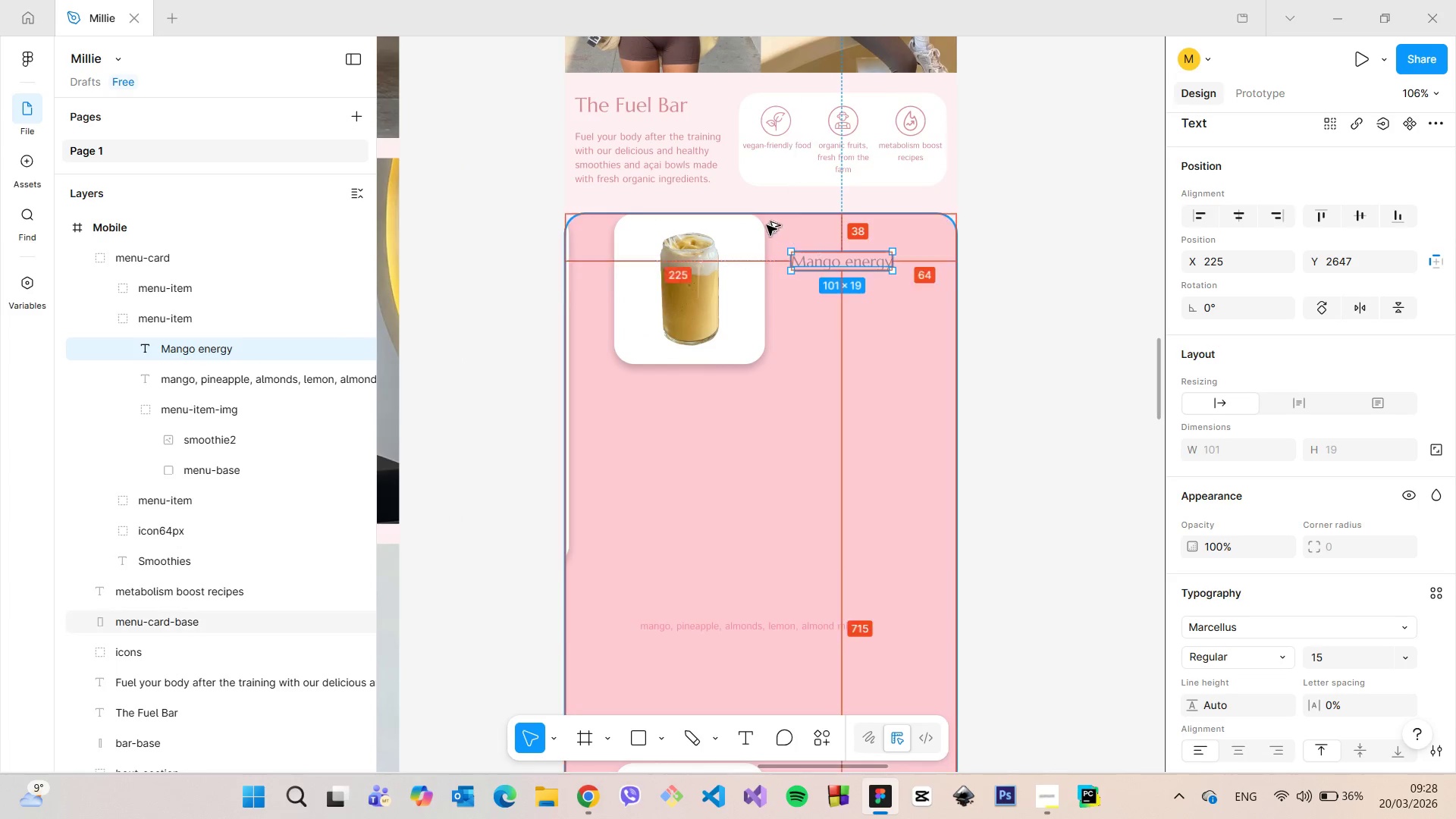 
hold_key(key=AltLeft, duration=0.8)
 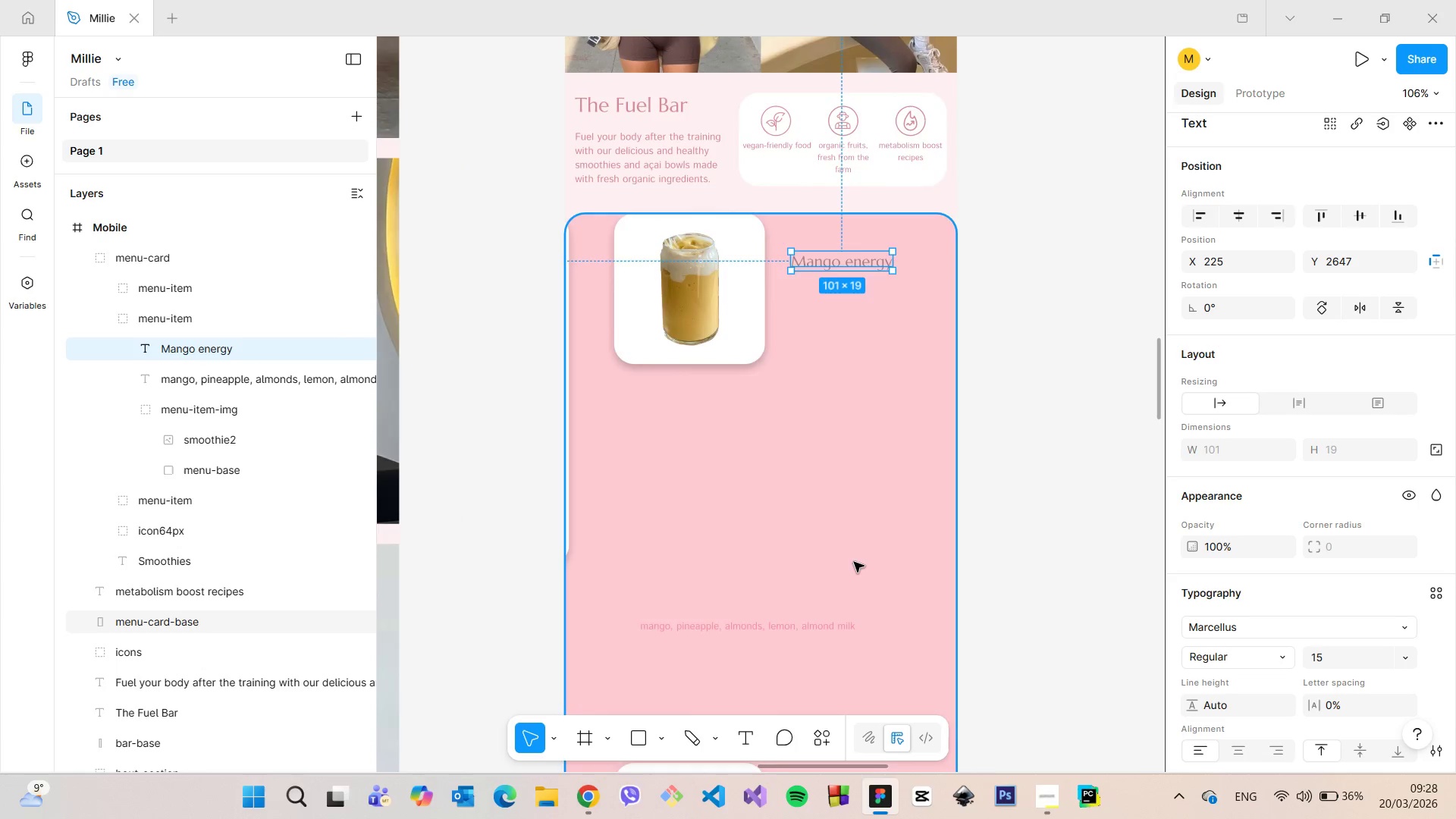 
scroll: coordinate [854, 562], scroll_direction: down, amount: 4.0
 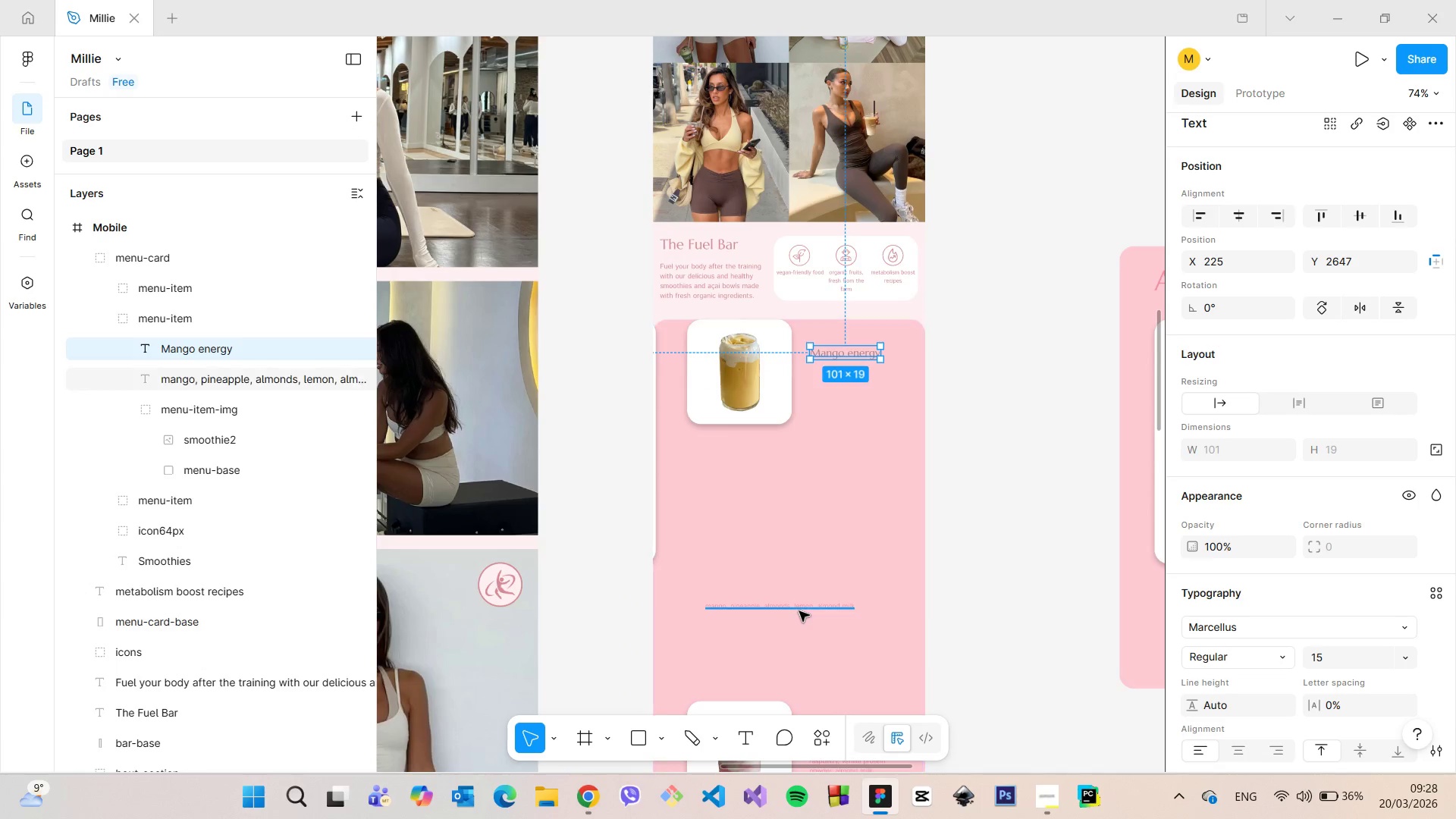 
left_click([799, 611])
 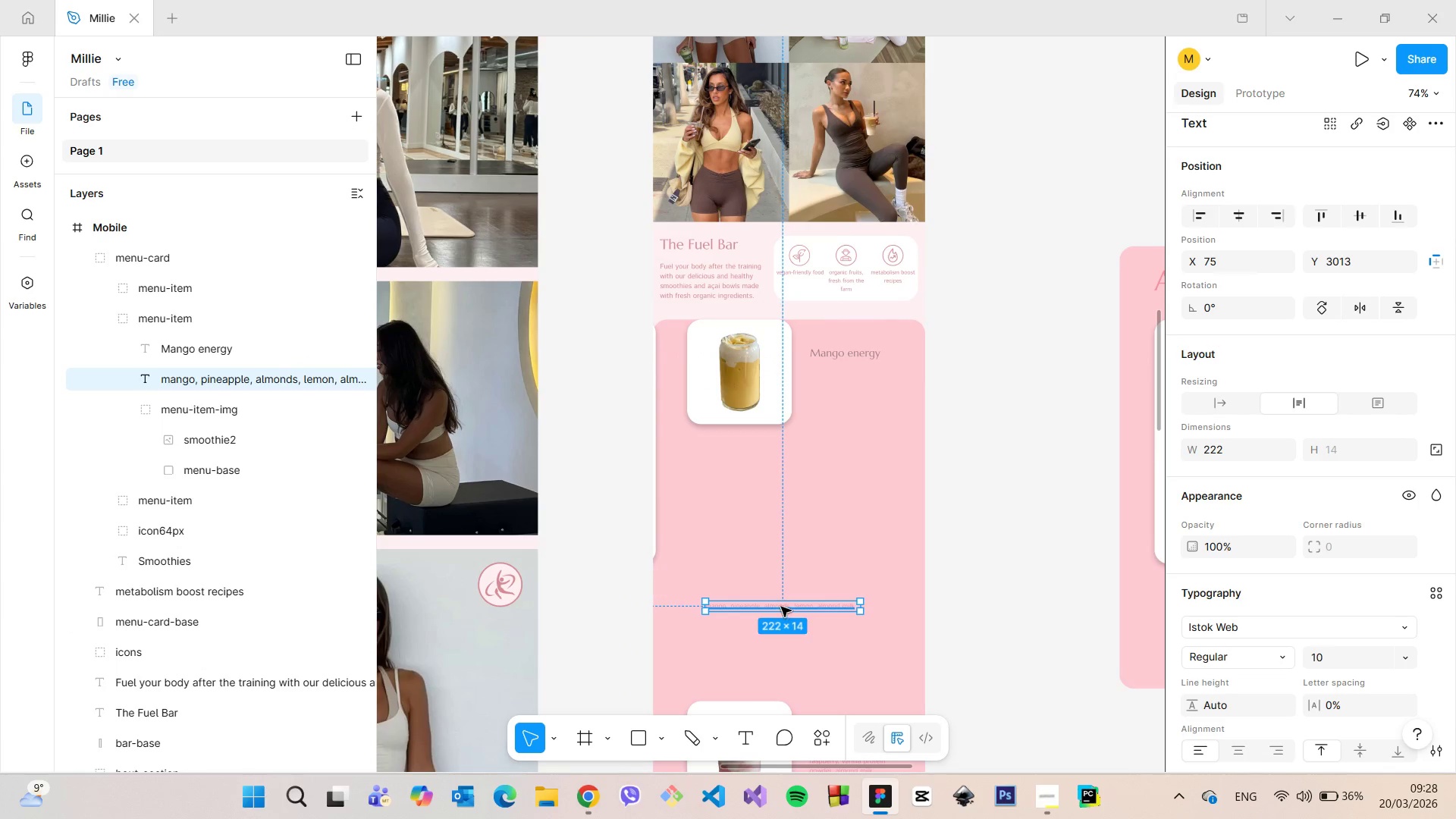 
left_click_drag(start_coordinate=[781, 607], to_coordinate=[884, 370])
 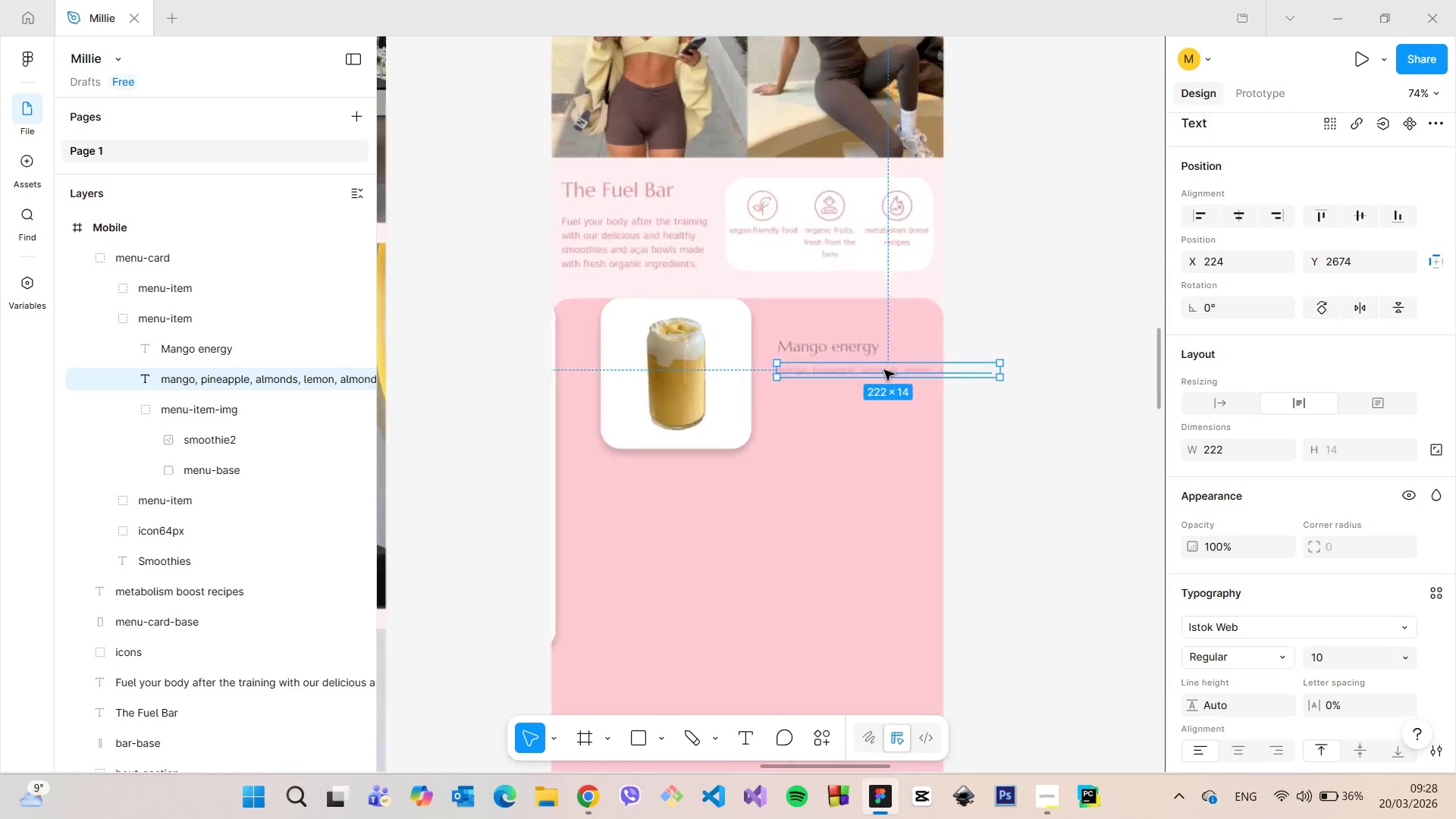 
scroll: coordinate [884, 370], scroll_direction: up, amount: 5.0
 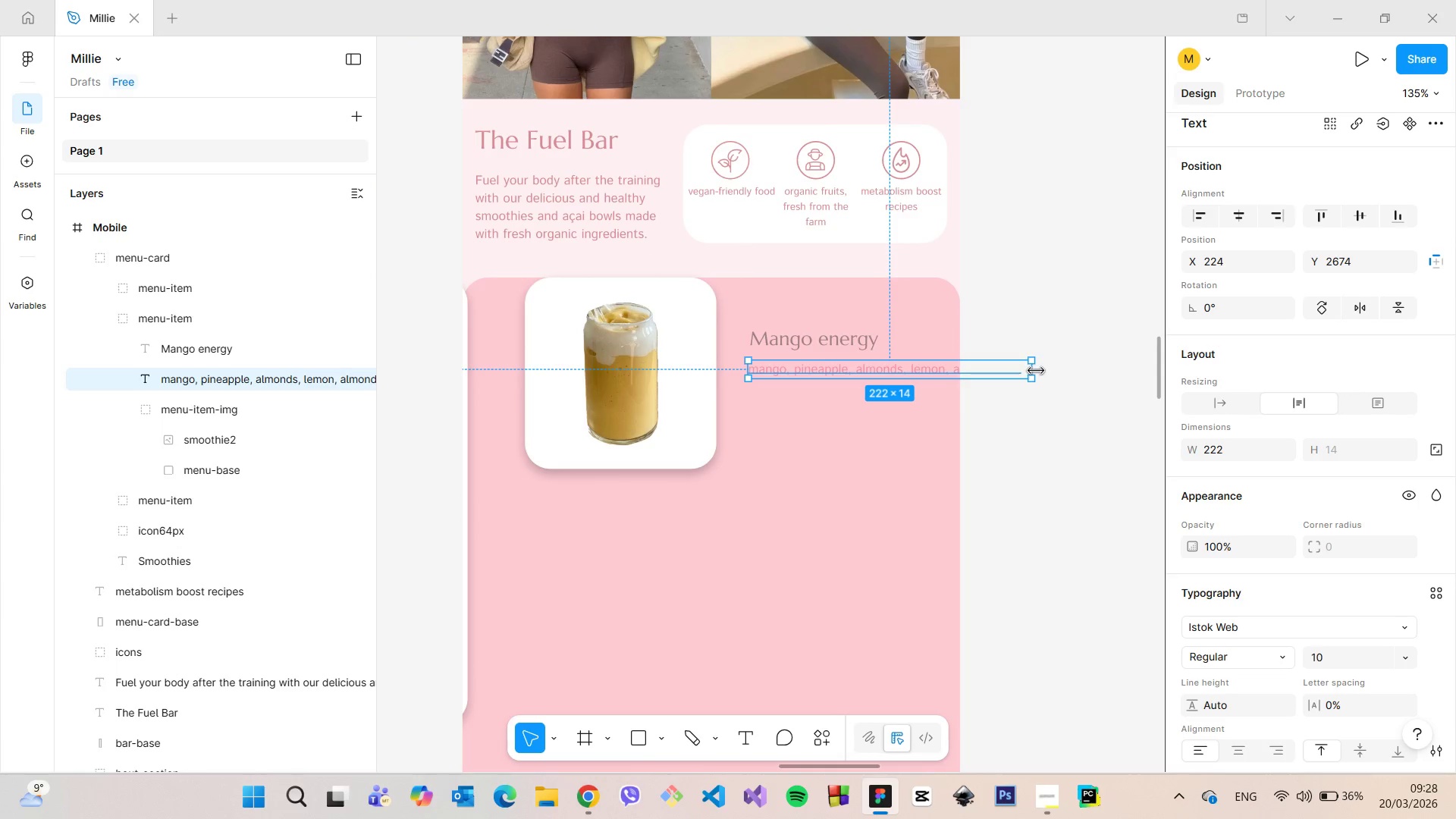 
left_click_drag(start_coordinate=[1036, 371], to_coordinate=[912, 375])
 